 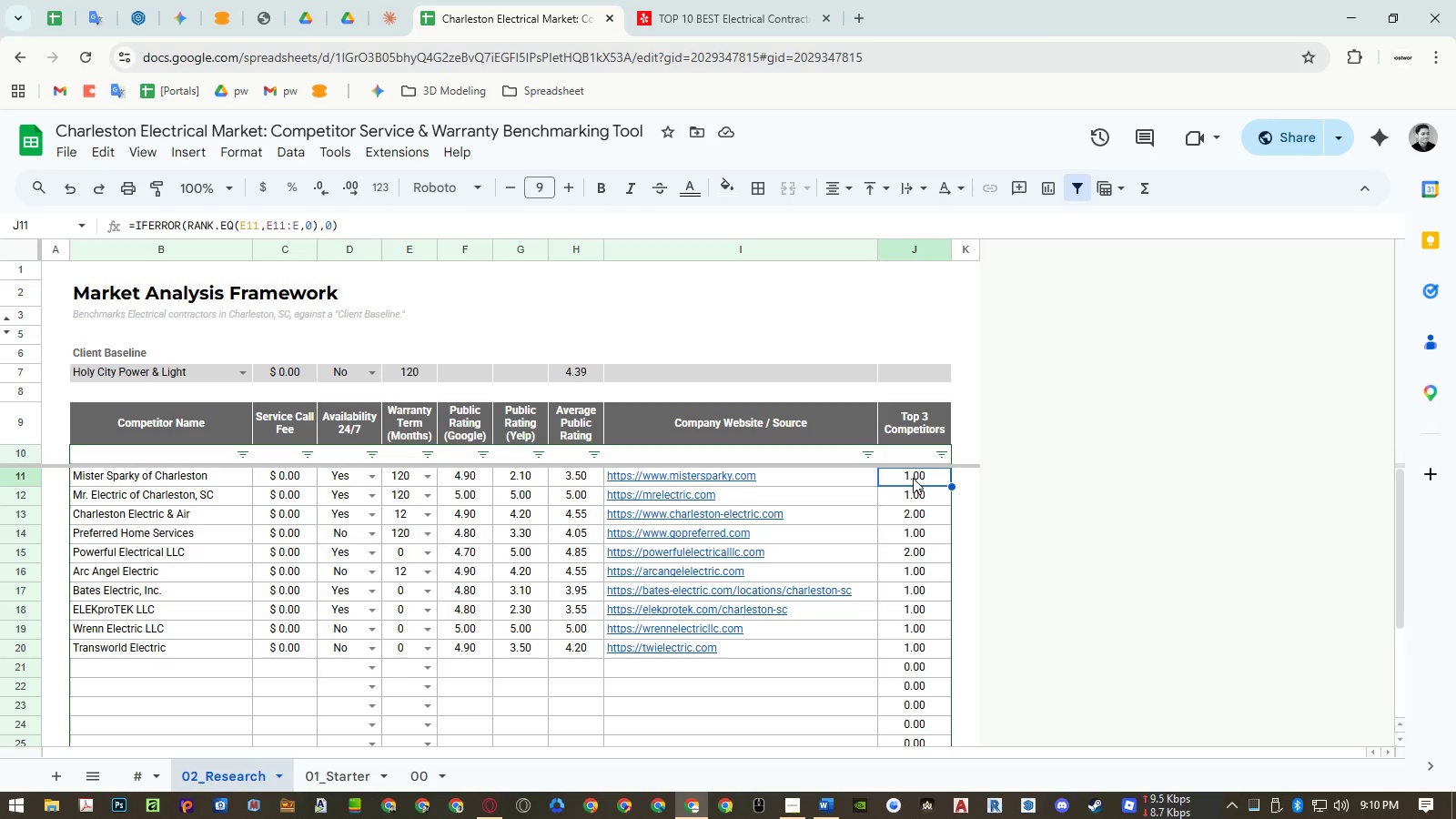 
key(Control+Shift+ArrowDown)
 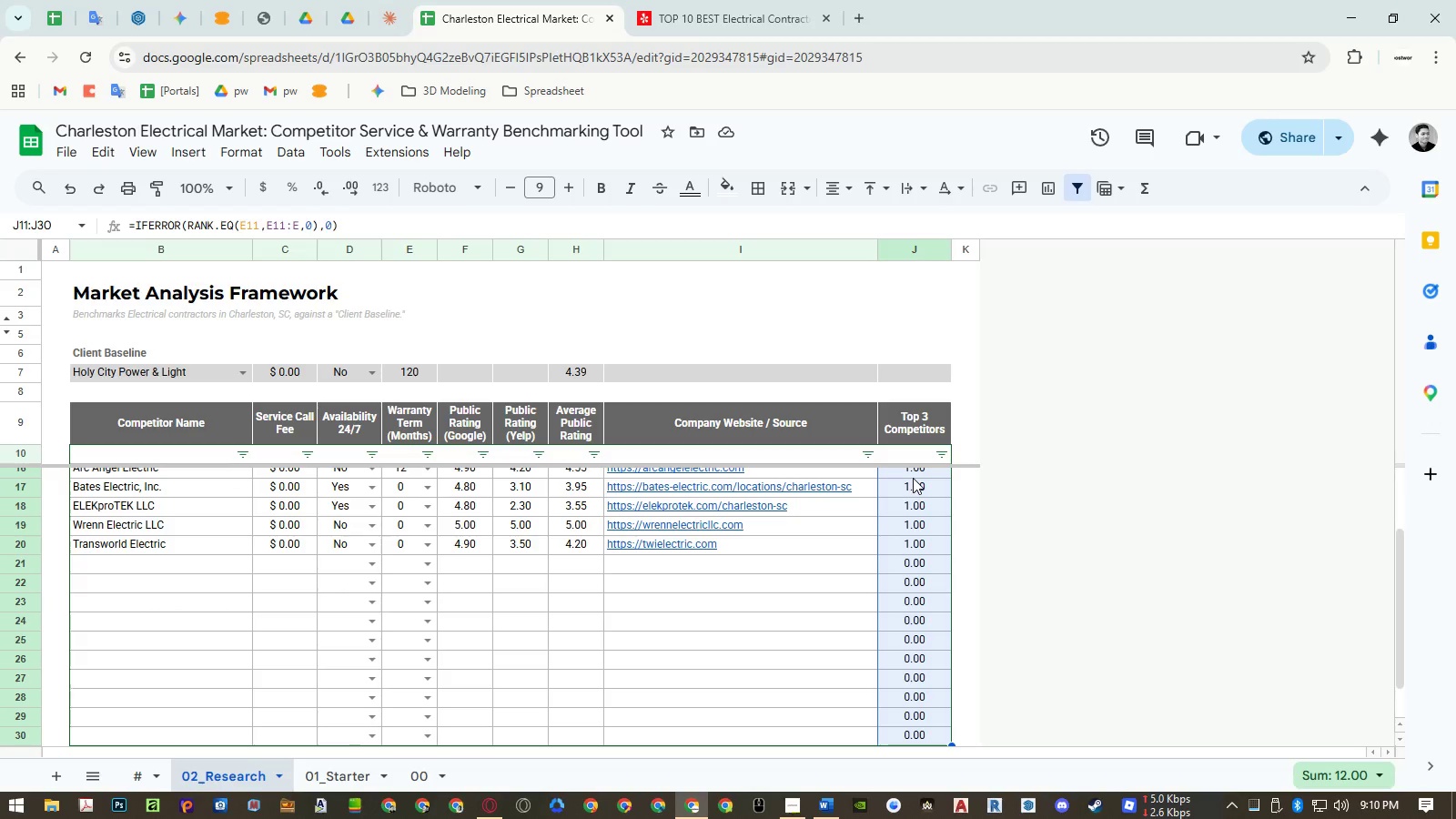 
key(Delete)
 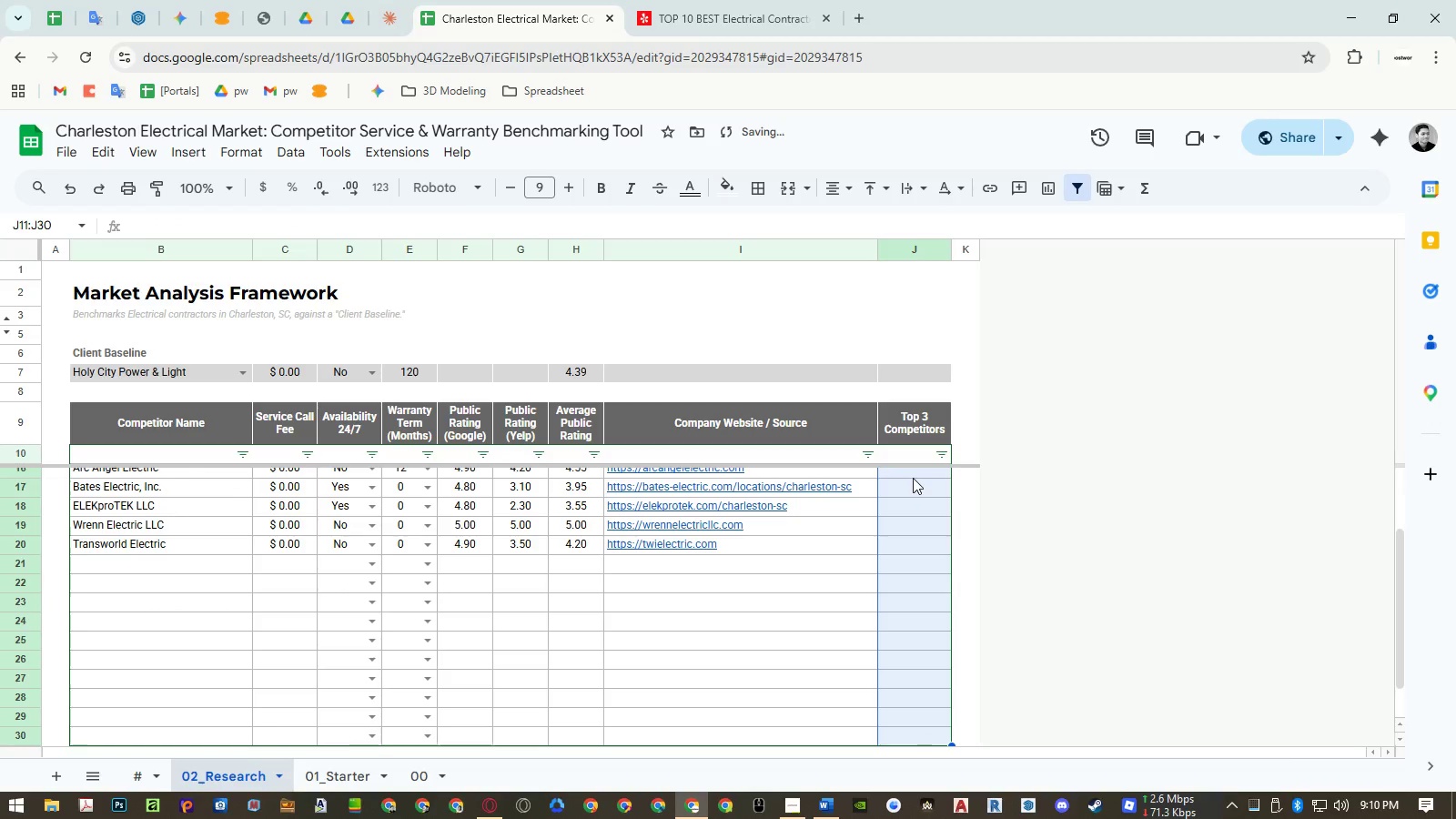 
key(ArrowUp)
 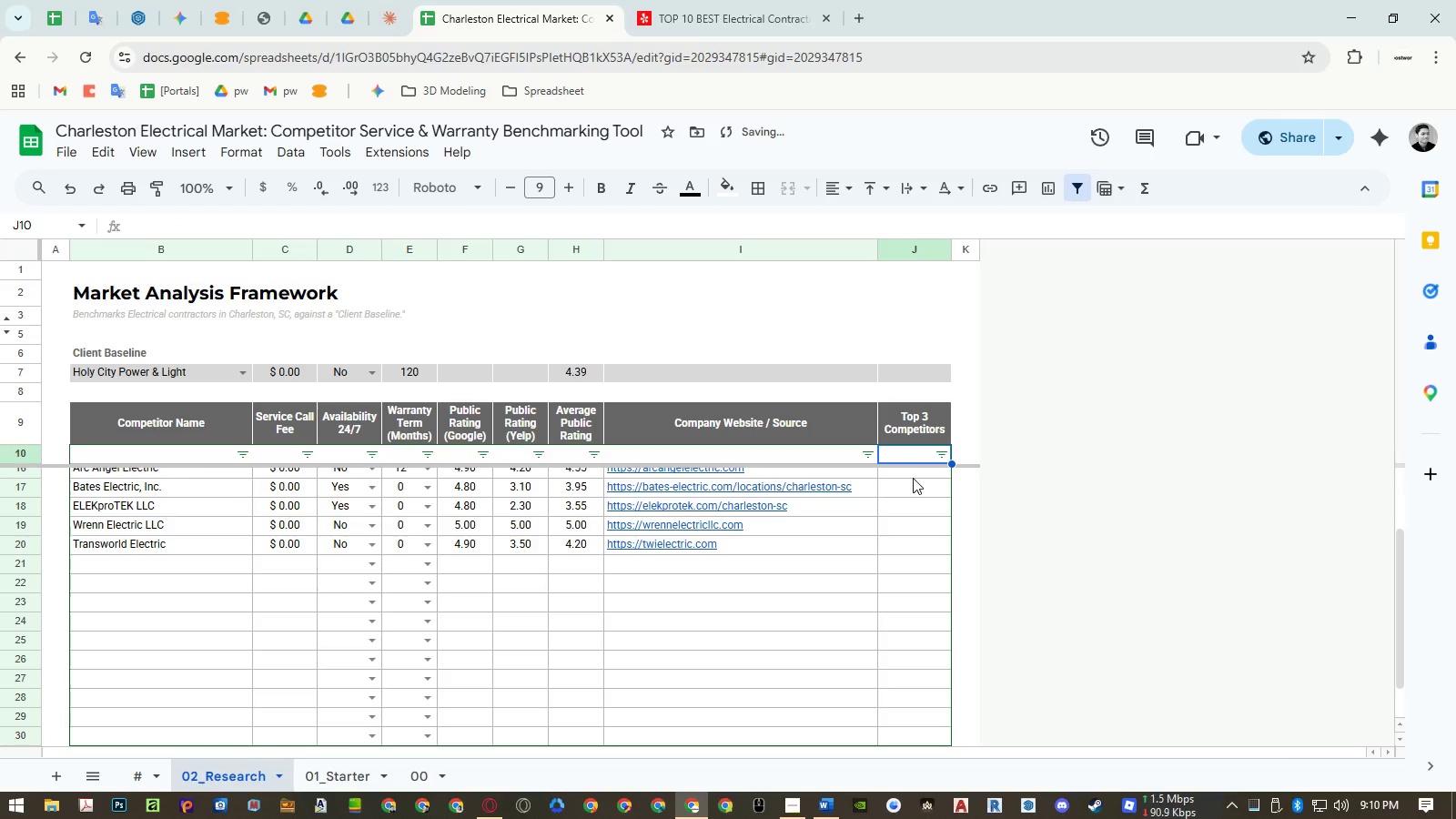 
key(ArrowDown)
 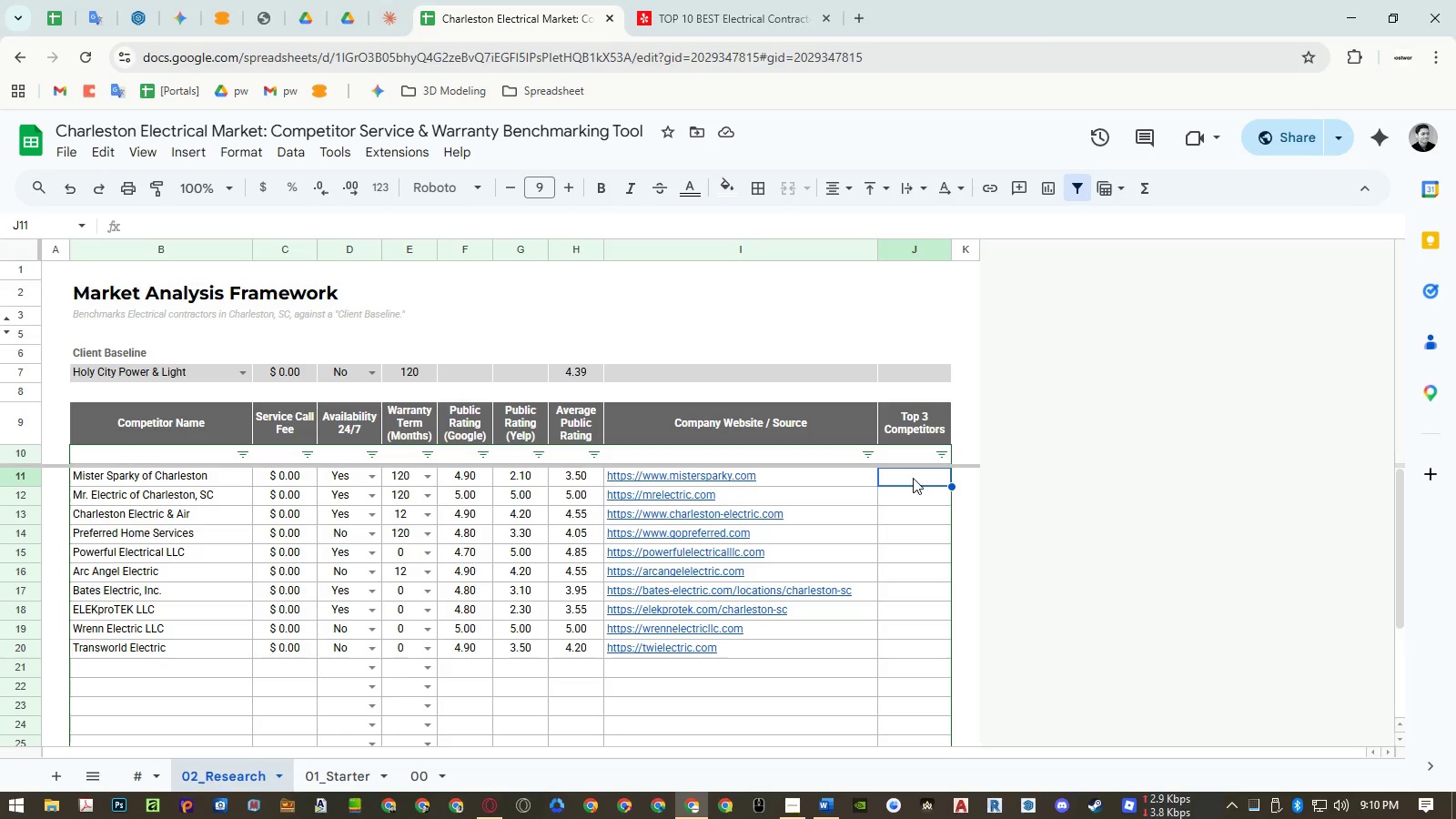 
wait(18.02)
 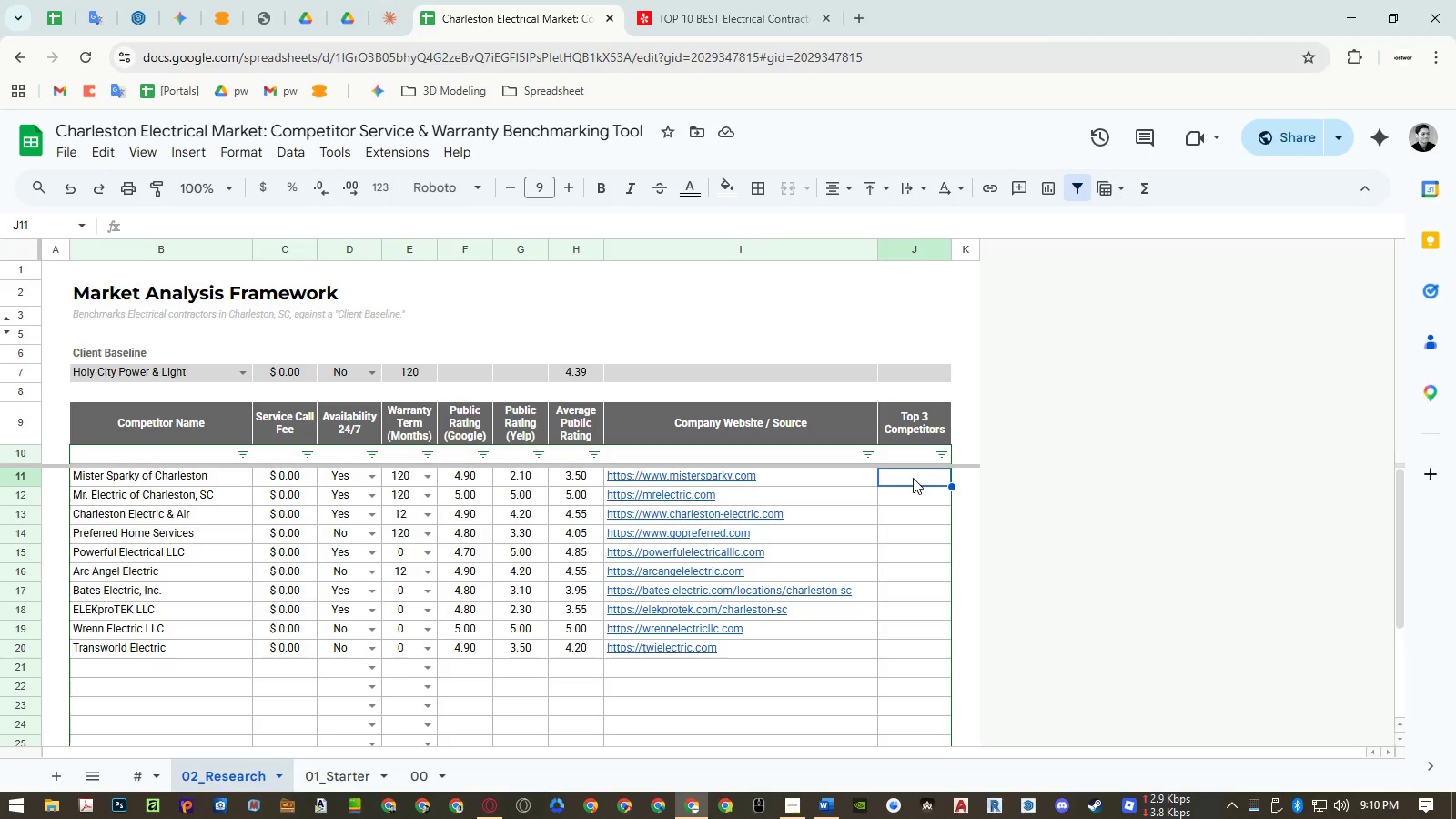 
left_click([897, 480])
 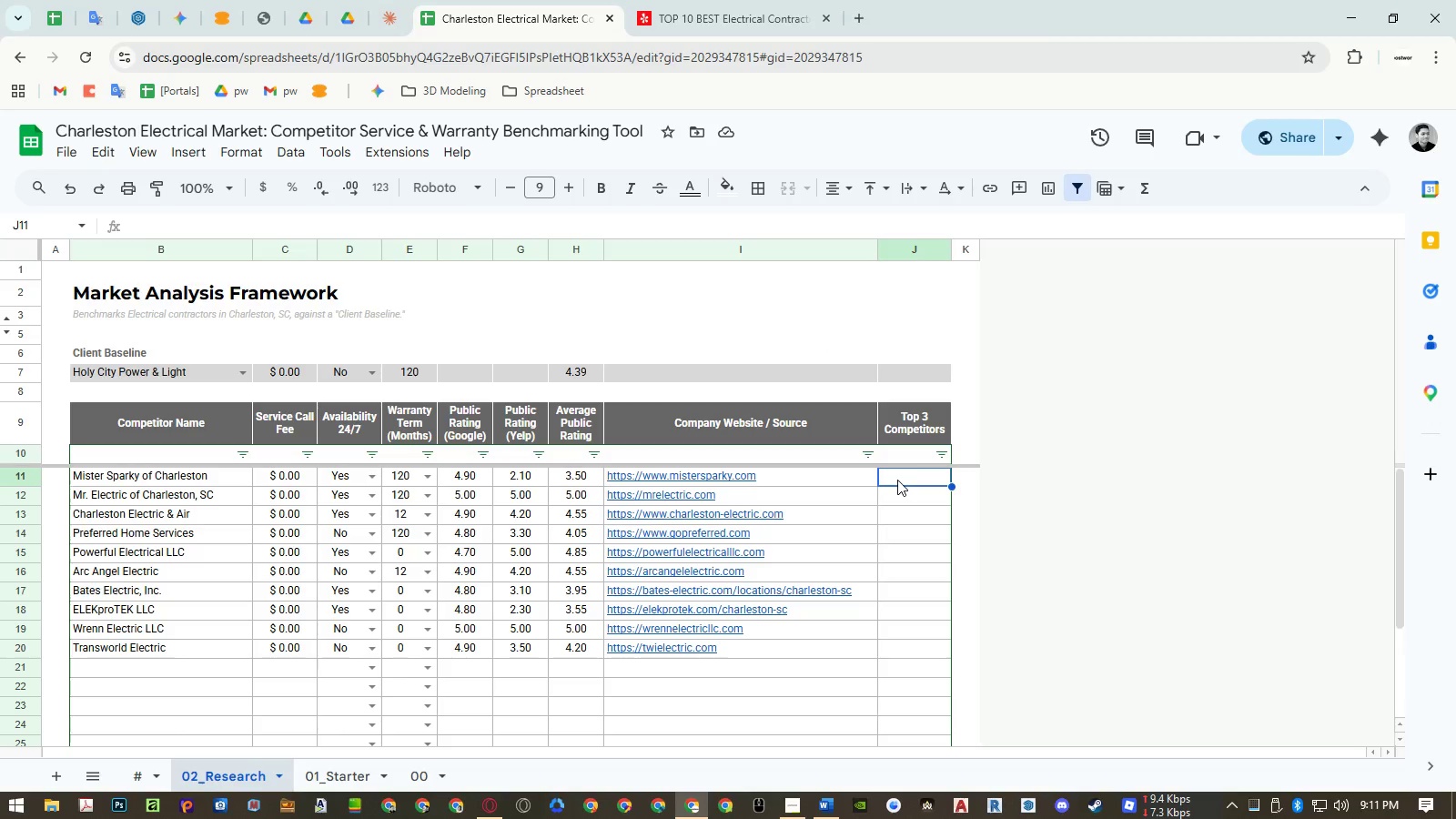 
type(=sort)
 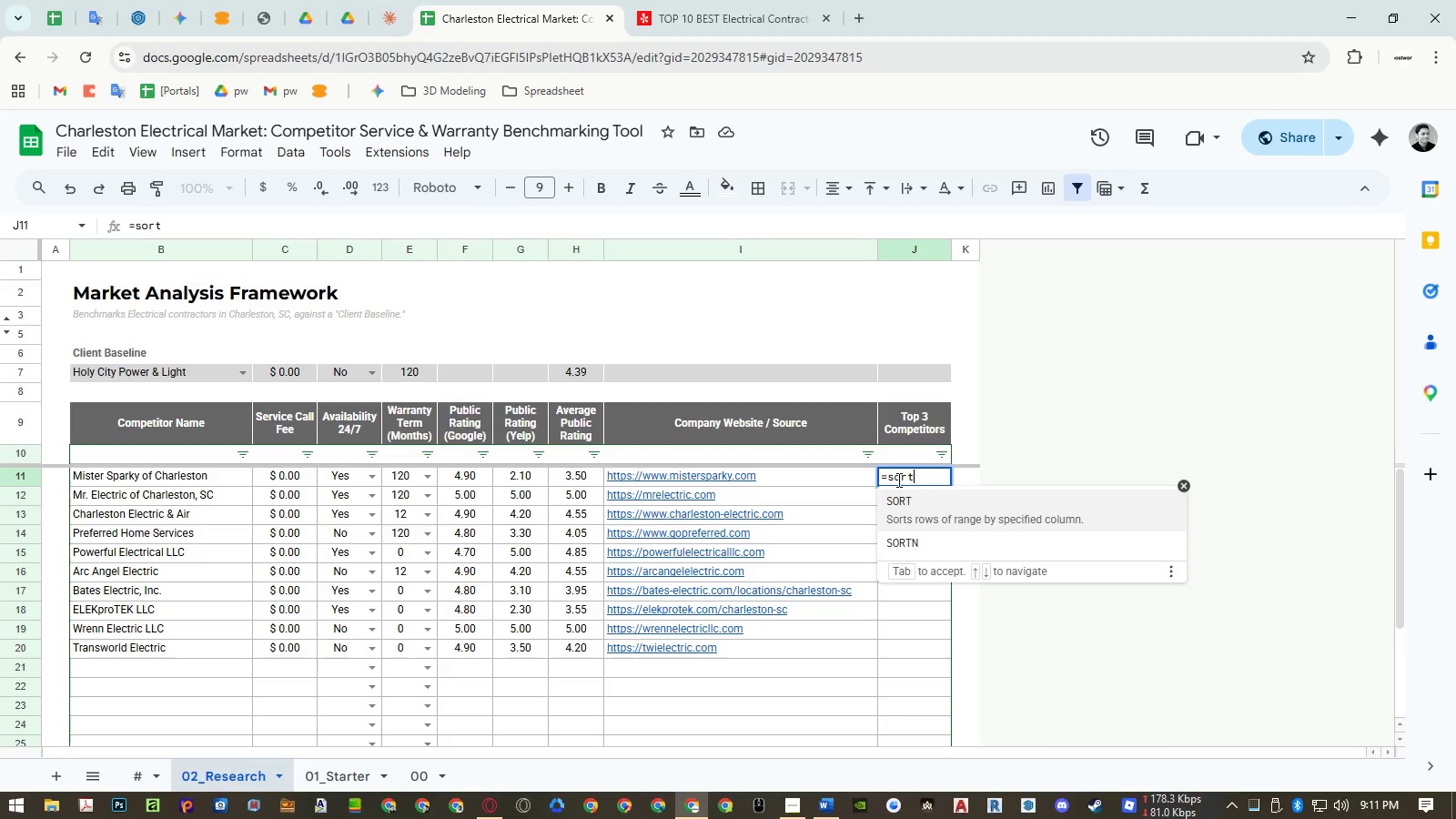 
key(Enter)
 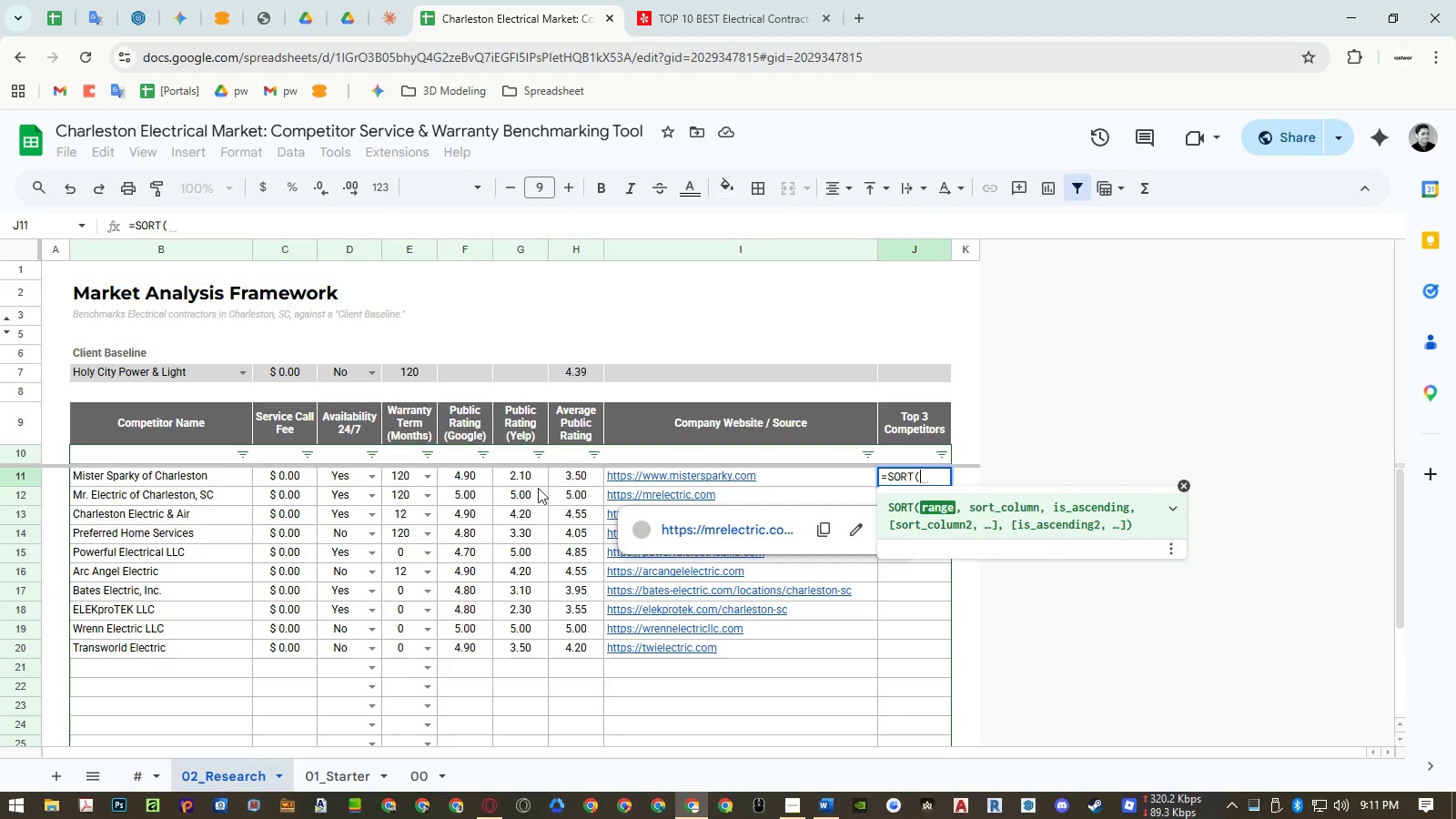 
left_click_drag(start_coordinate=[418, 476], to_coordinate=[412, 699])
 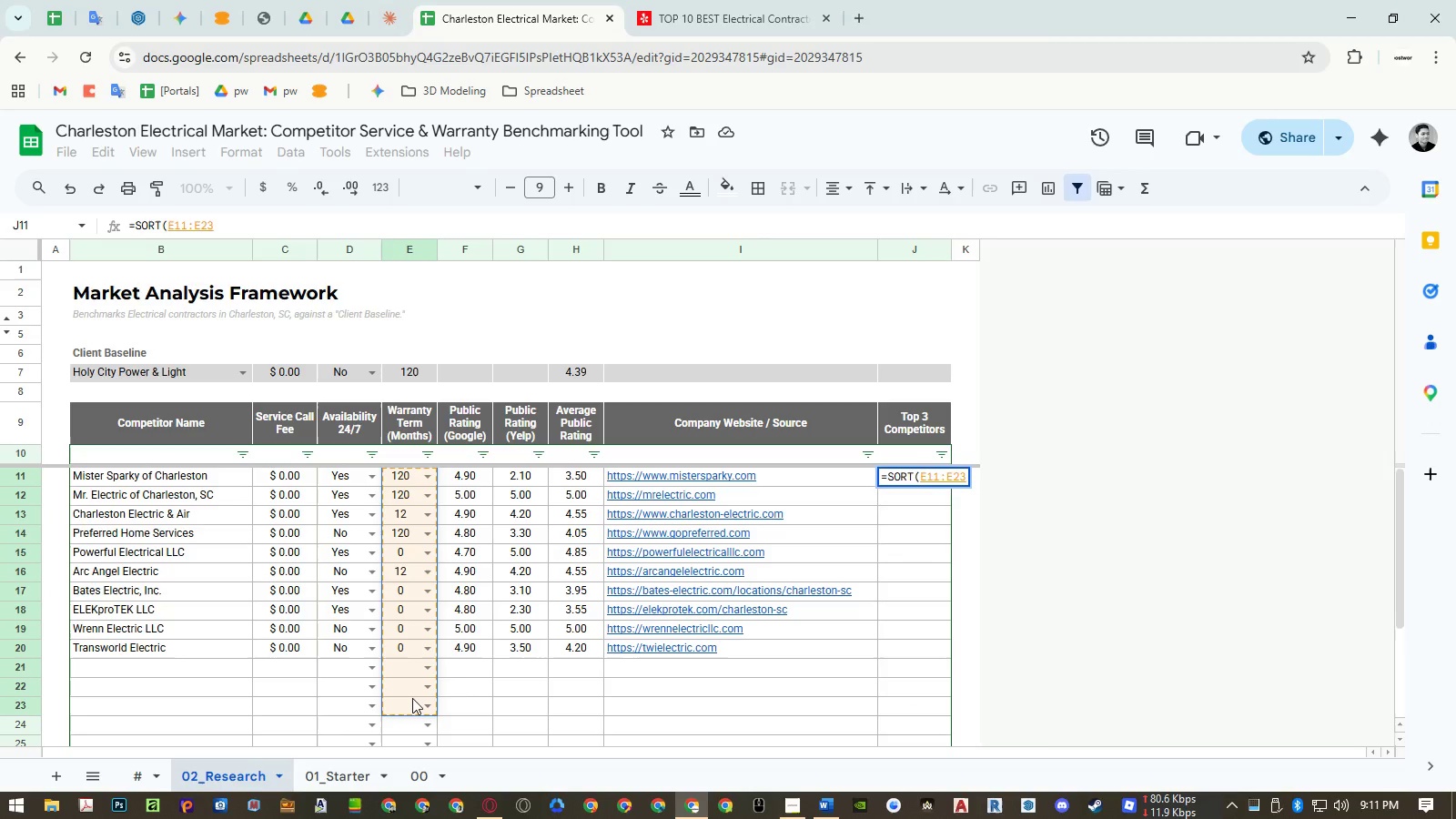 
key(Backspace)
 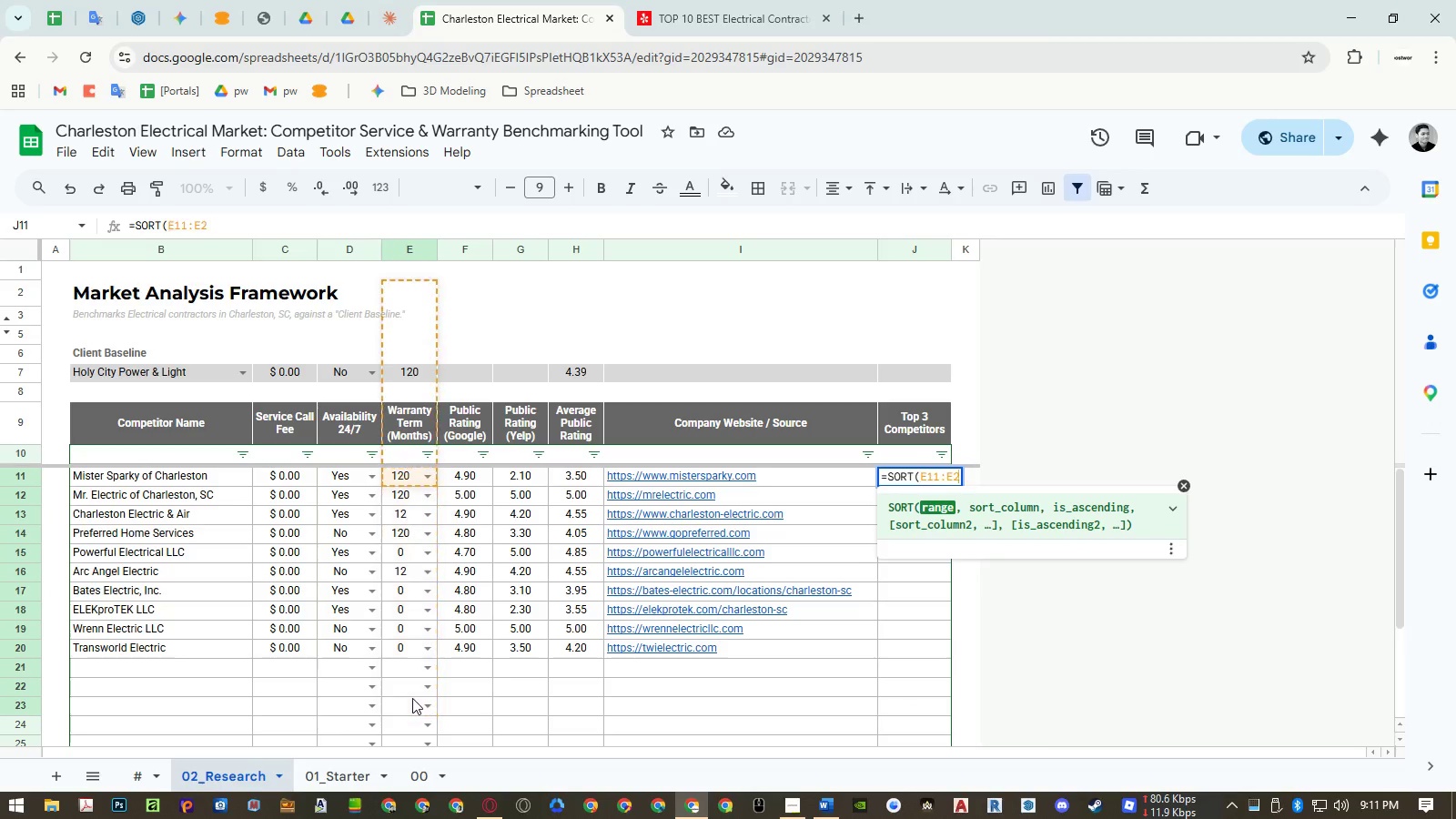 
key(Backspace)
 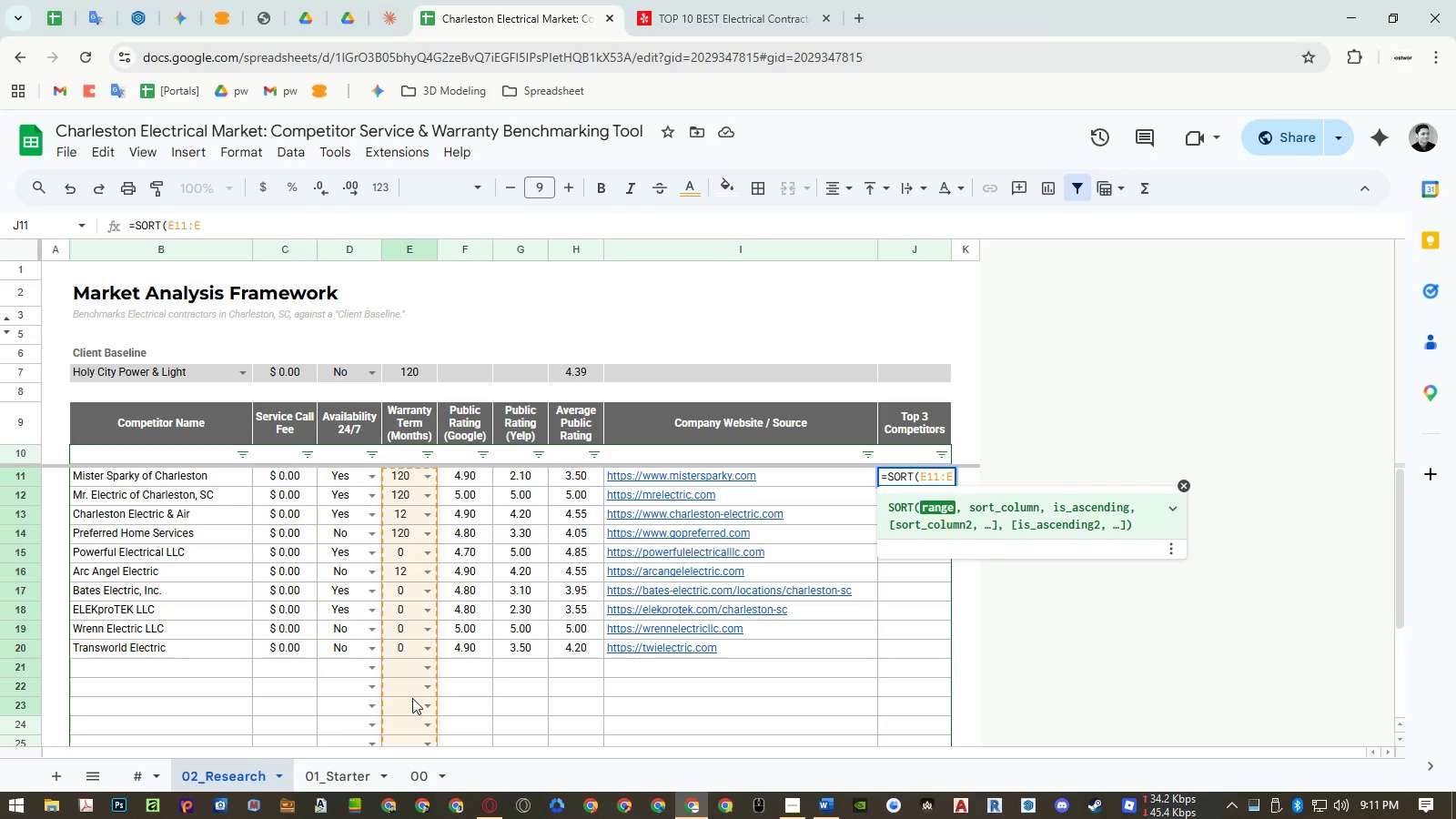 
key(Comma)
 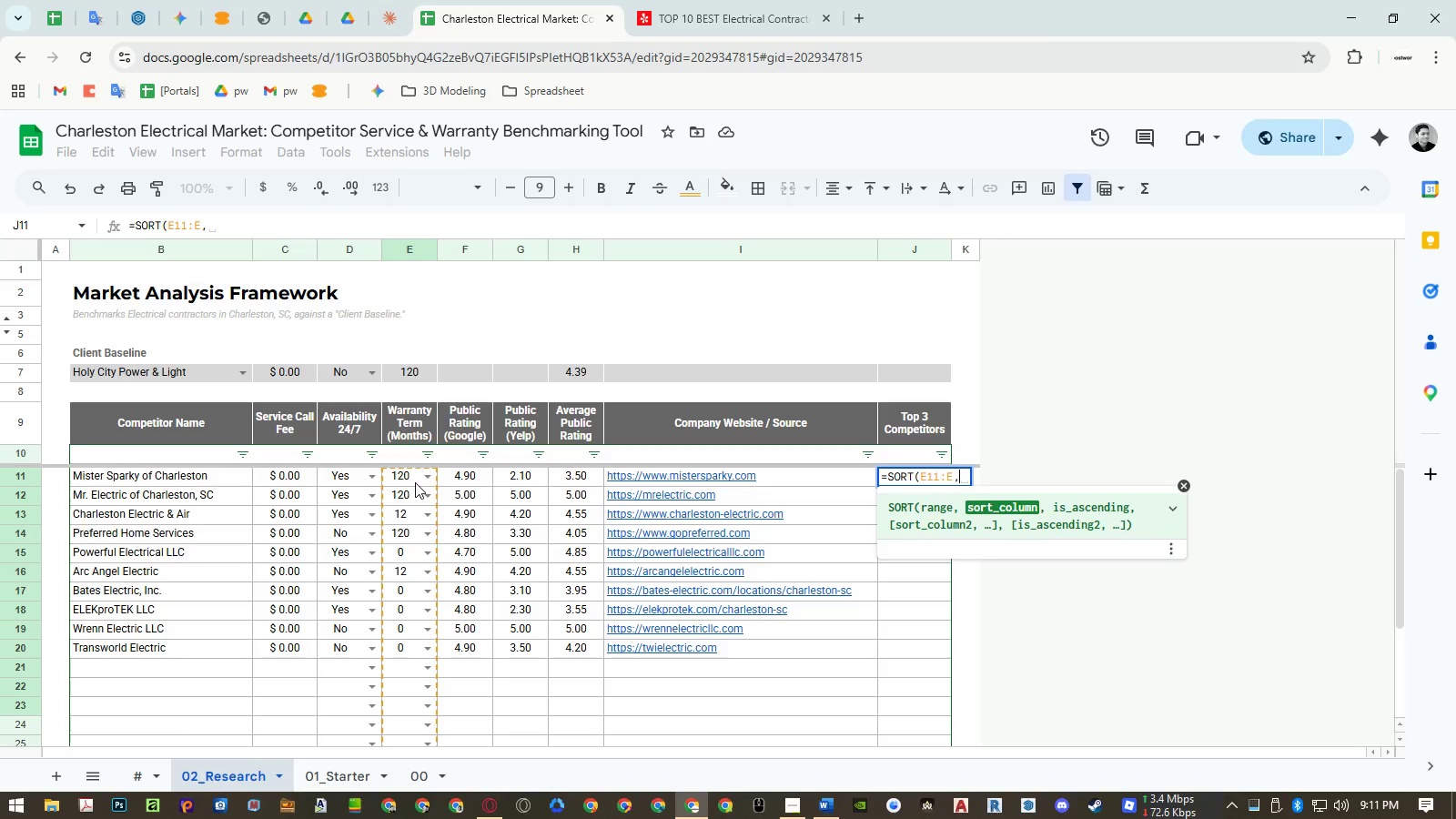 
key(Escape)
 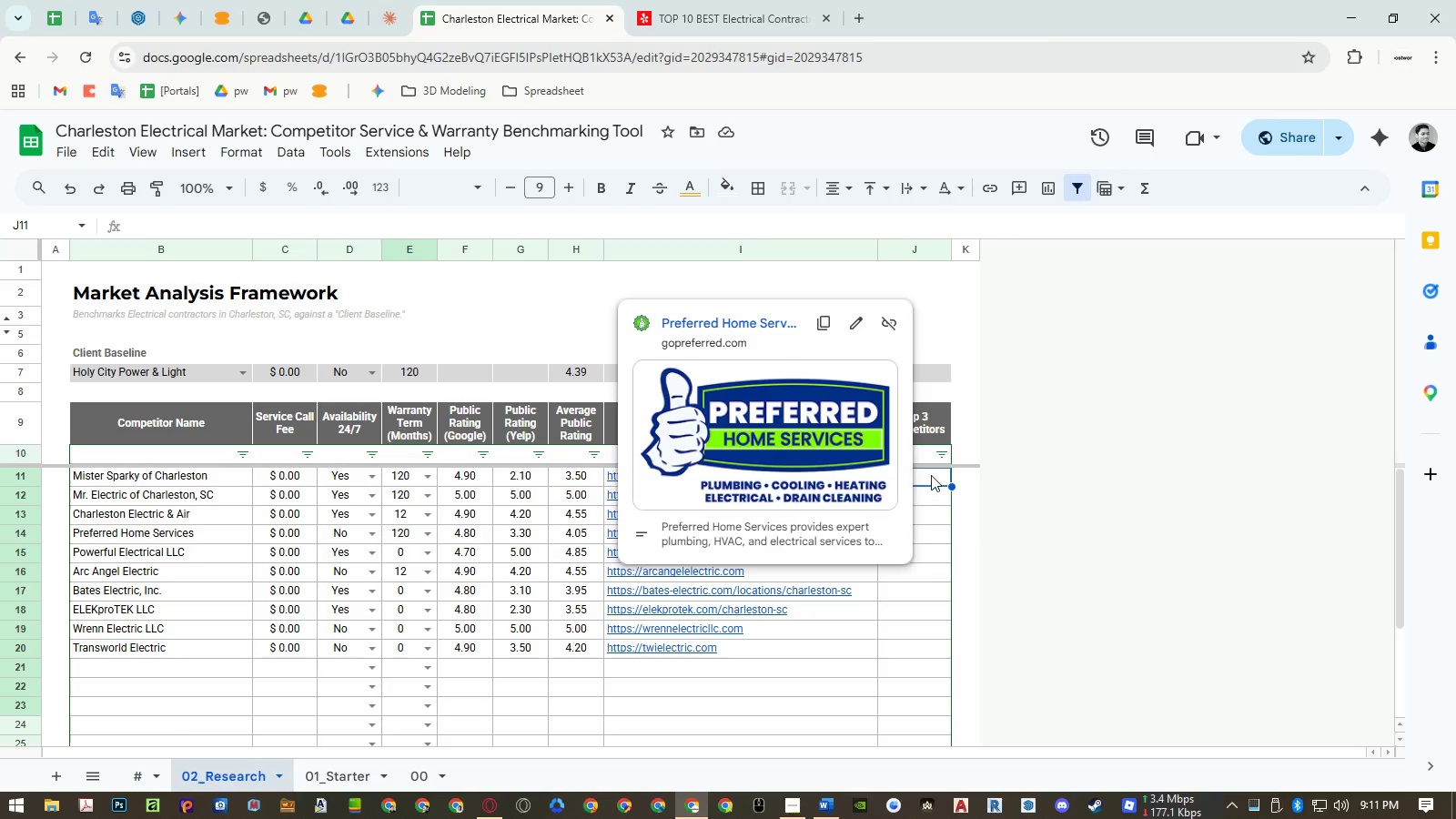 
left_click([932, 475])
 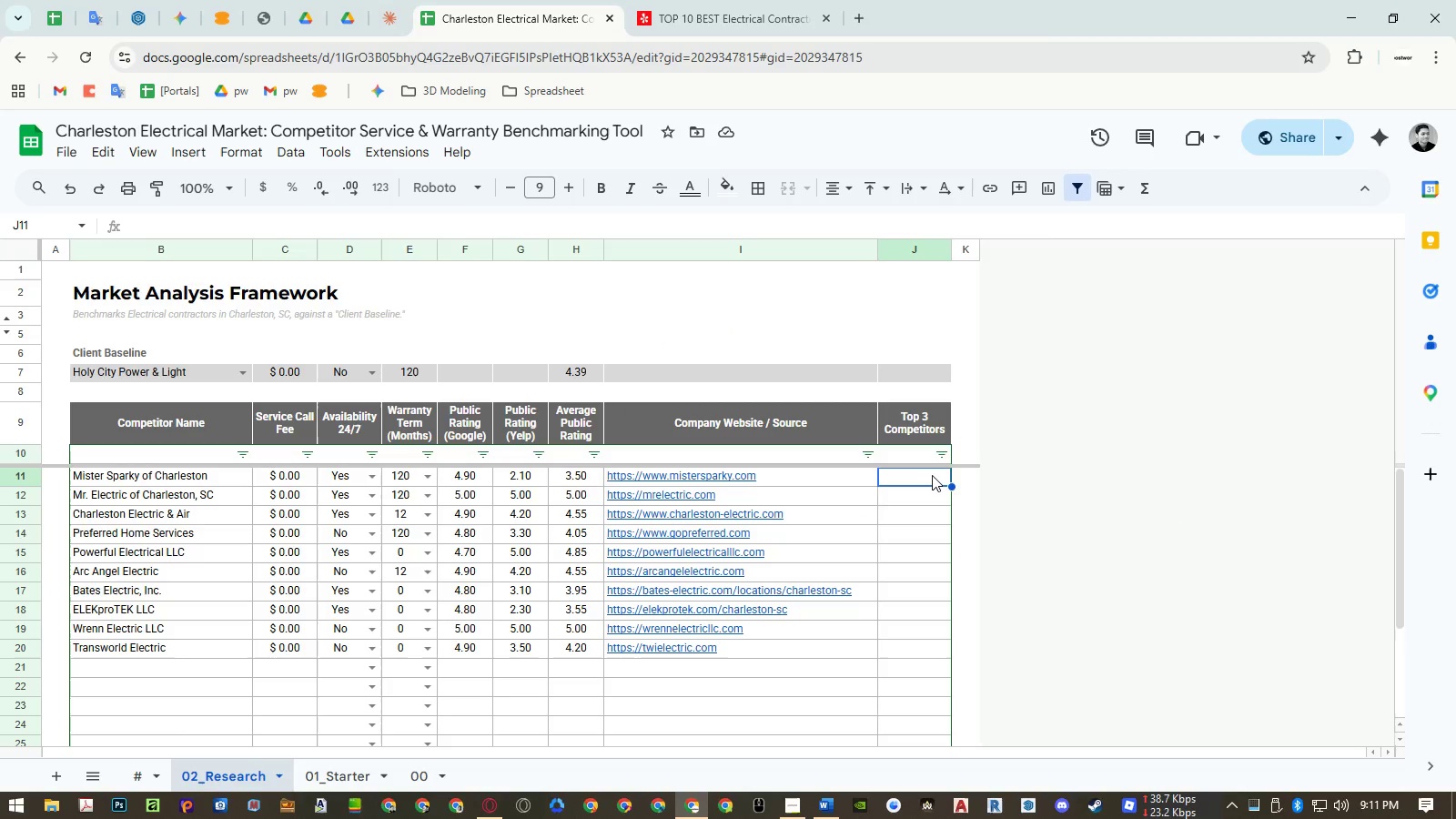 
type(=sort)
 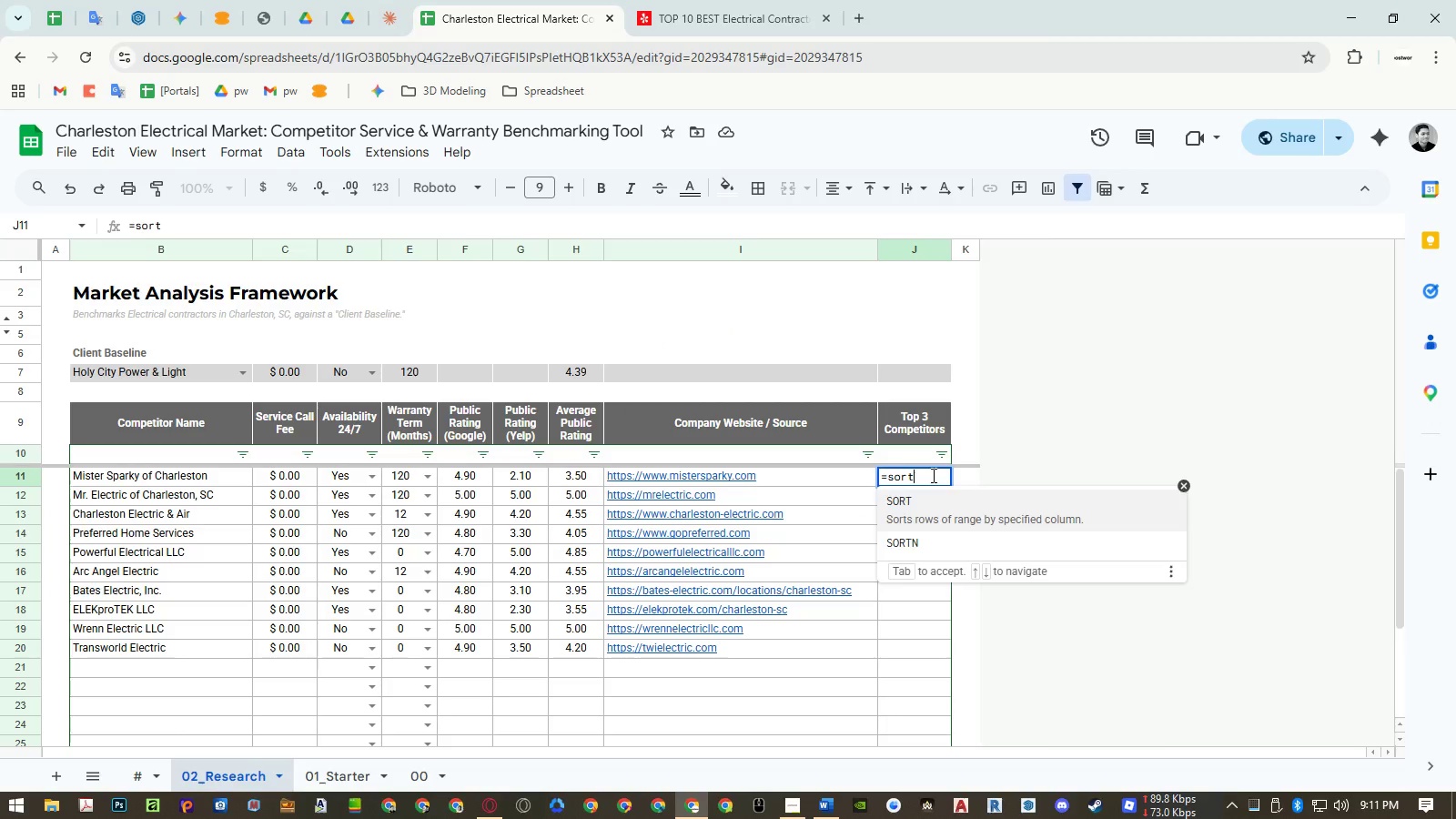 
key(Enter)
 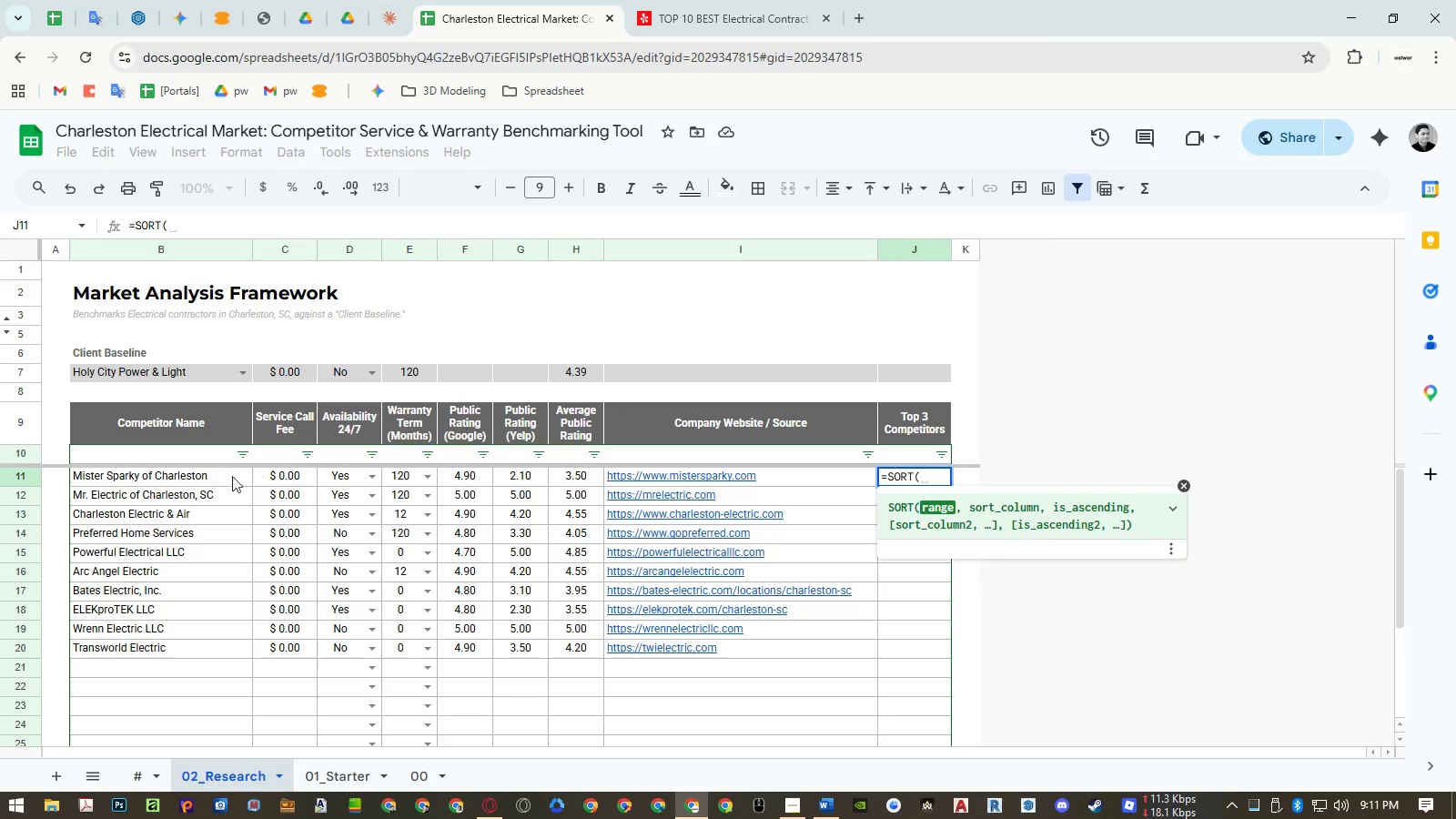 
left_click_drag(start_coordinate=[208, 477], to_coordinate=[193, 581])
 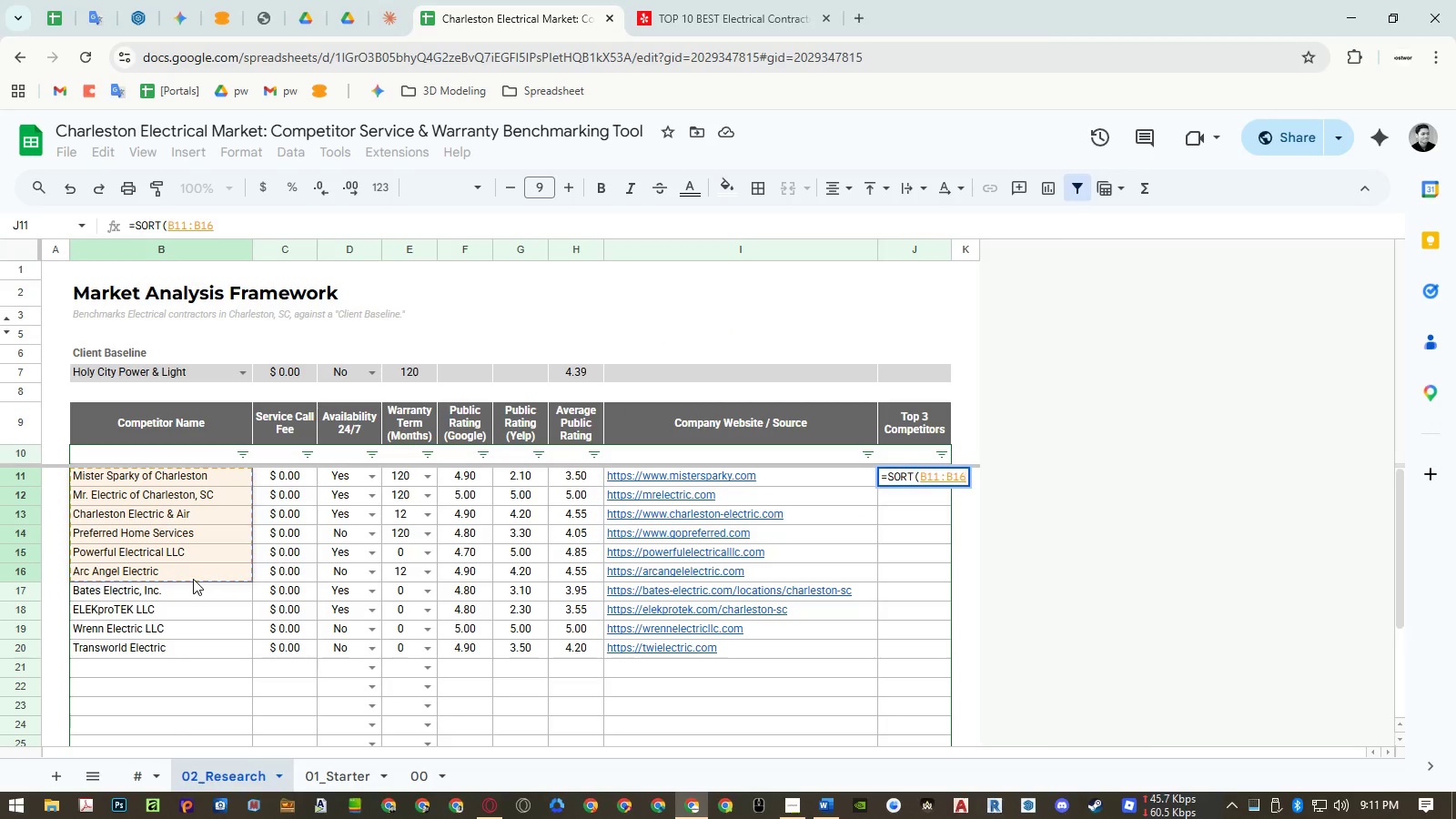 
key(Backspace)
 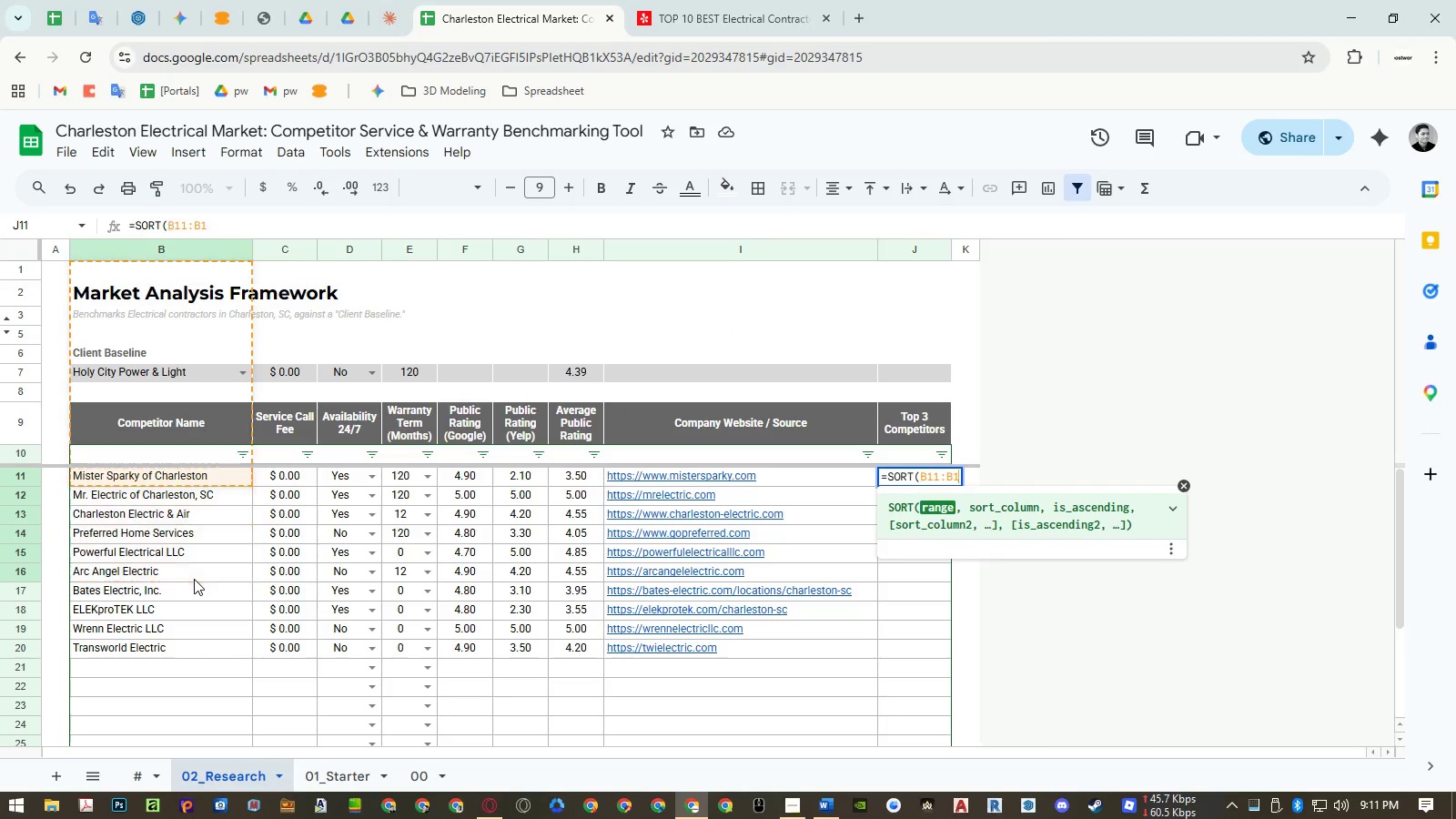 
key(Backspace)
 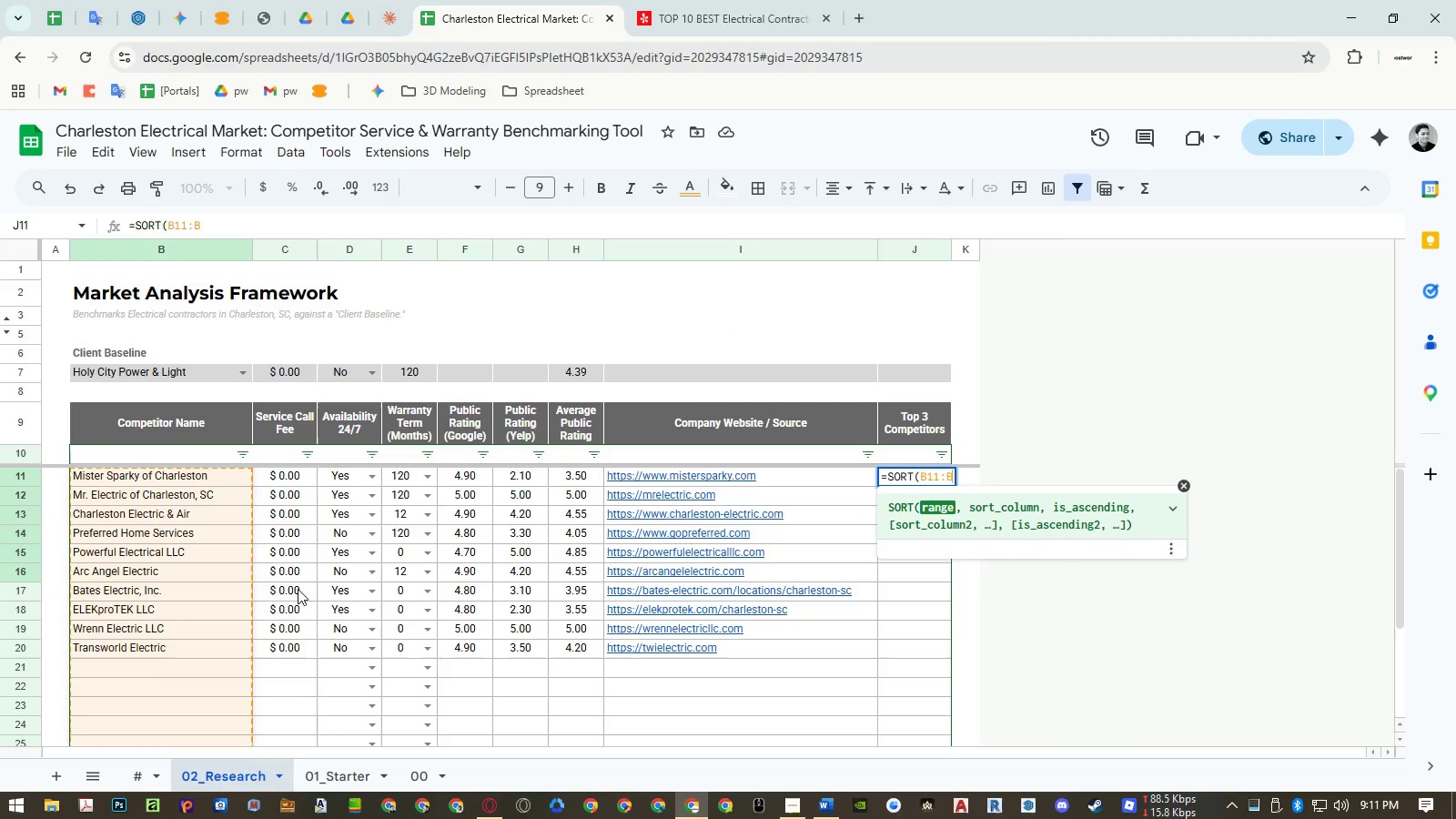 
type(,)
key(Backspace)
key(Backspace)
type(,0))
 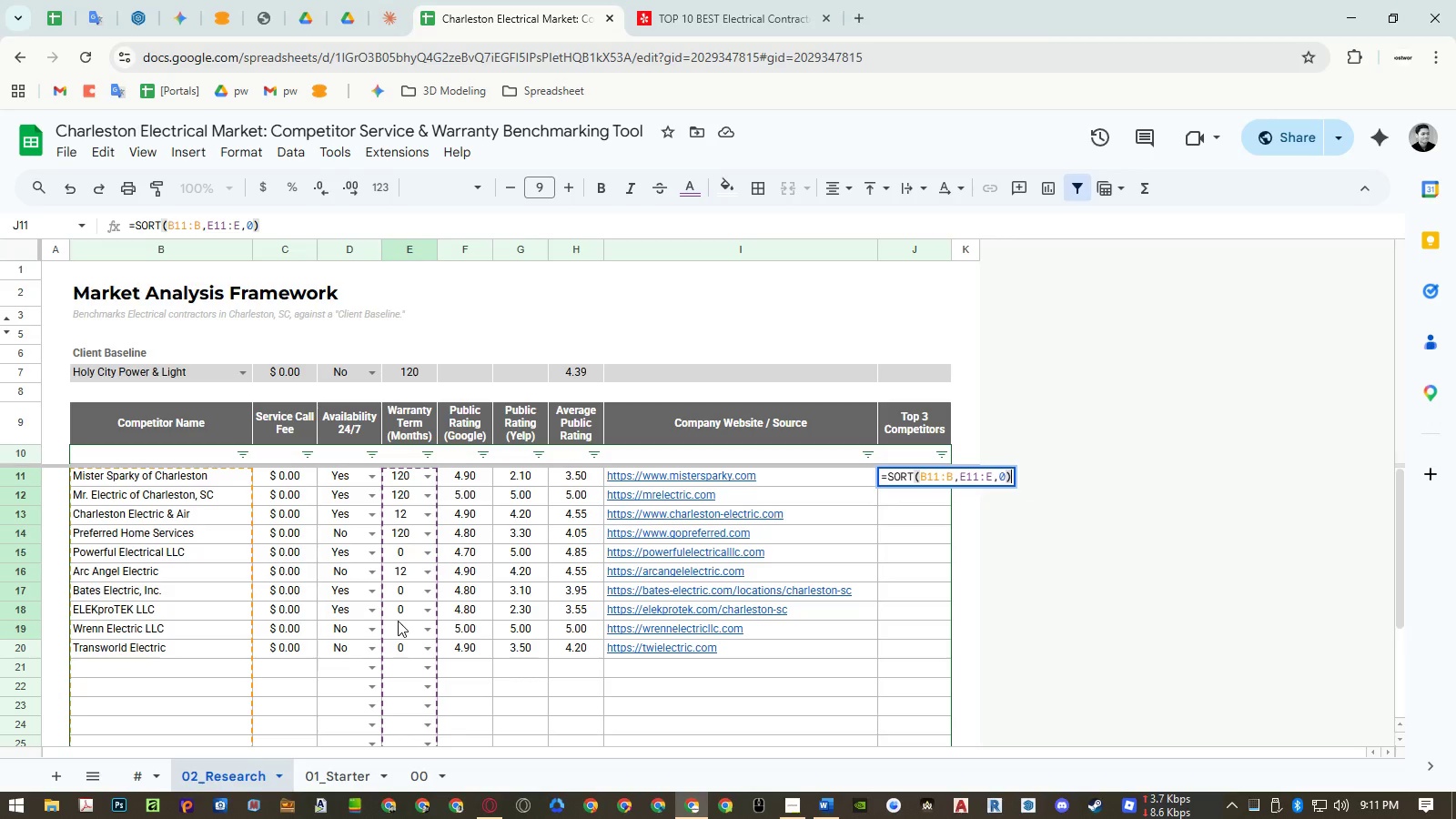 
left_click_drag(start_coordinate=[410, 479], to_coordinate=[398, 622])
 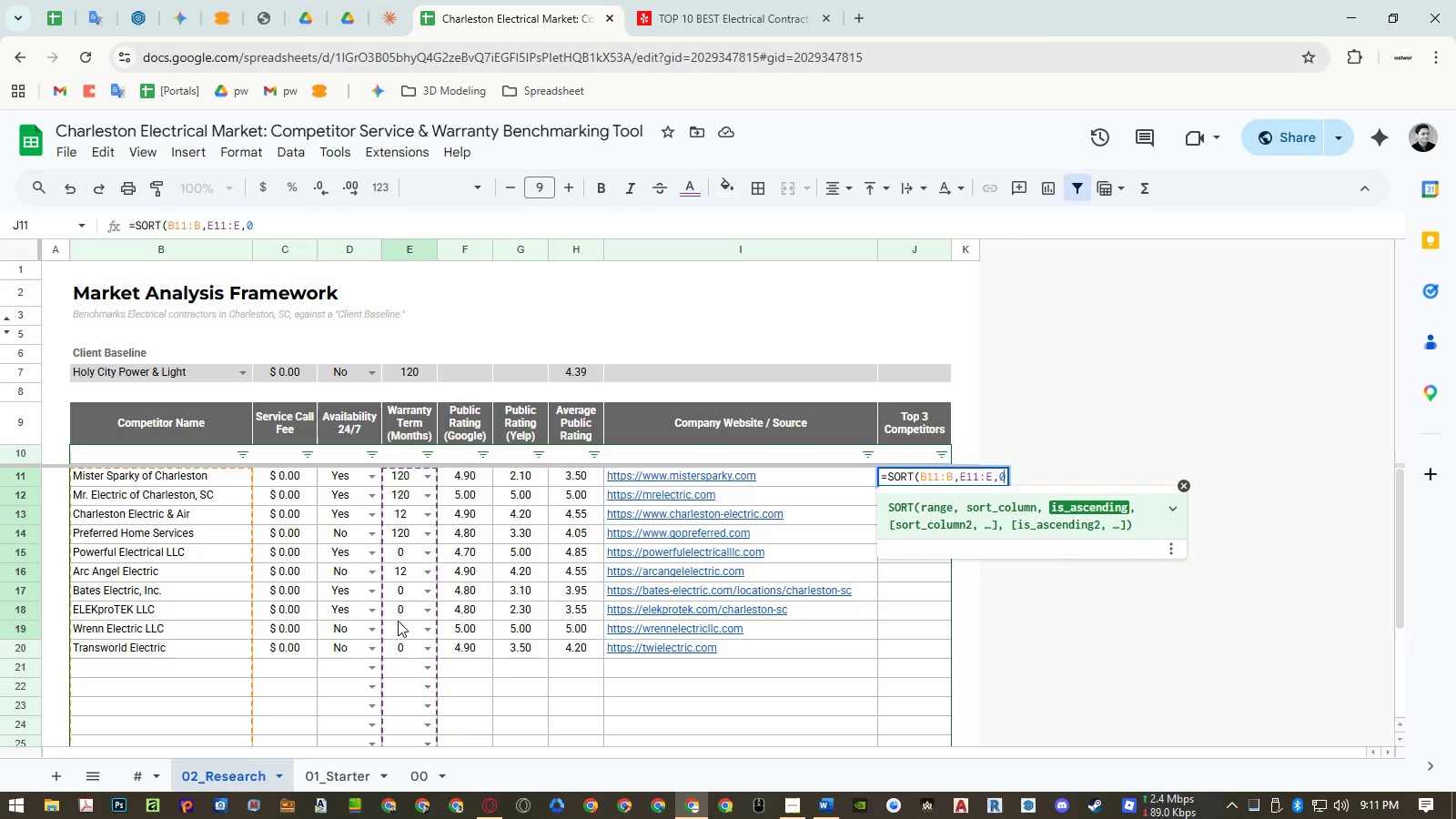 
key(Enter)
 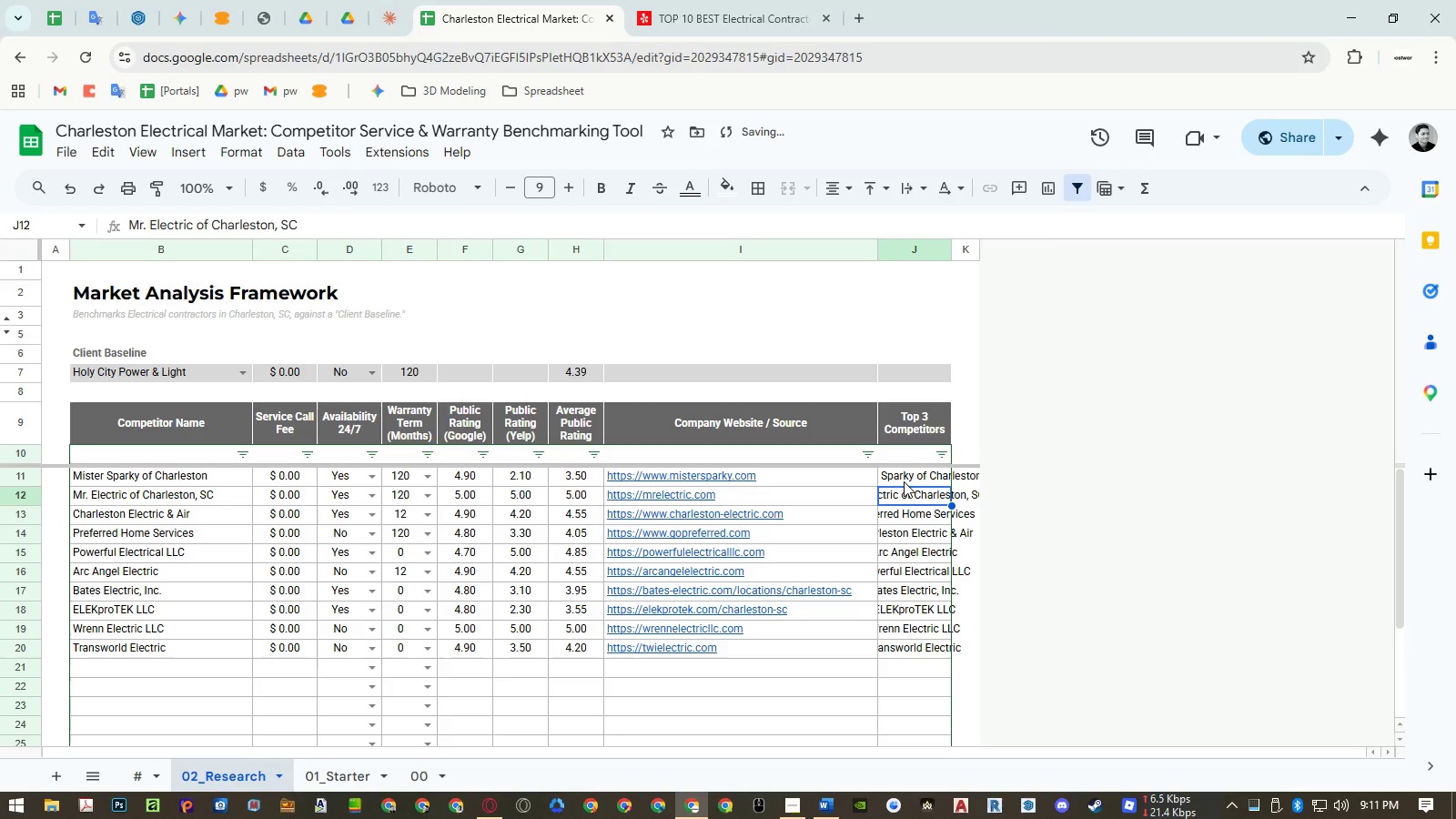 
left_click([905, 481])
 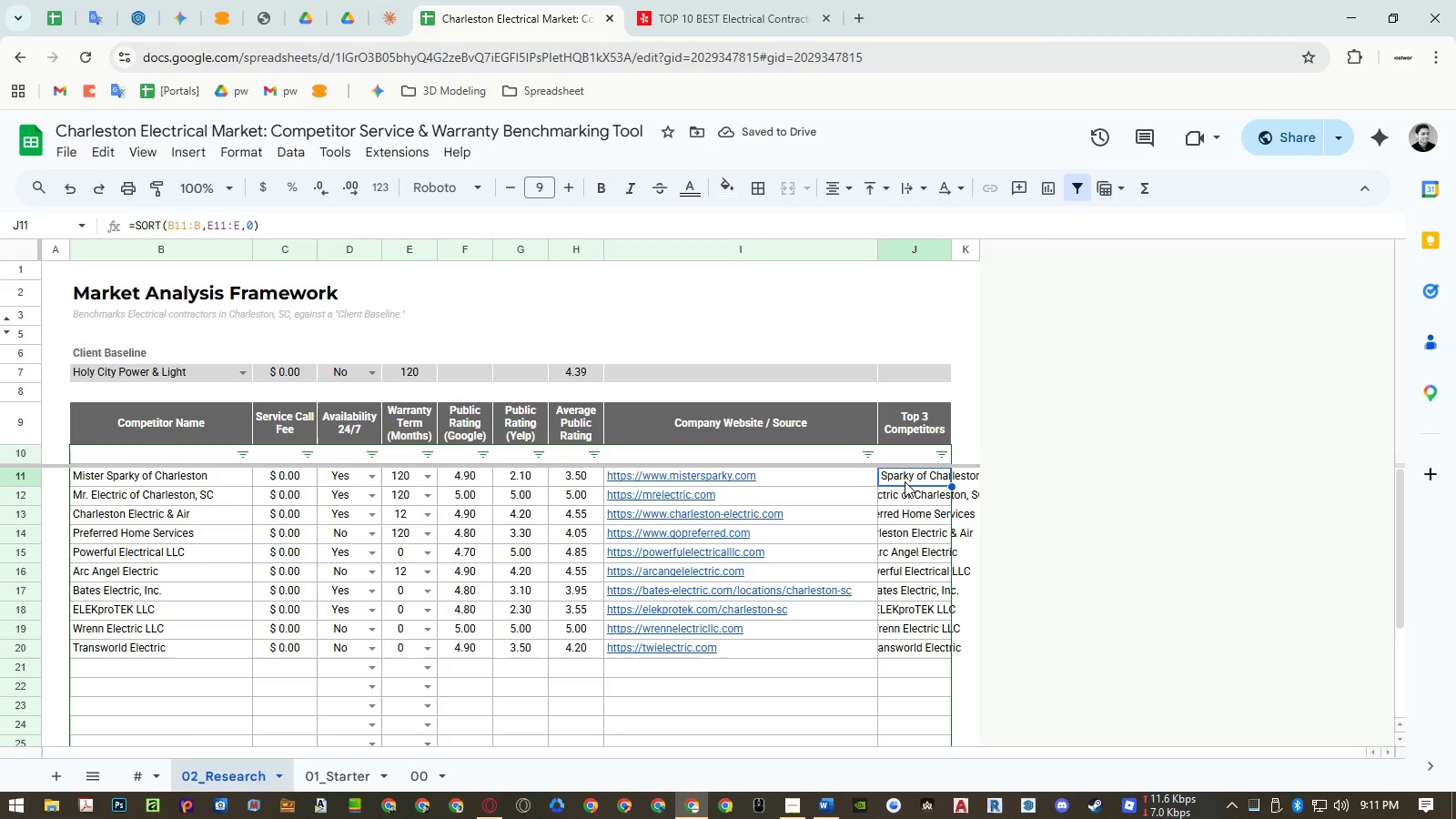 
left_click_drag(start_coordinate=[905, 481], to_coordinate=[890, 661])
 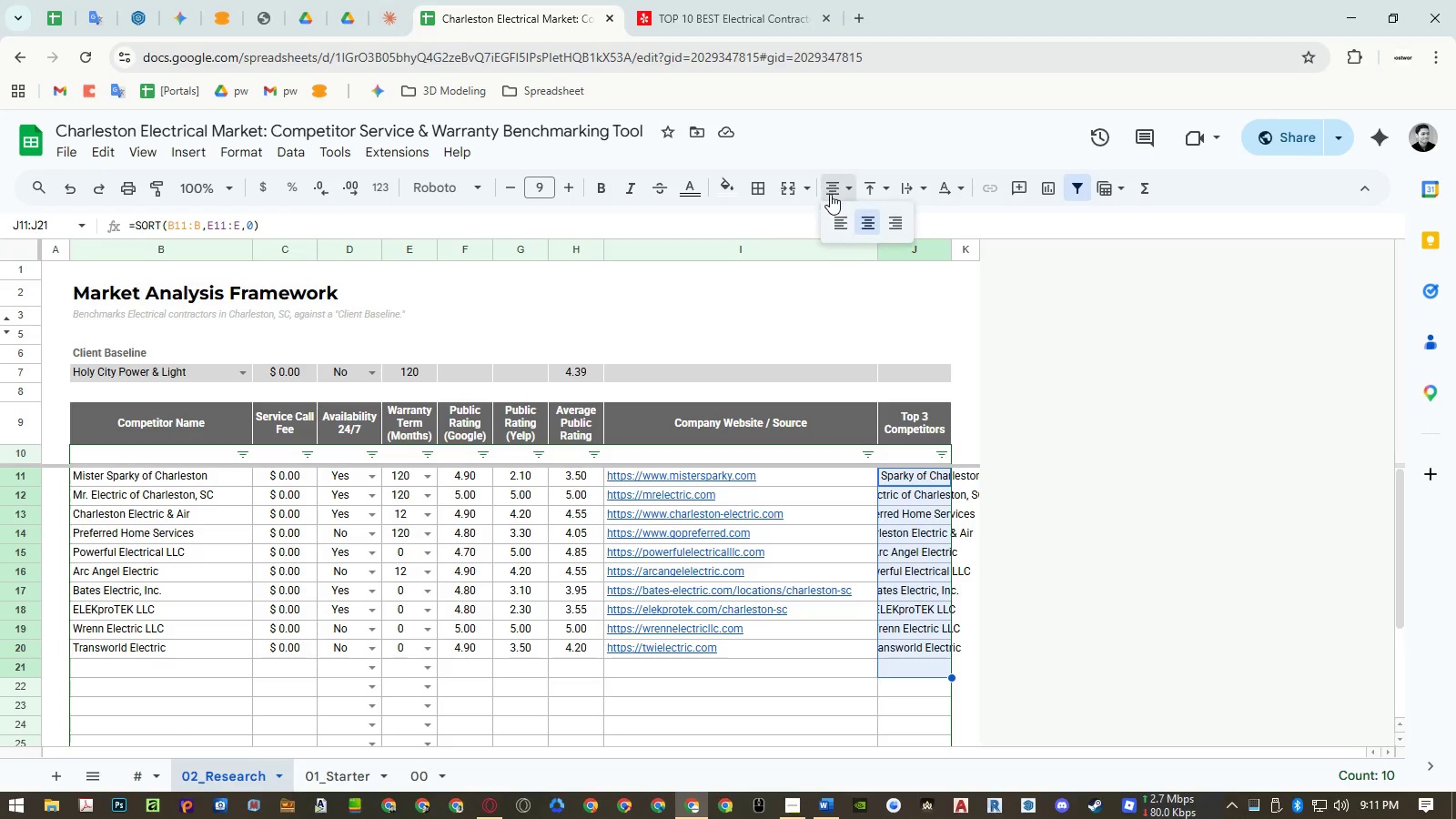 
double_click([837, 225])
 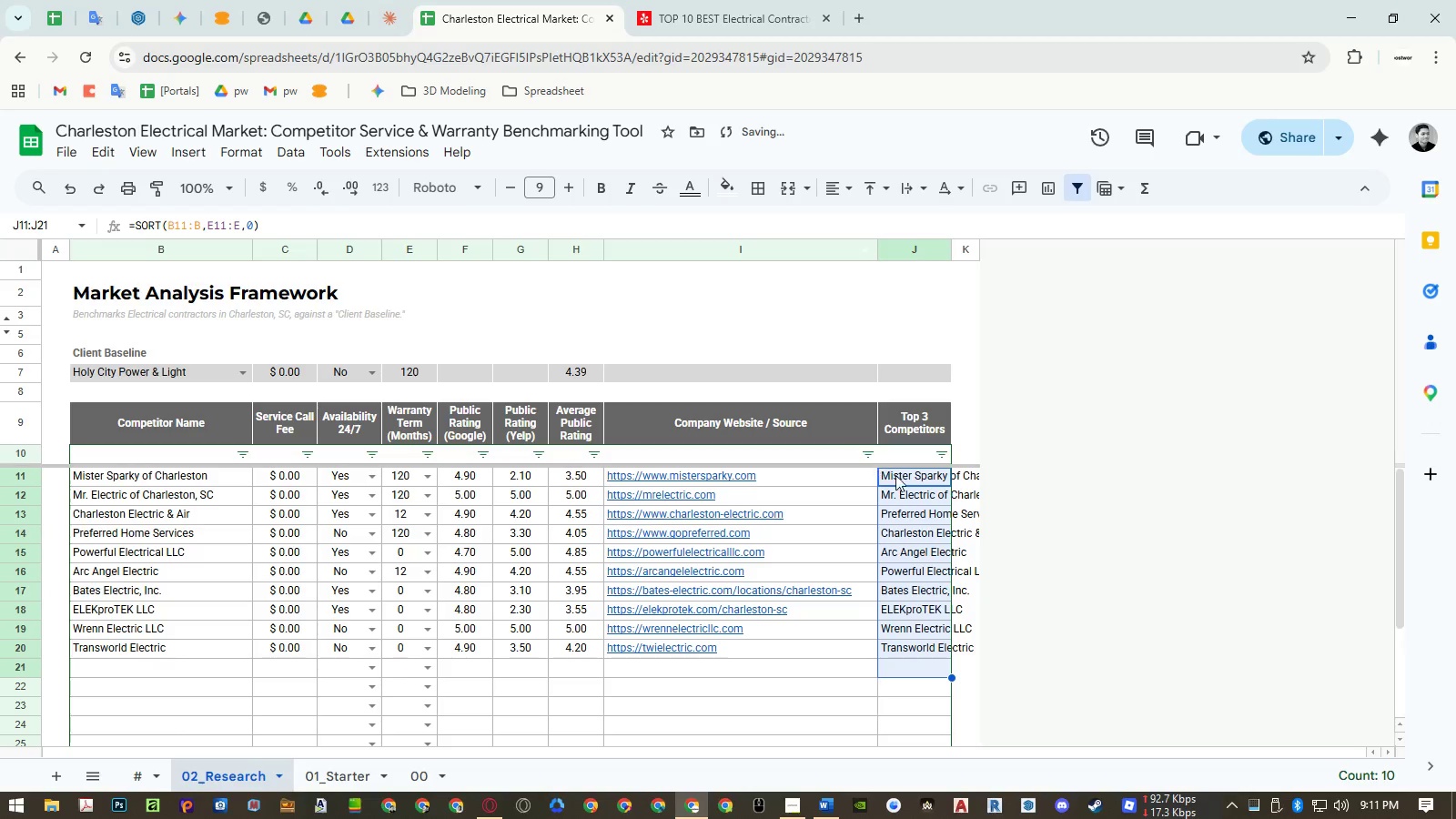 
left_click([904, 480])
 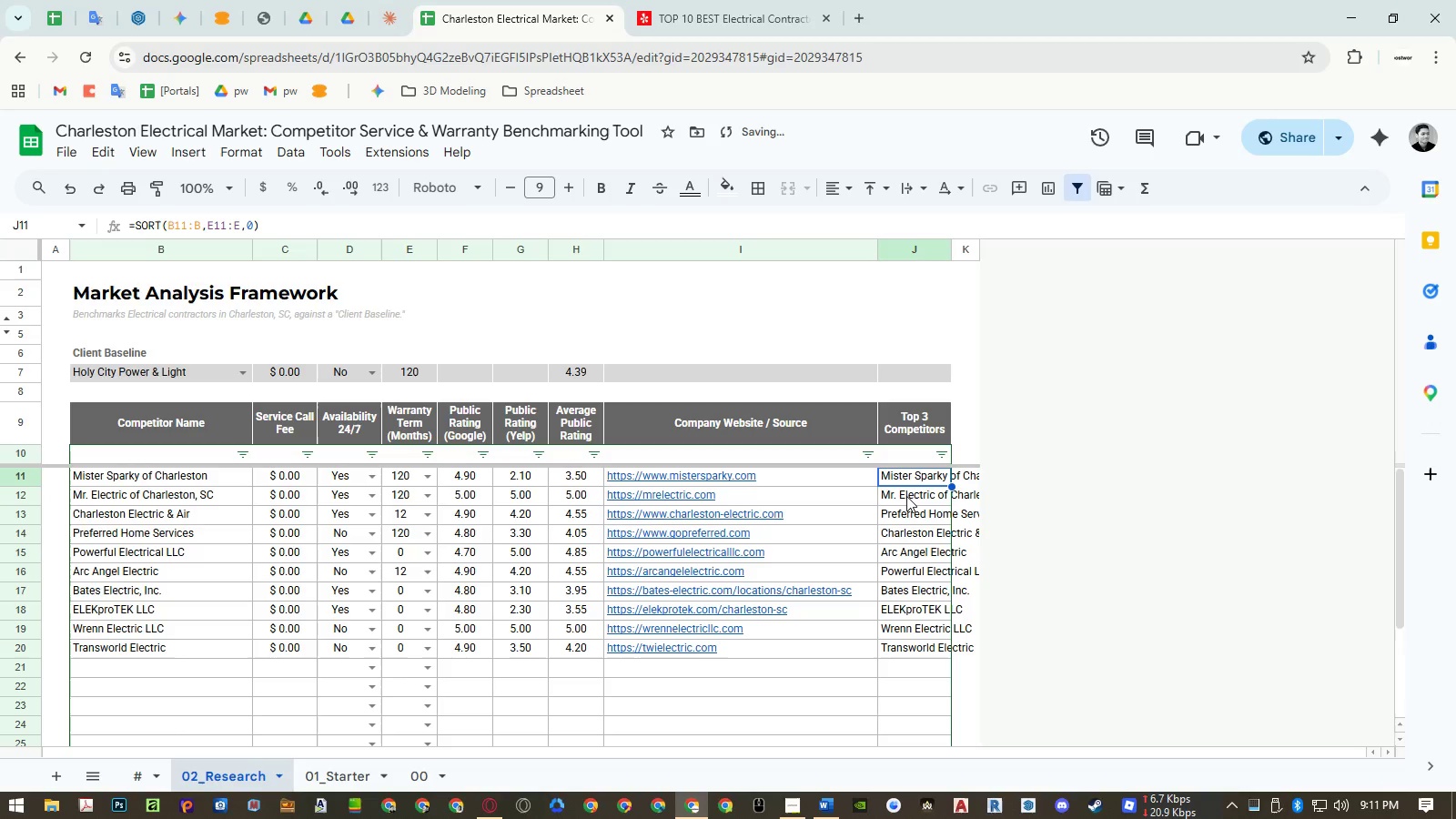 
left_click([906, 496])
 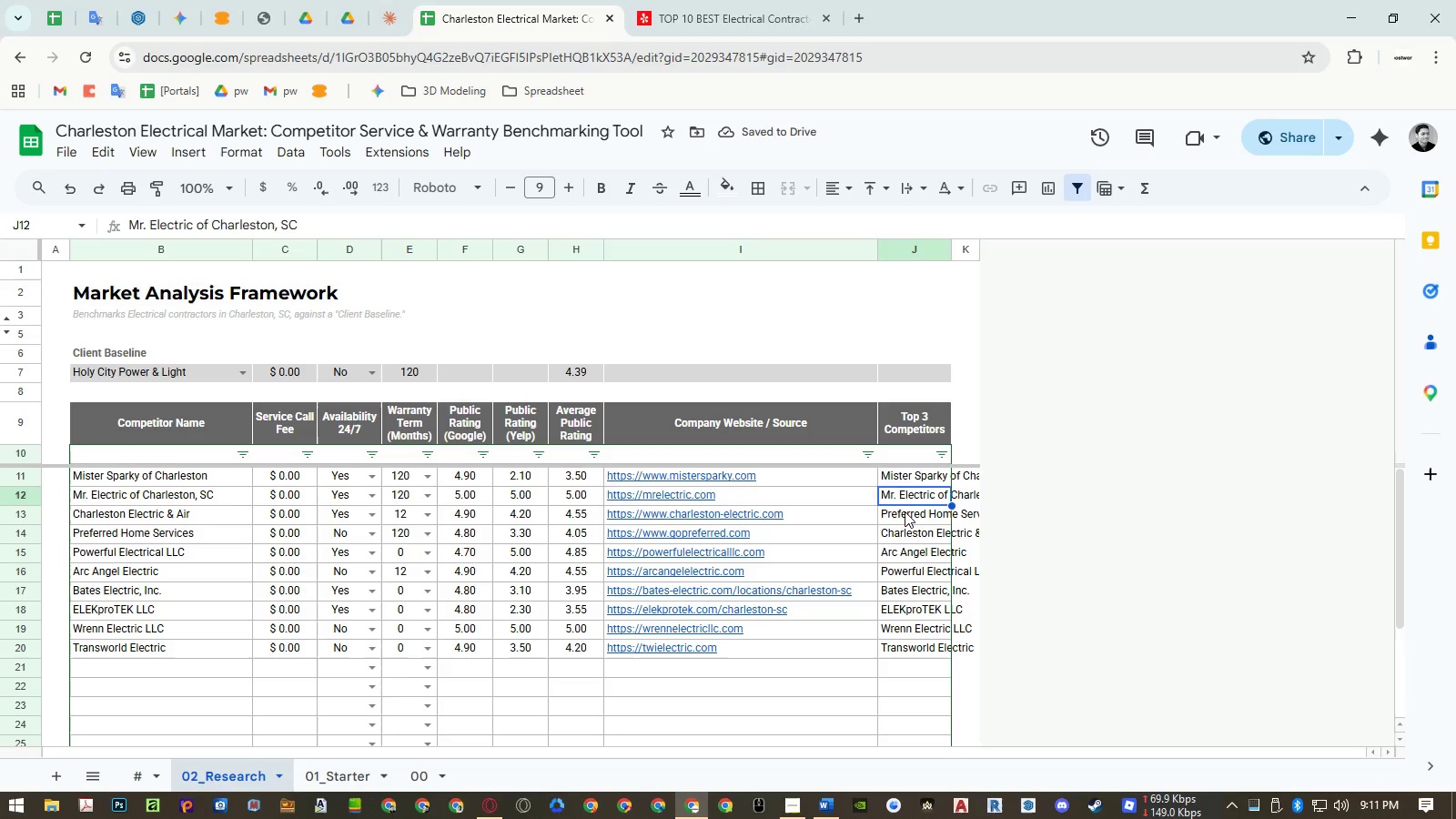 
left_click([905, 512])
 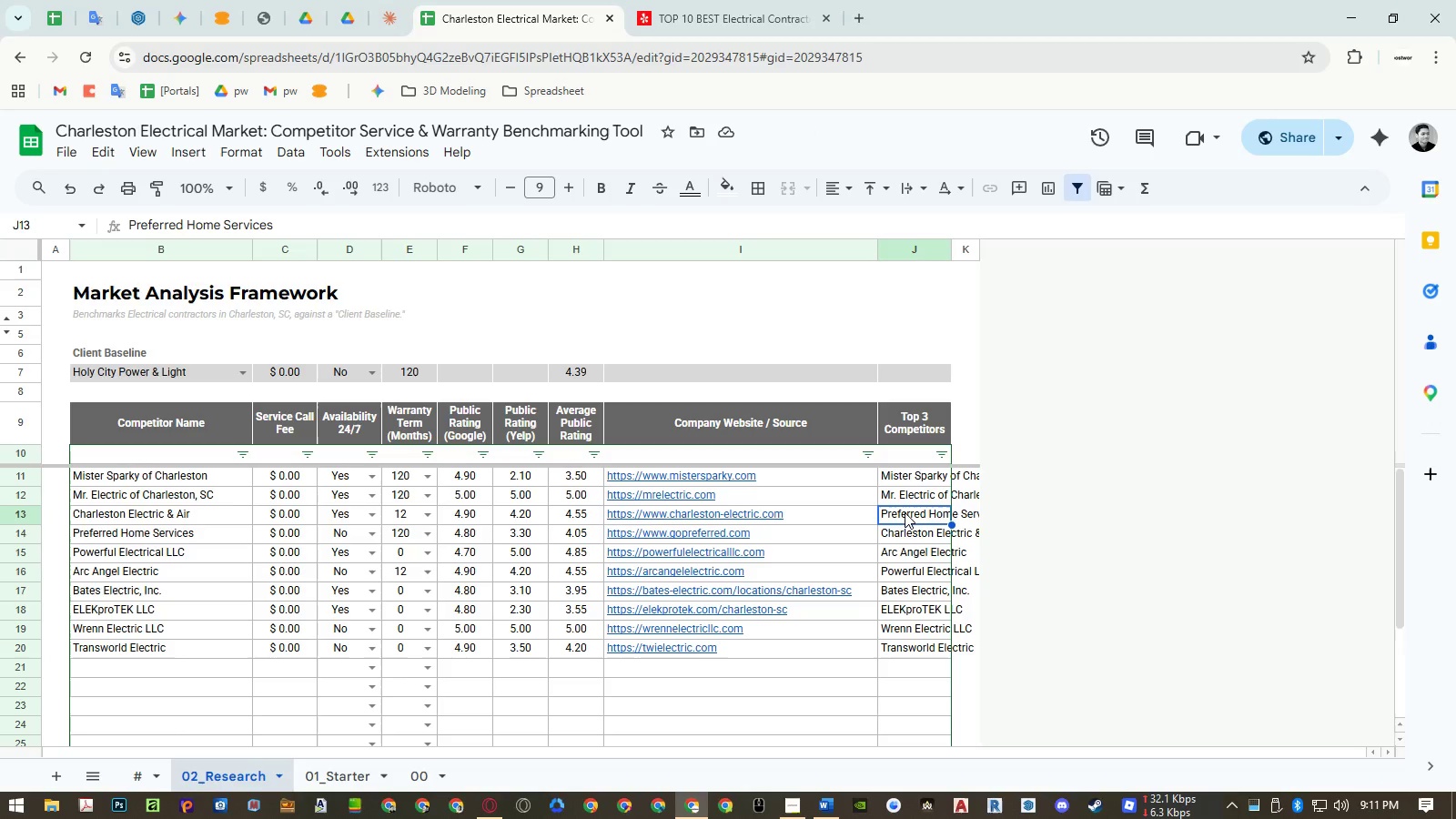 
left_click([898, 483])
 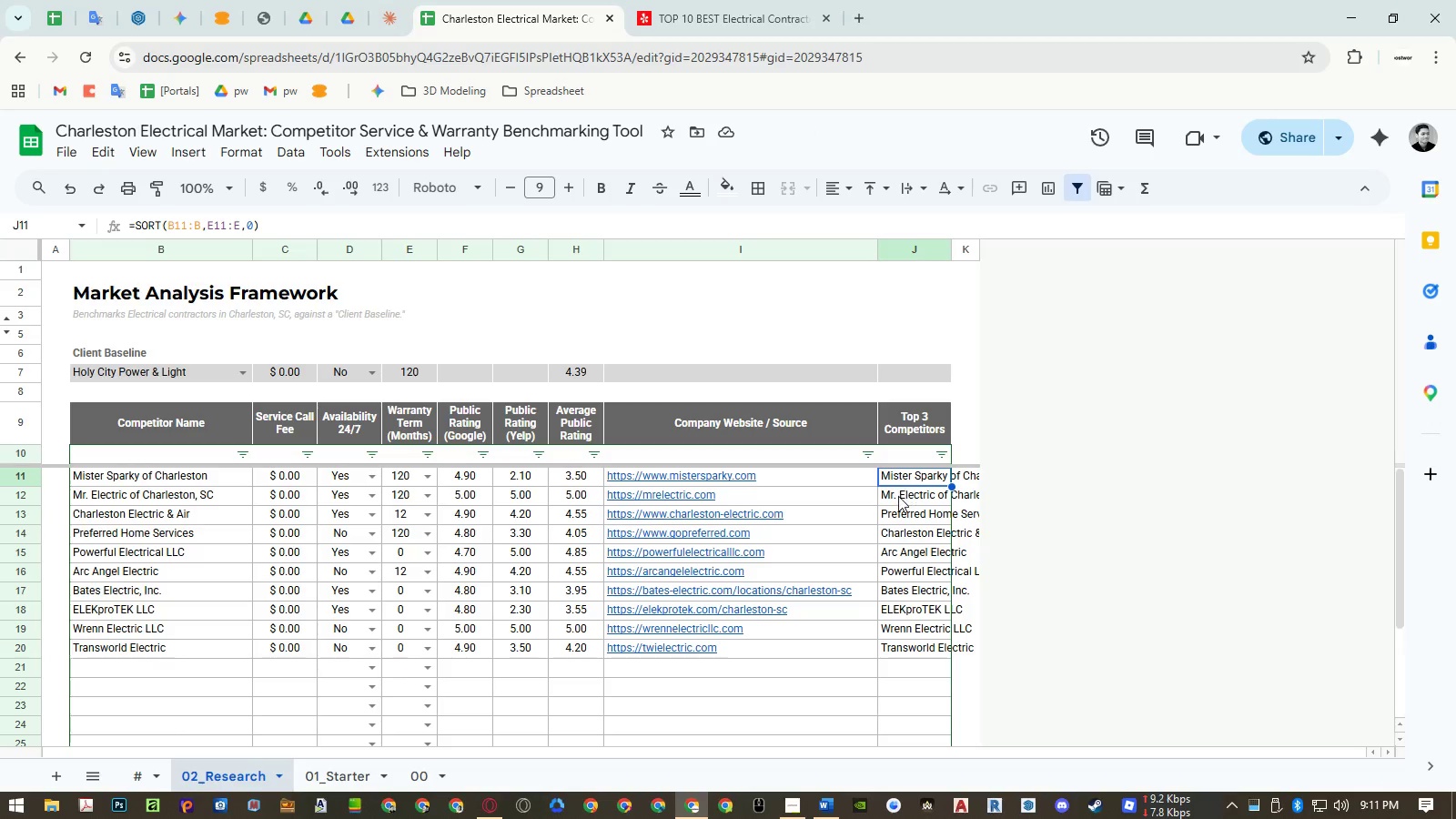 
left_click([899, 496])
 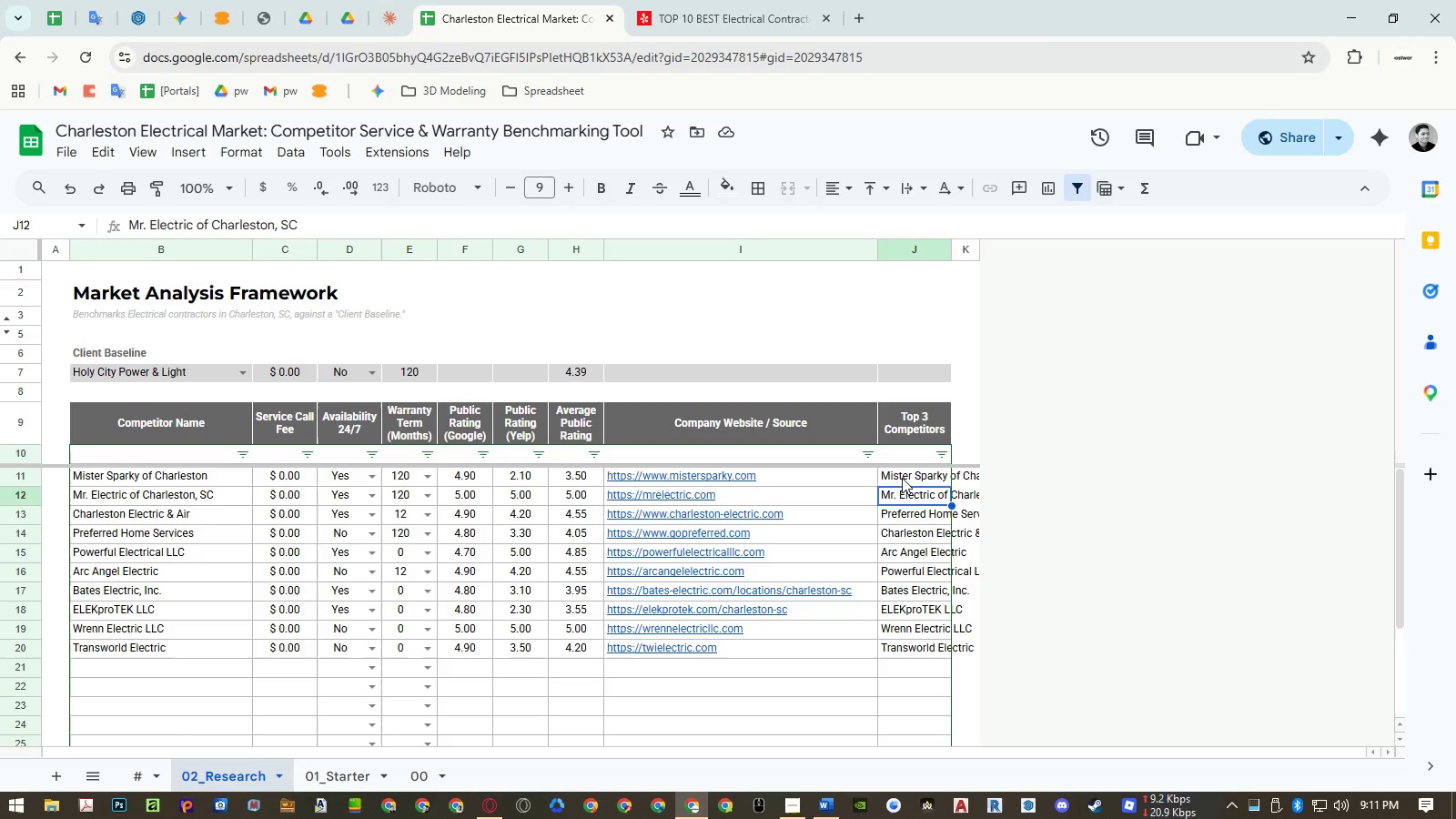 
left_click([902, 478])
 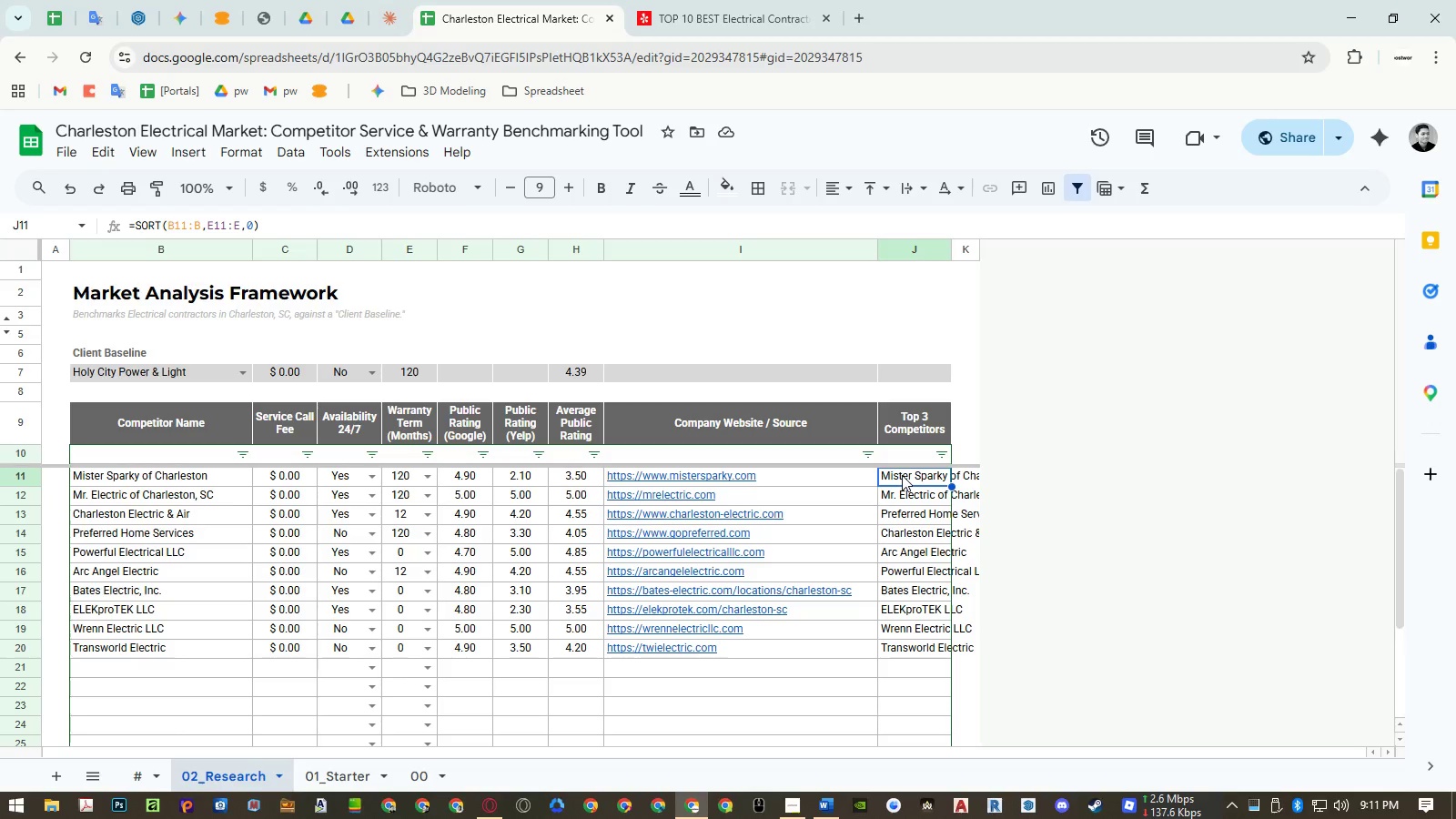 
hold_key(key=ControlLeft, duration=1.5)
 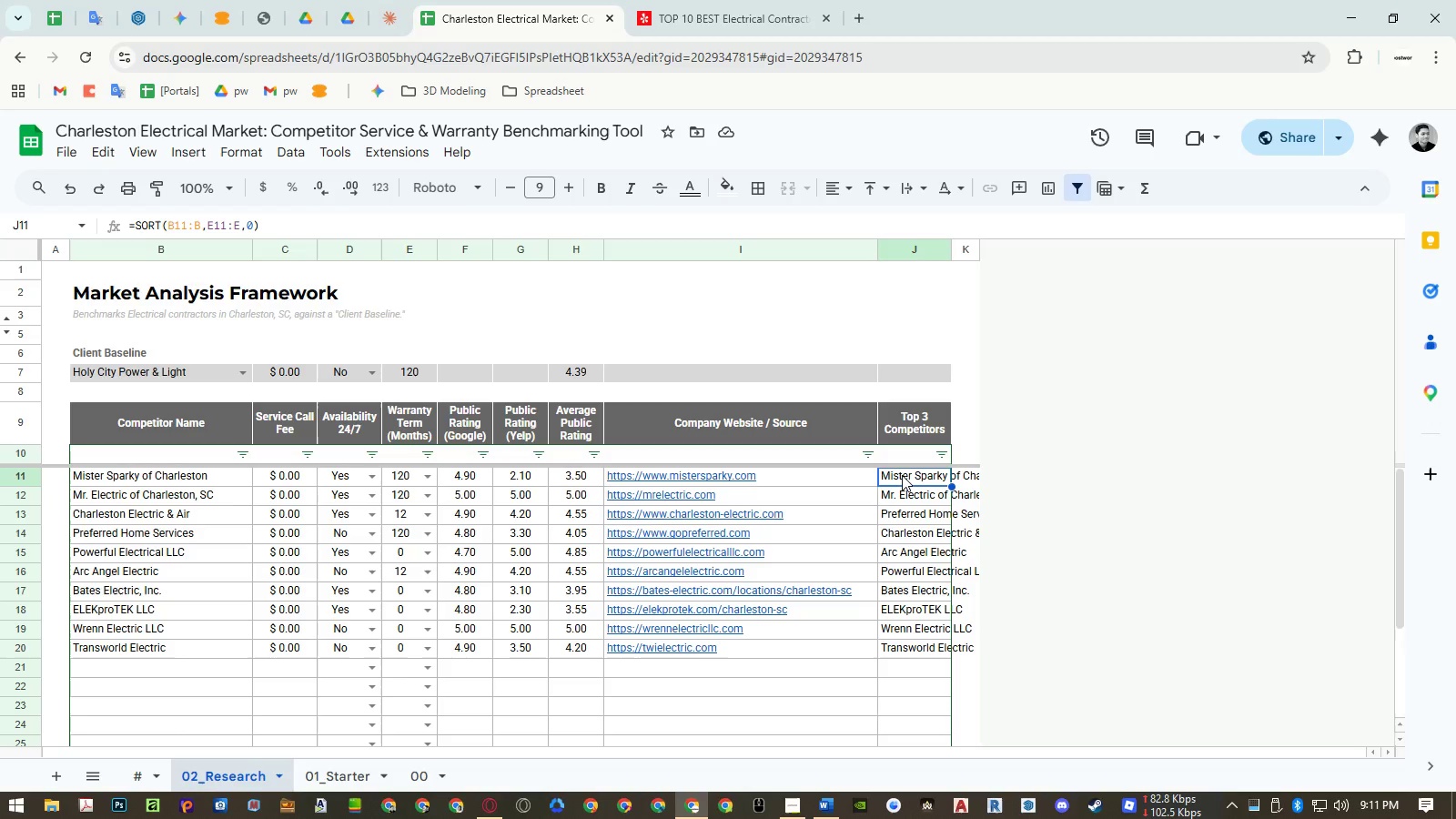 
hold_key(key=ControlLeft, duration=1.51)
 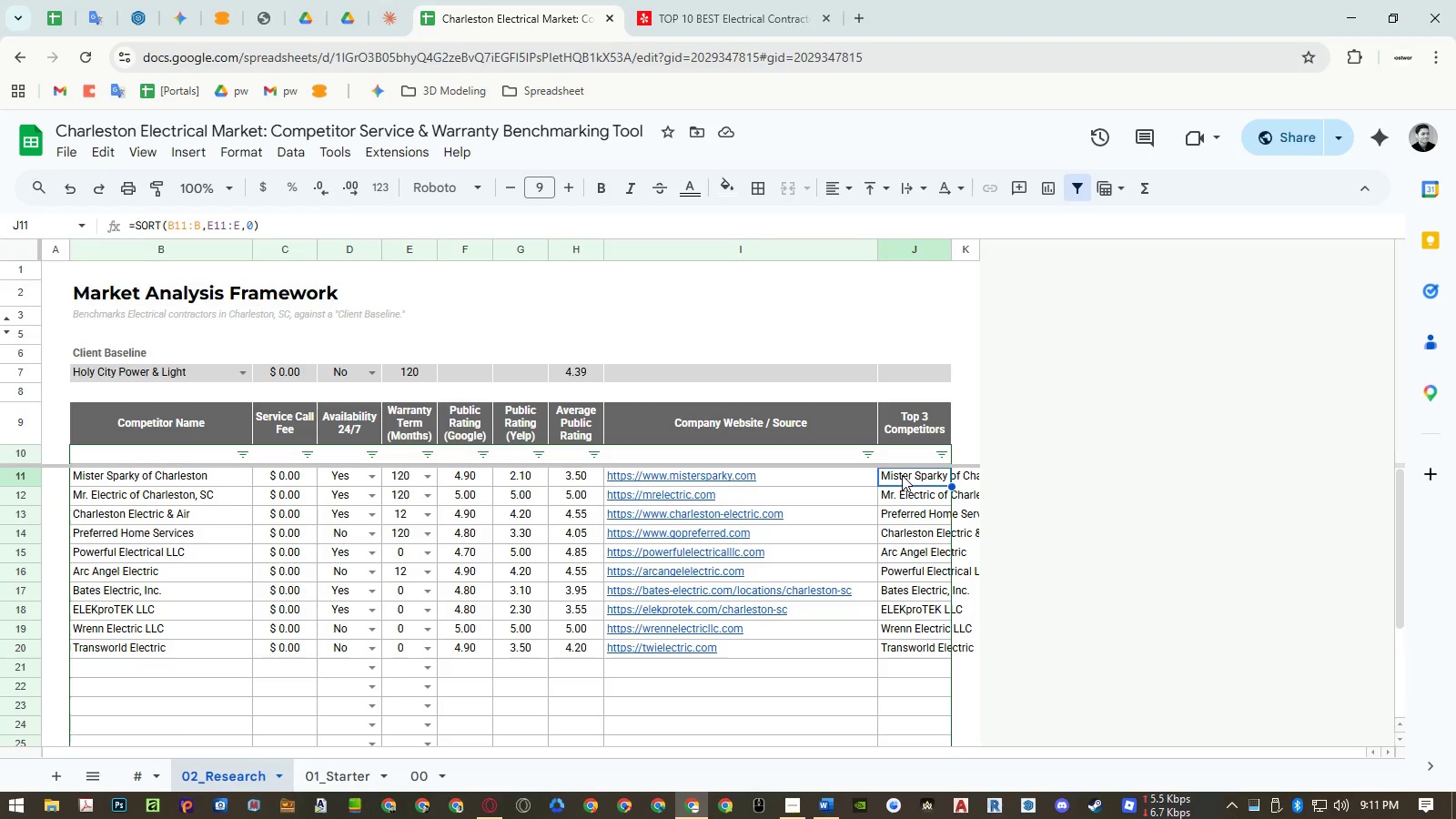 
hold_key(key=ControlLeft, duration=1.5)
 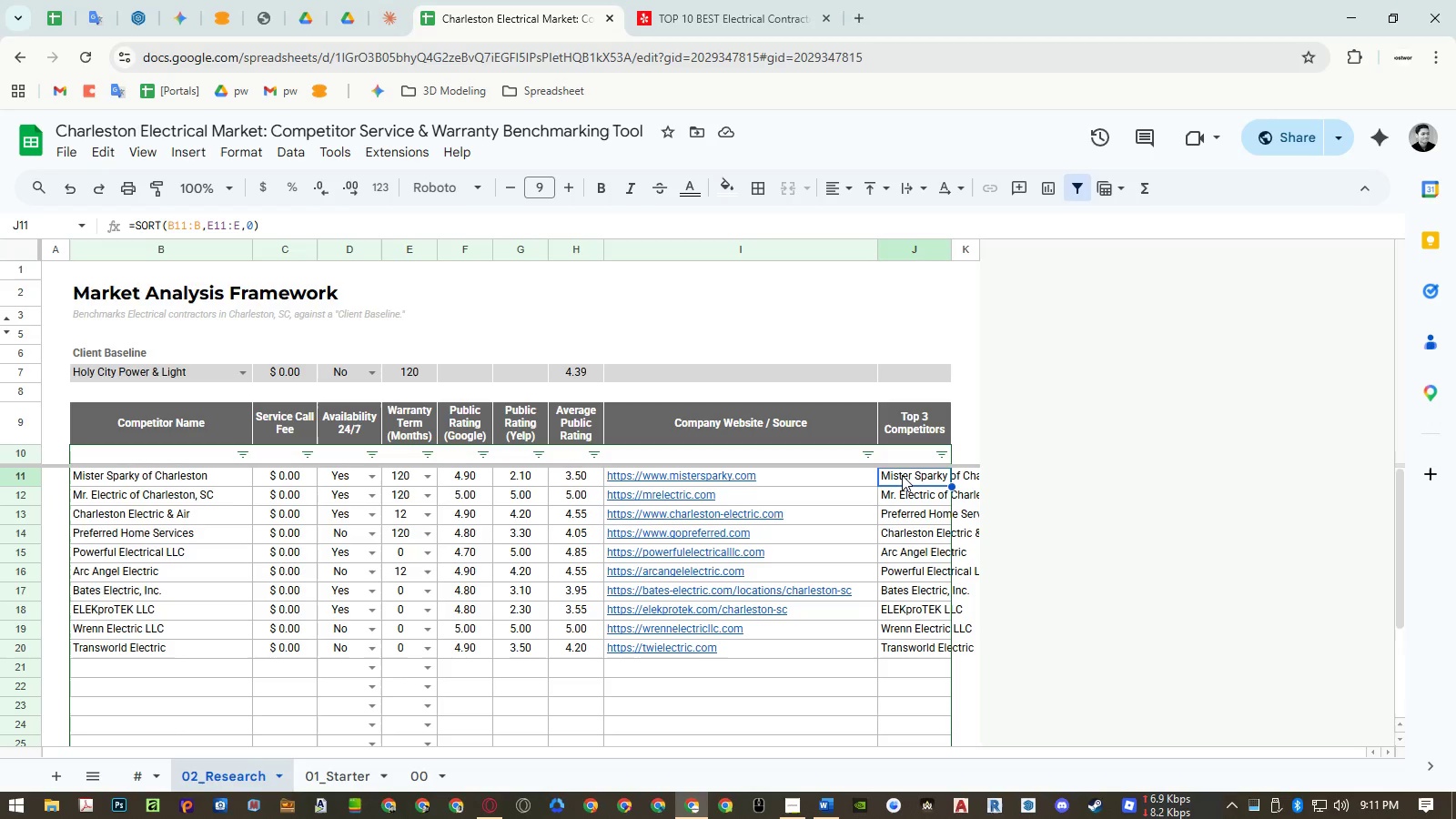 
hold_key(key=ControlLeft, duration=0.41)
 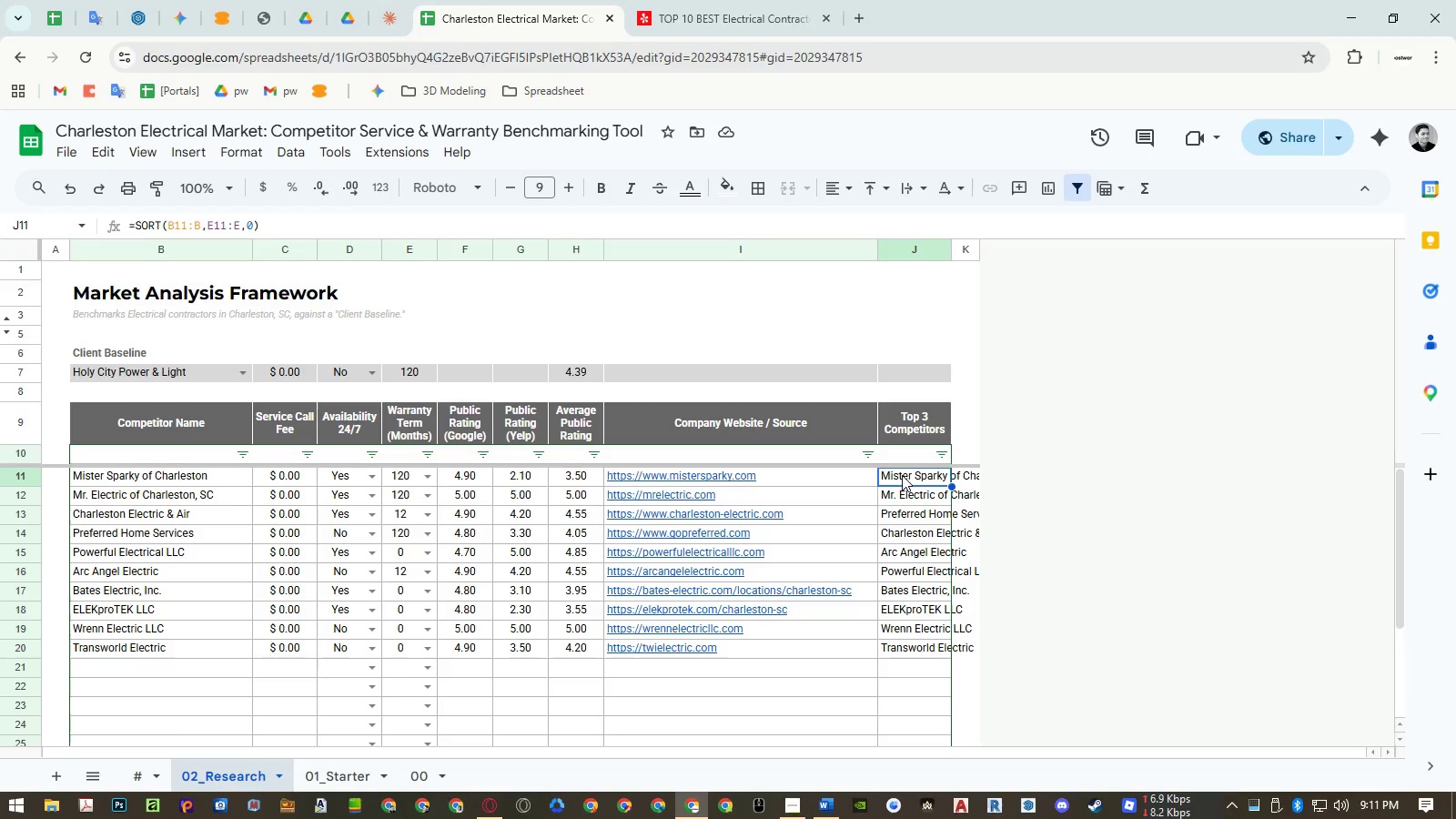 
double_click([902, 475])
 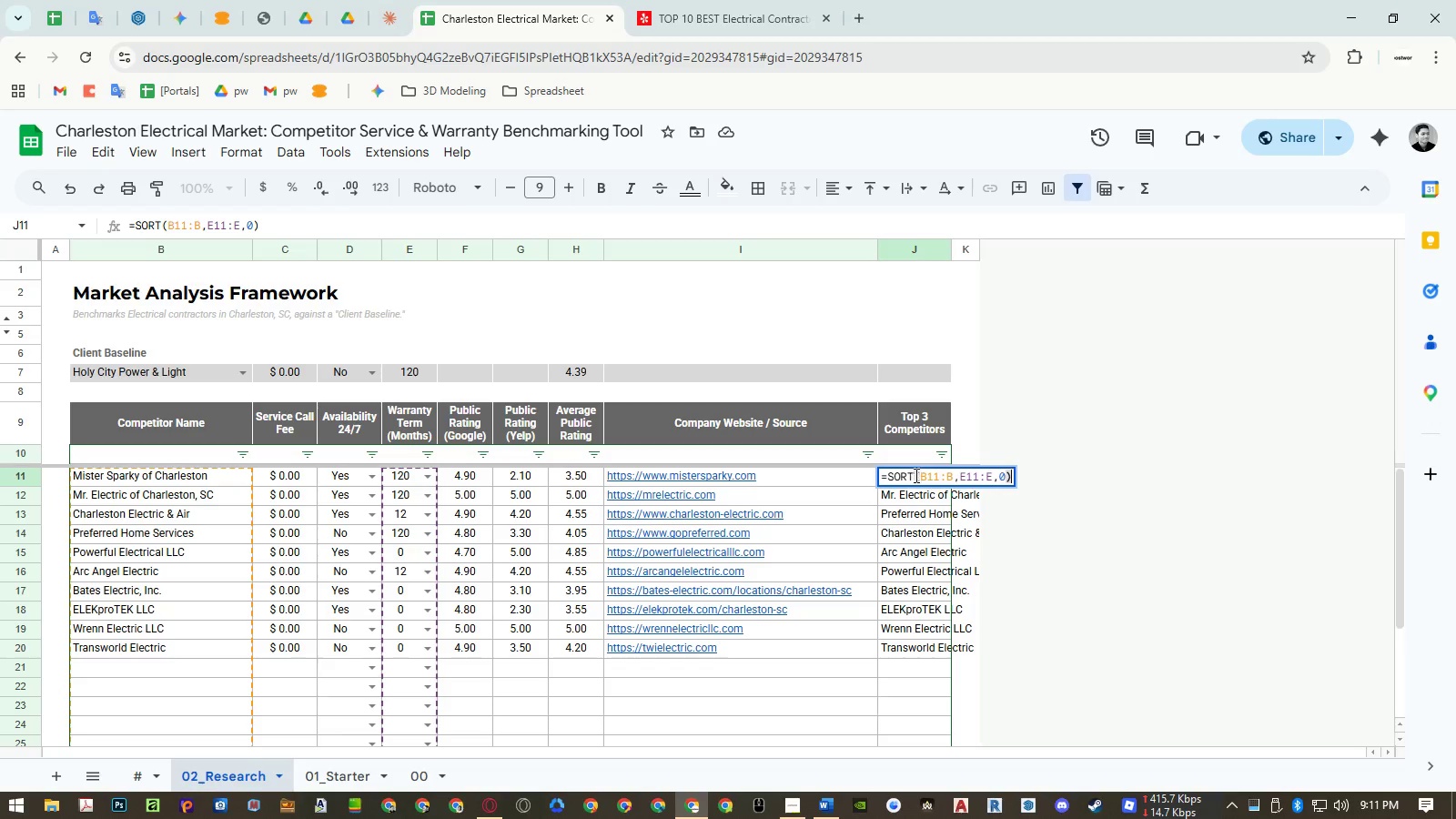 
left_click([924, 475])
 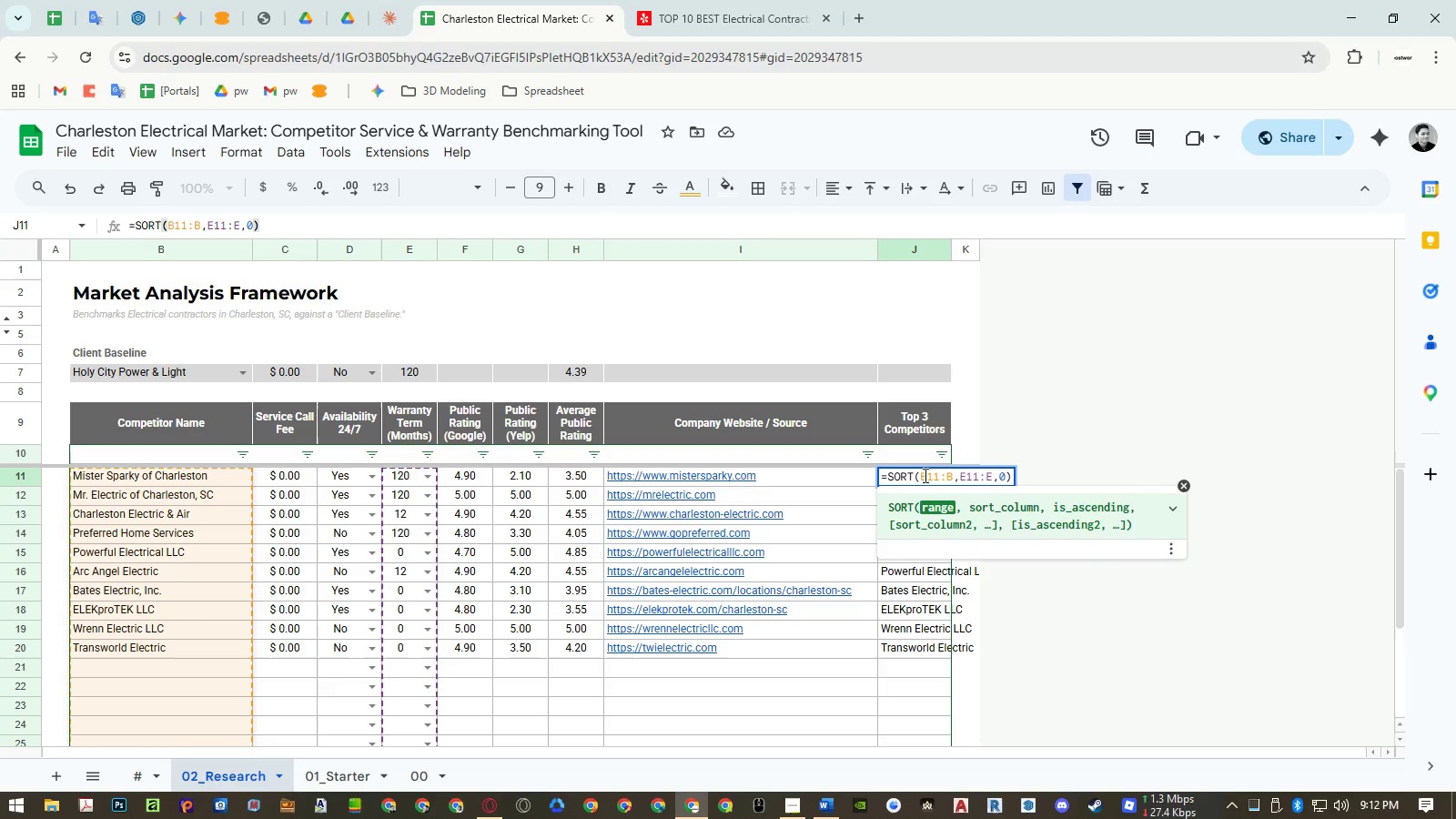 
key(Escape)
 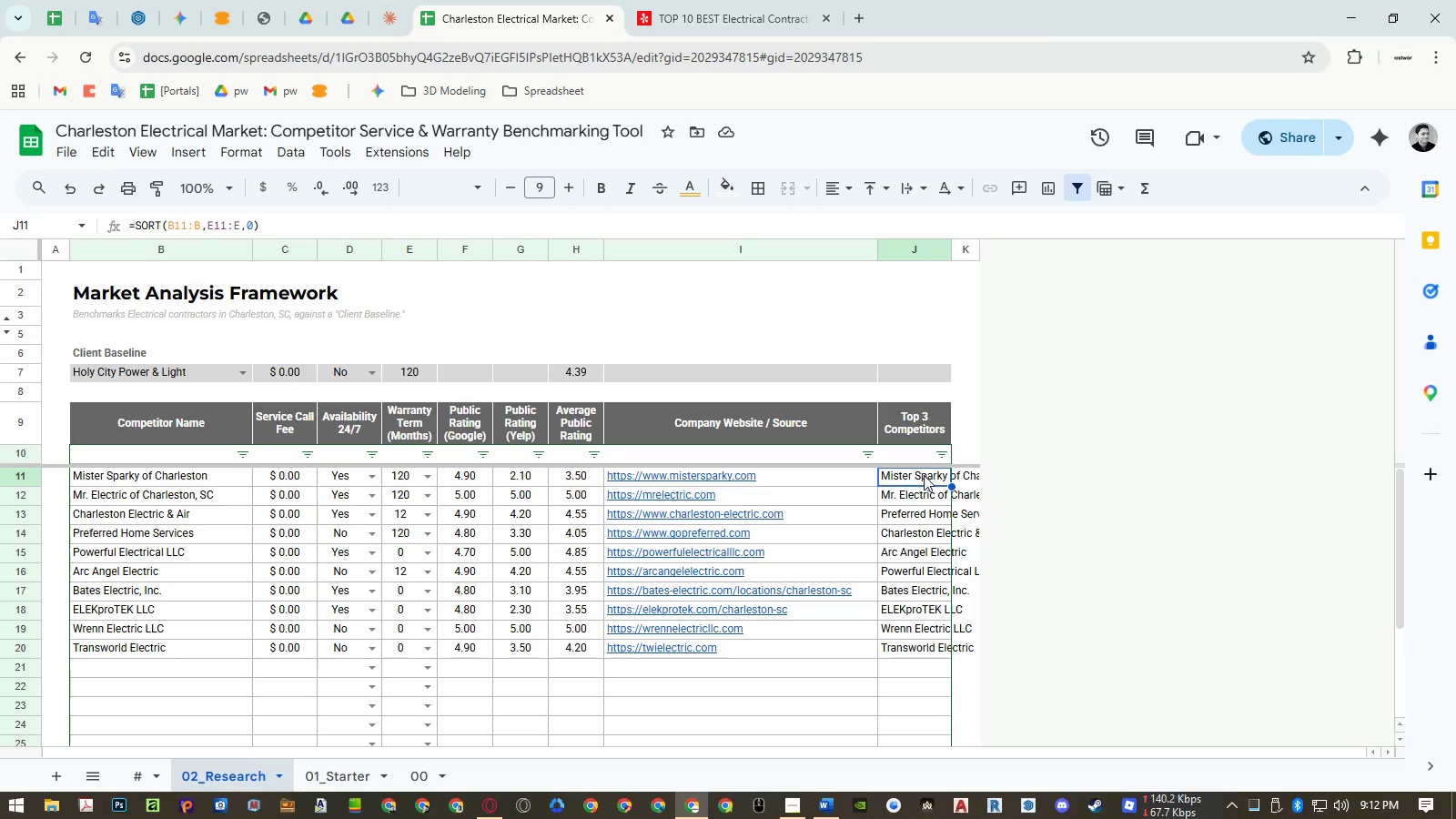 
key(Control+Z)
 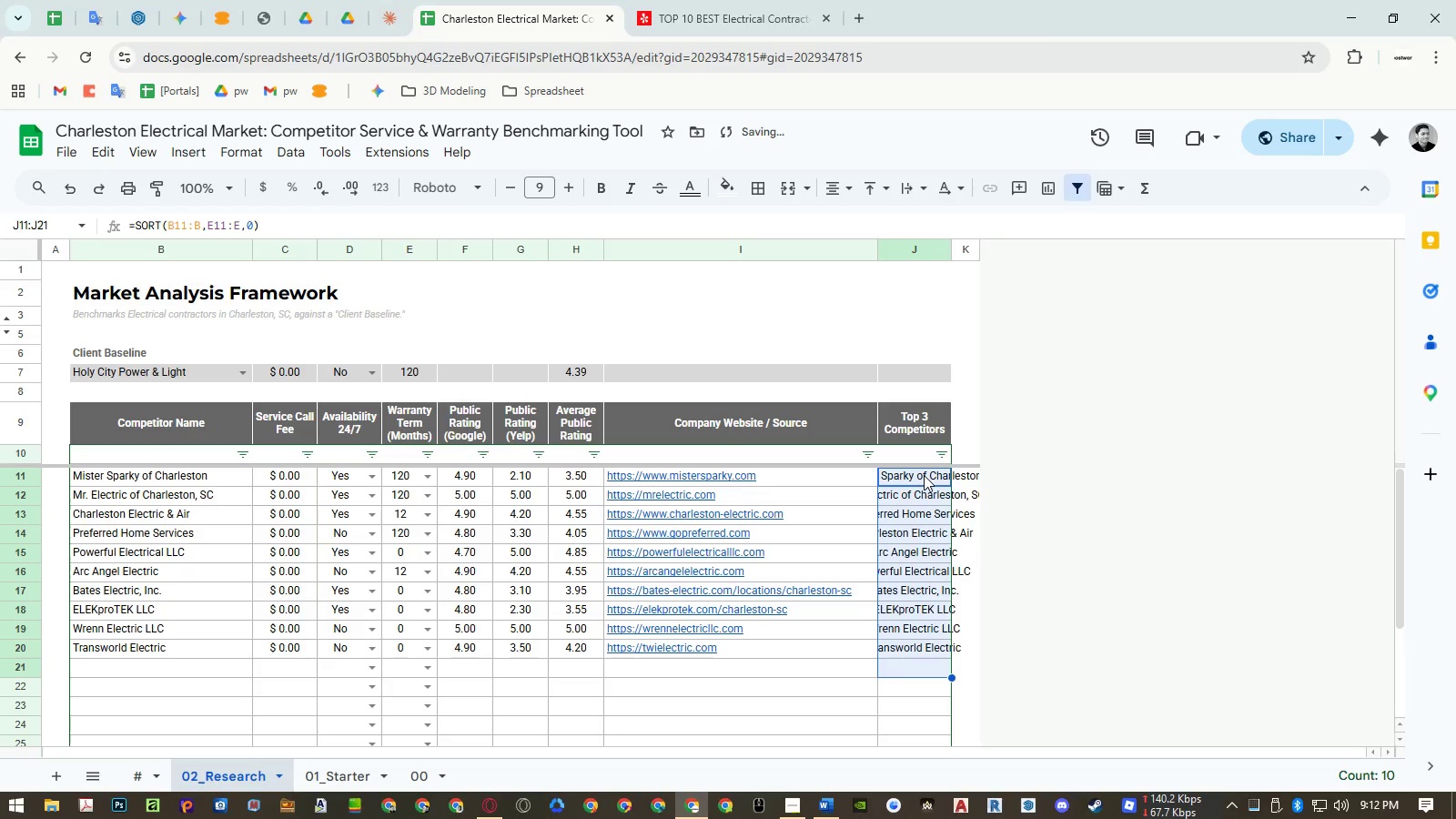 
key(Control+ControlLeft)
 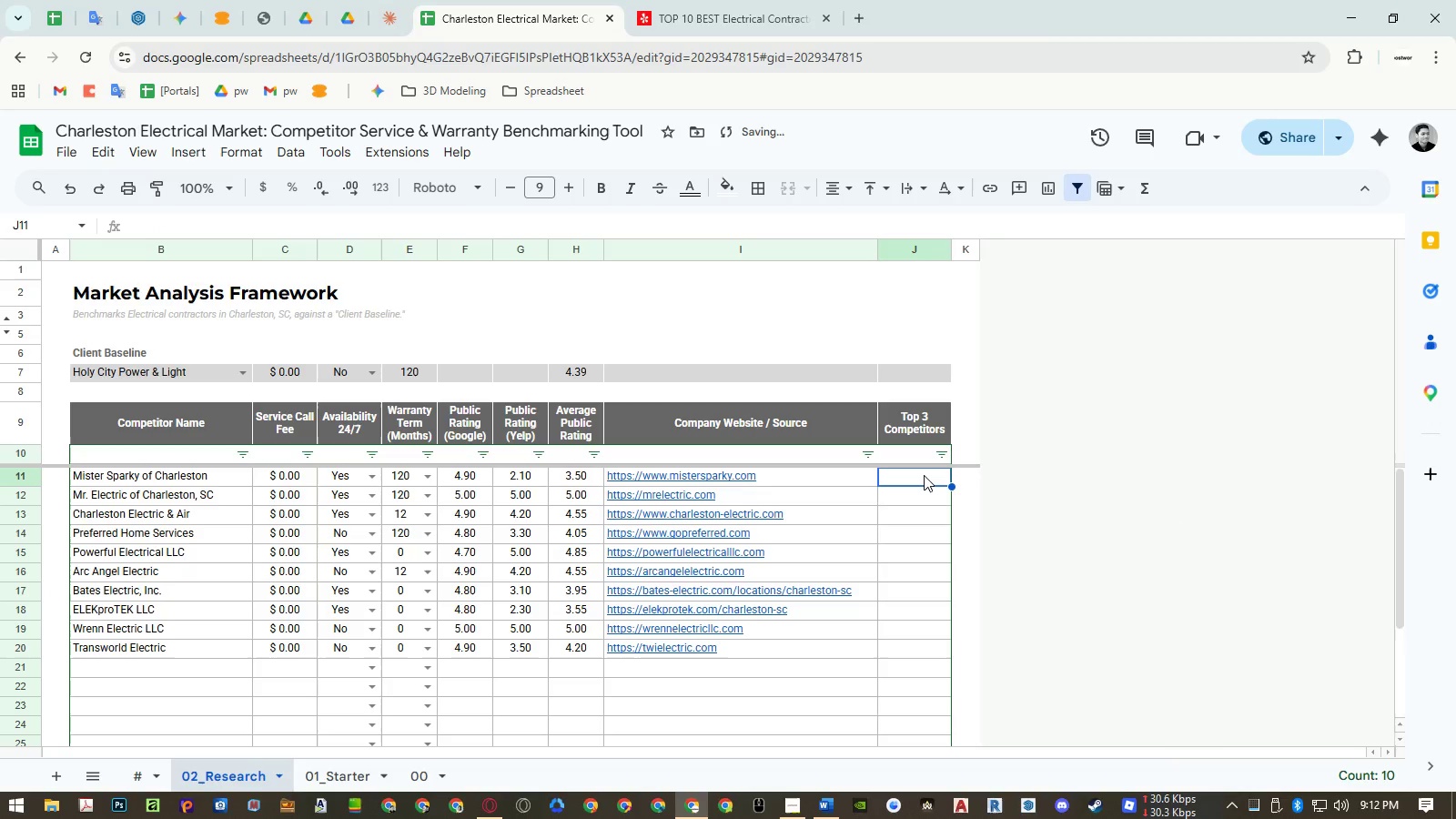 
key(Control+Z)
 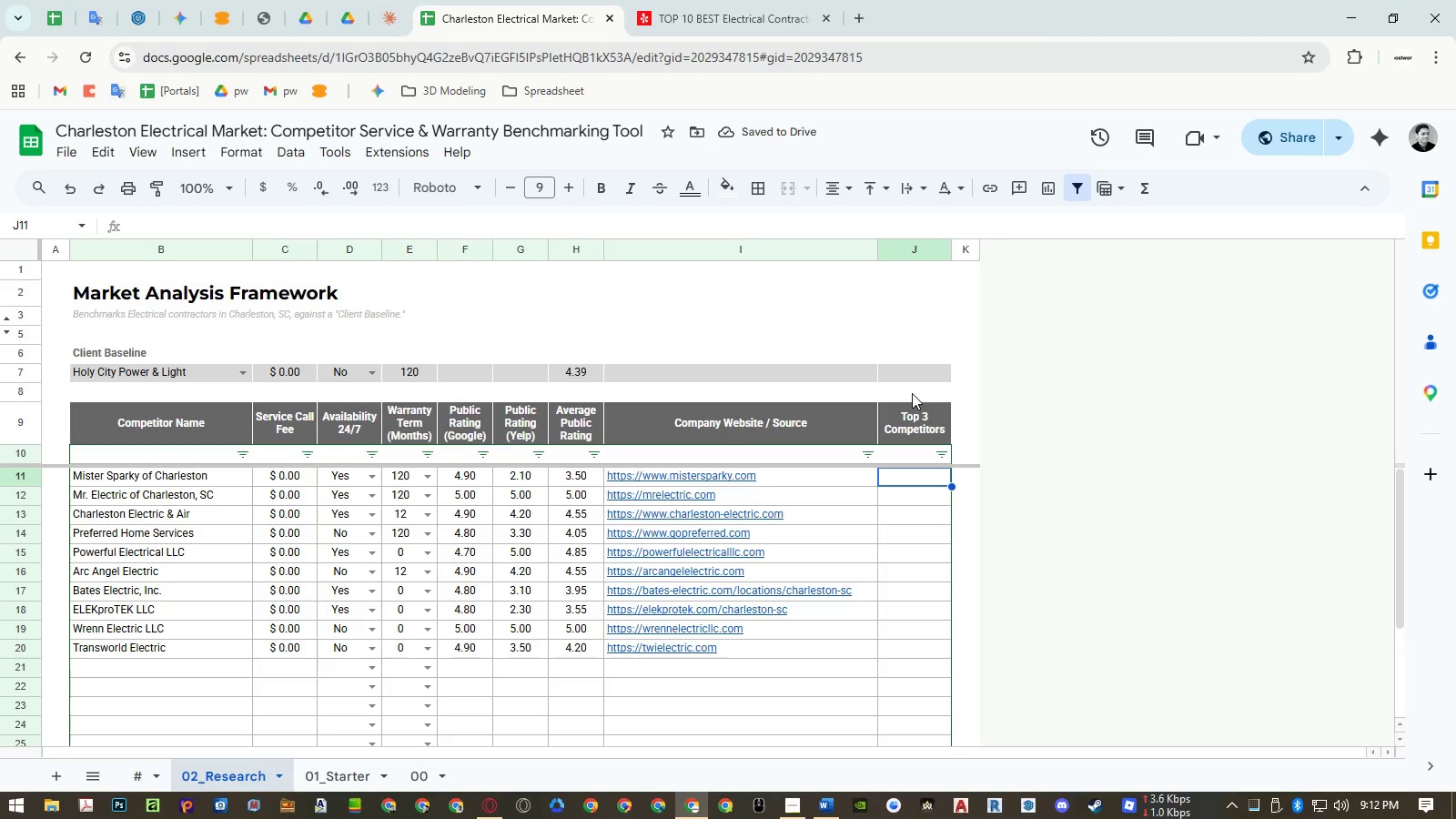 
right_click([916, 245])
 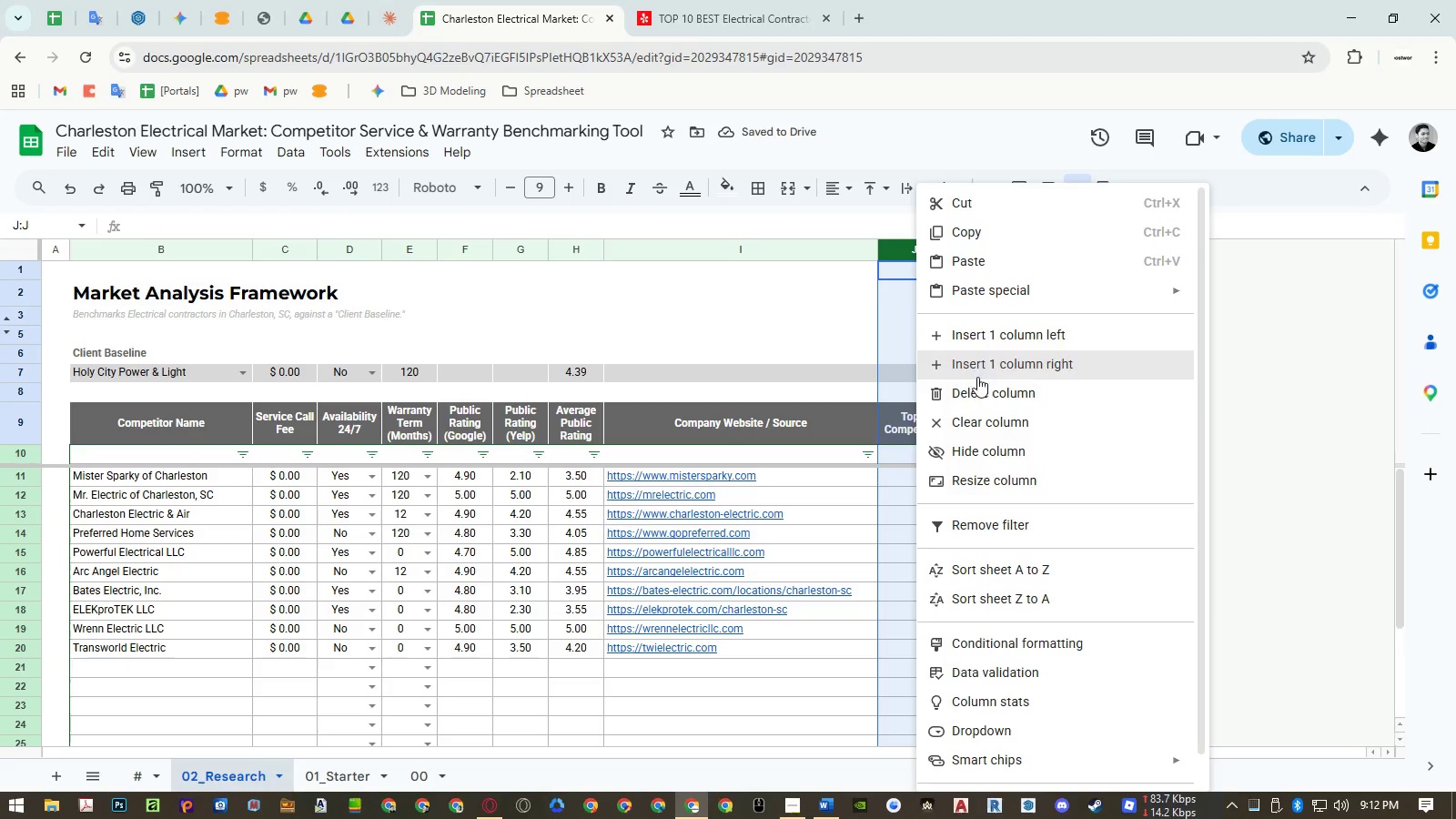 
left_click([979, 389])
 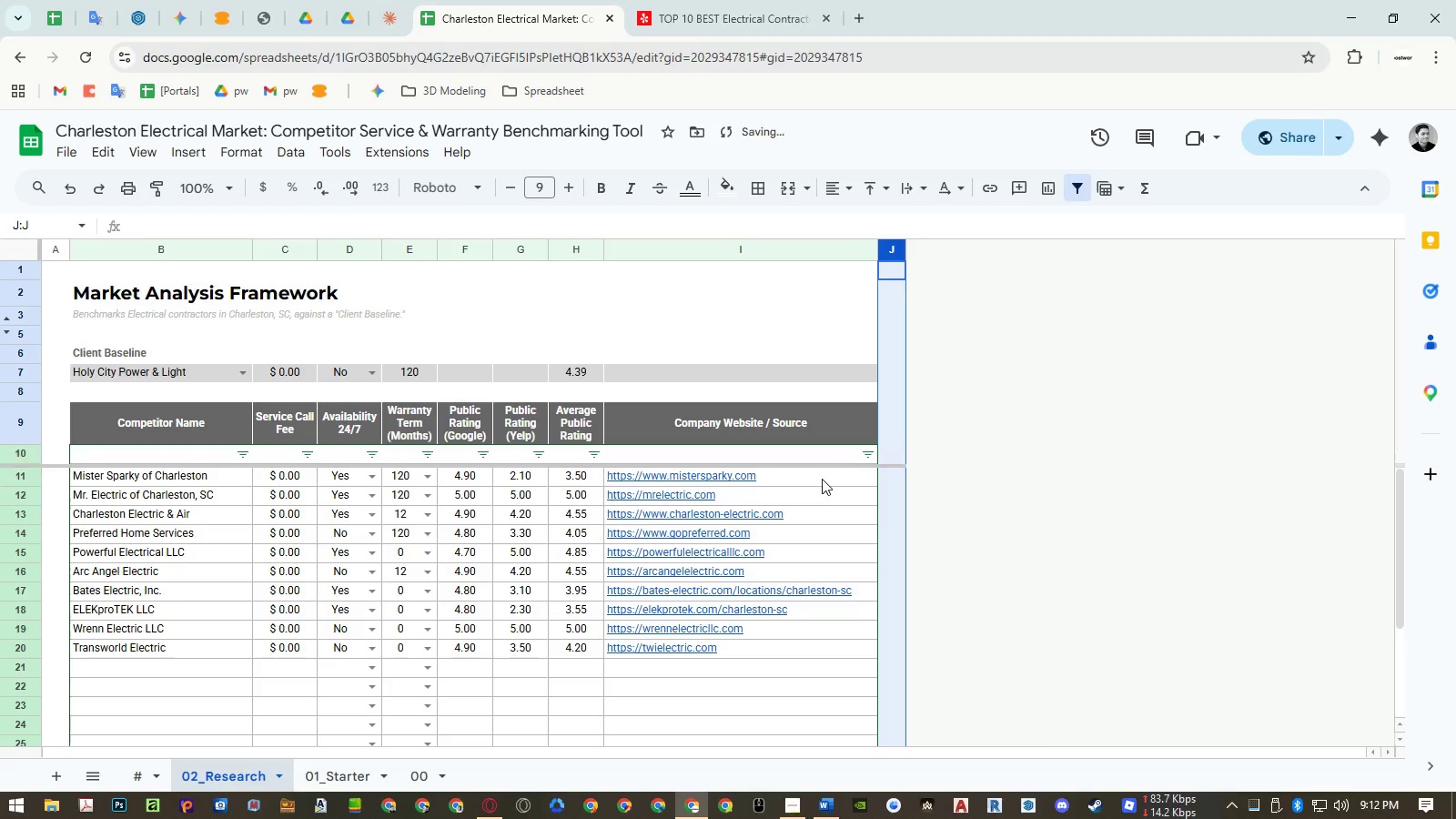 
left_click([822, 479])
 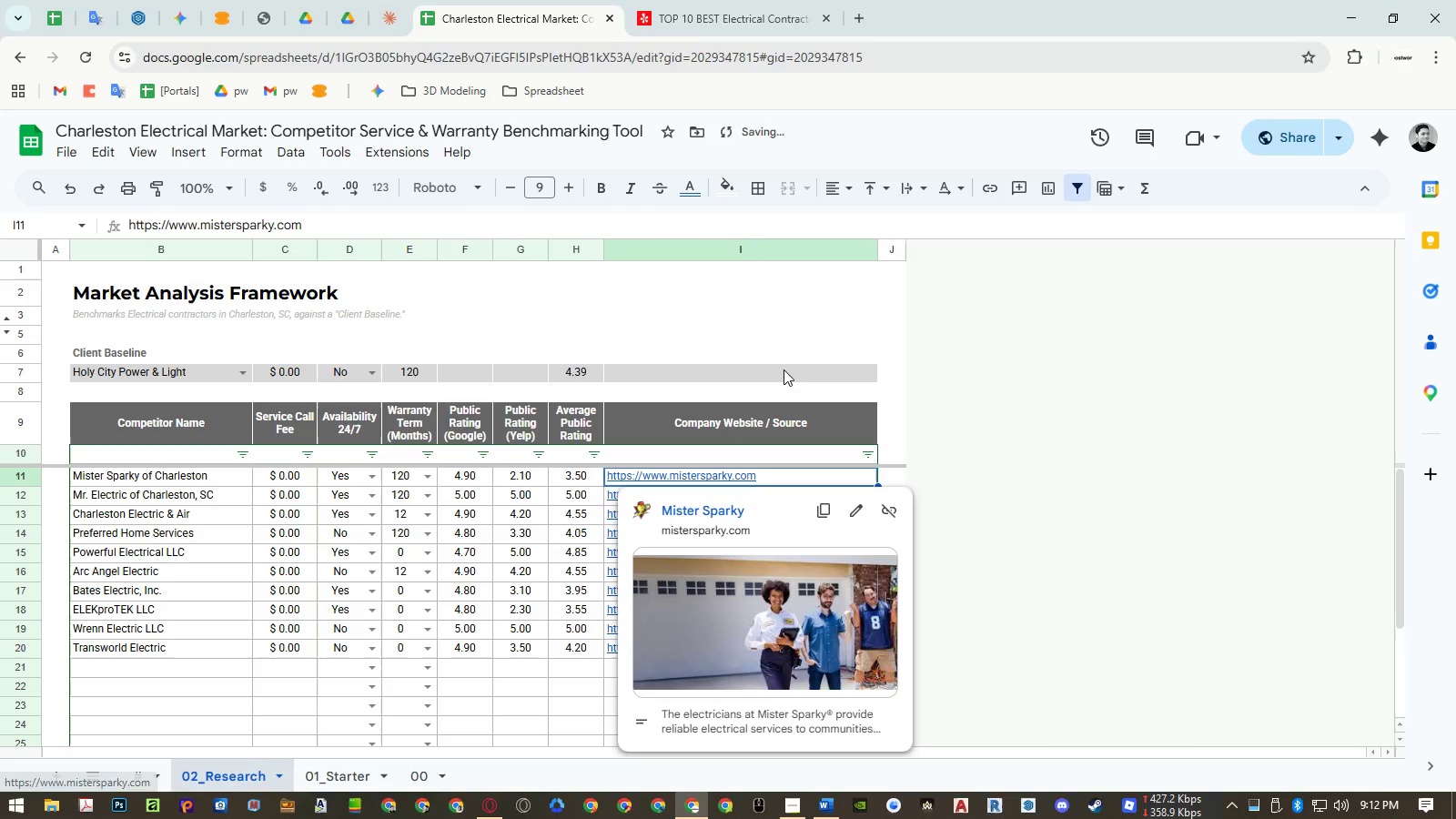 
left_click([771, 337])
 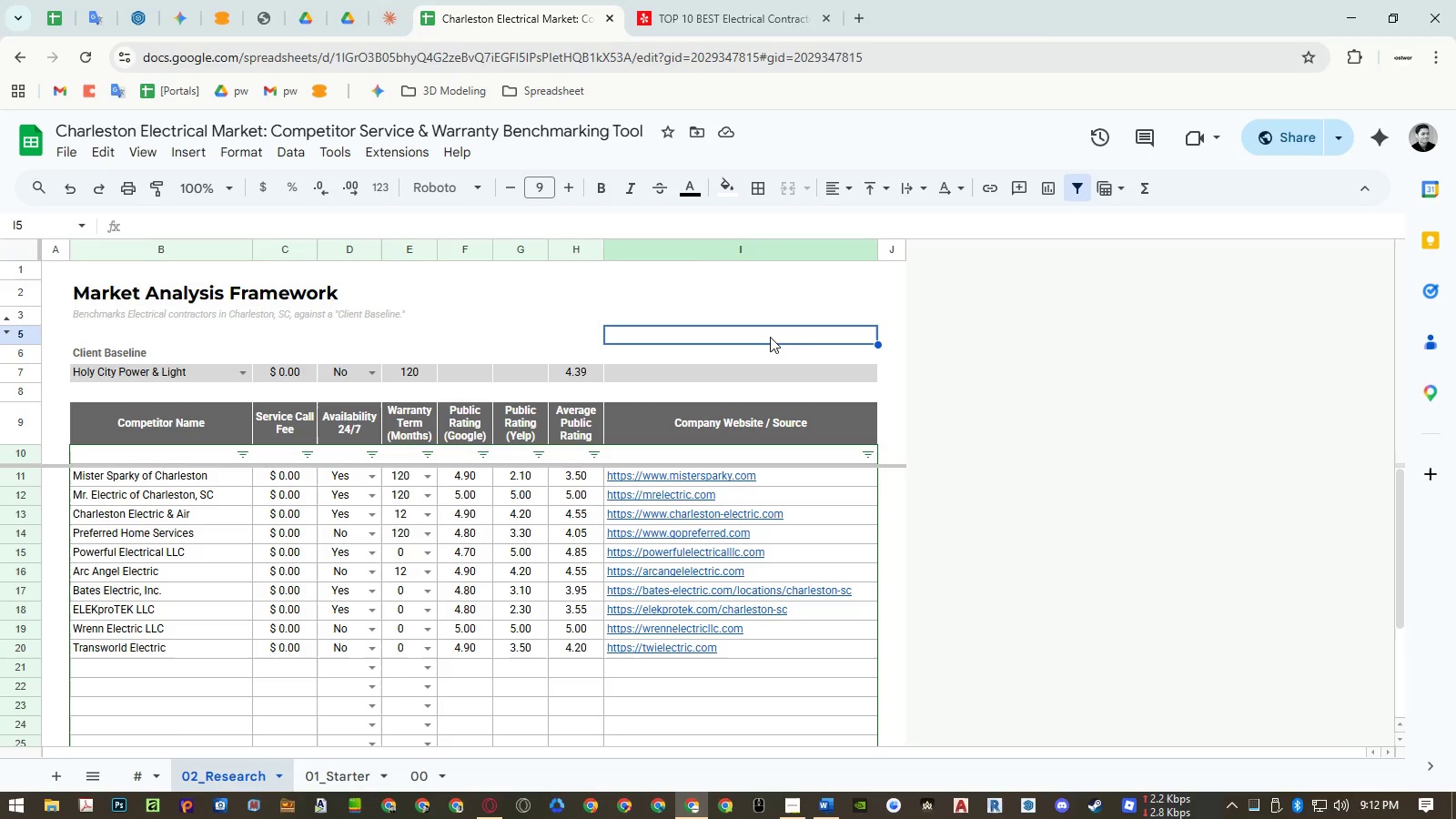 
wait(10.73)
 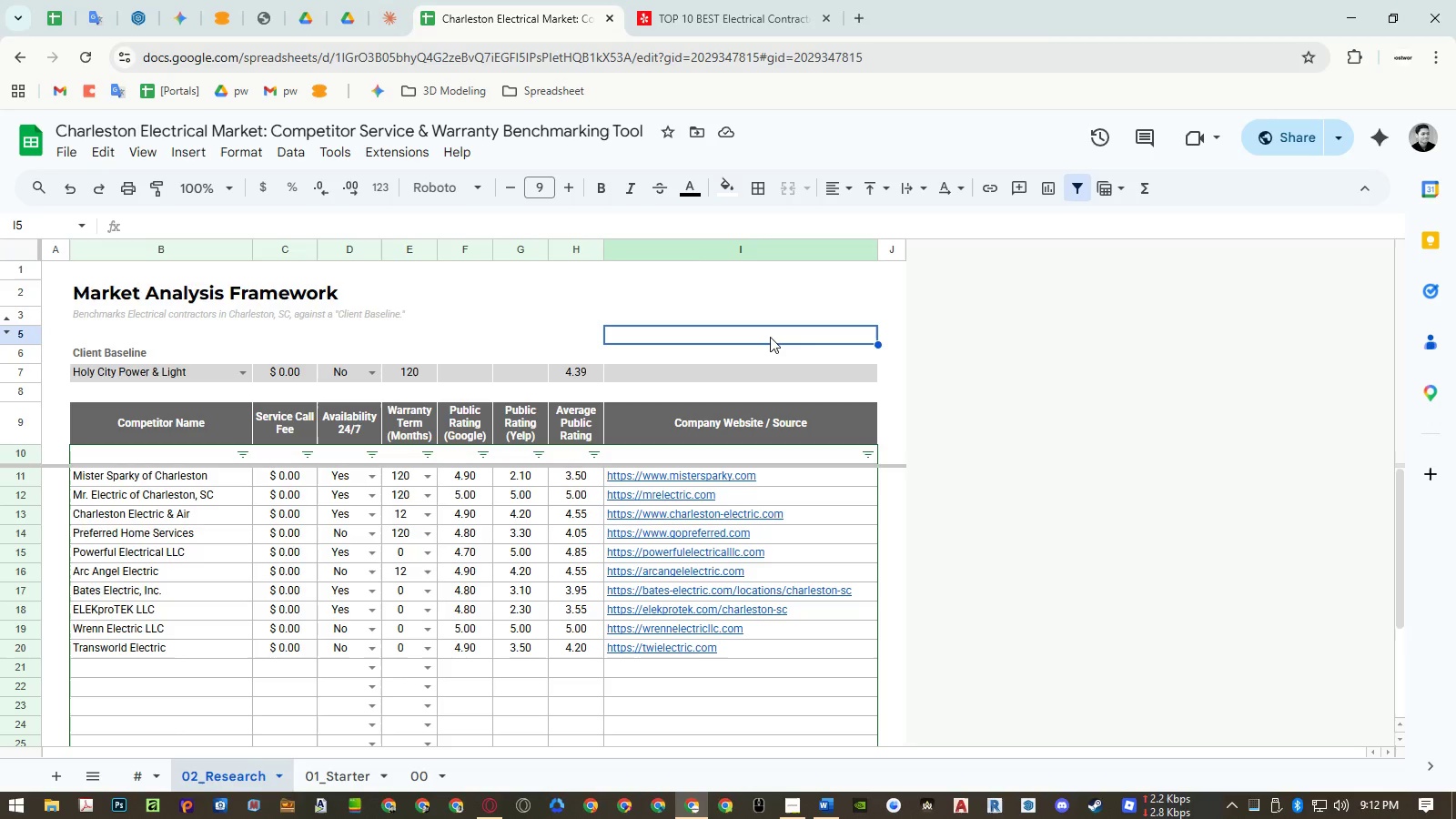 
left_click([462, 452])
 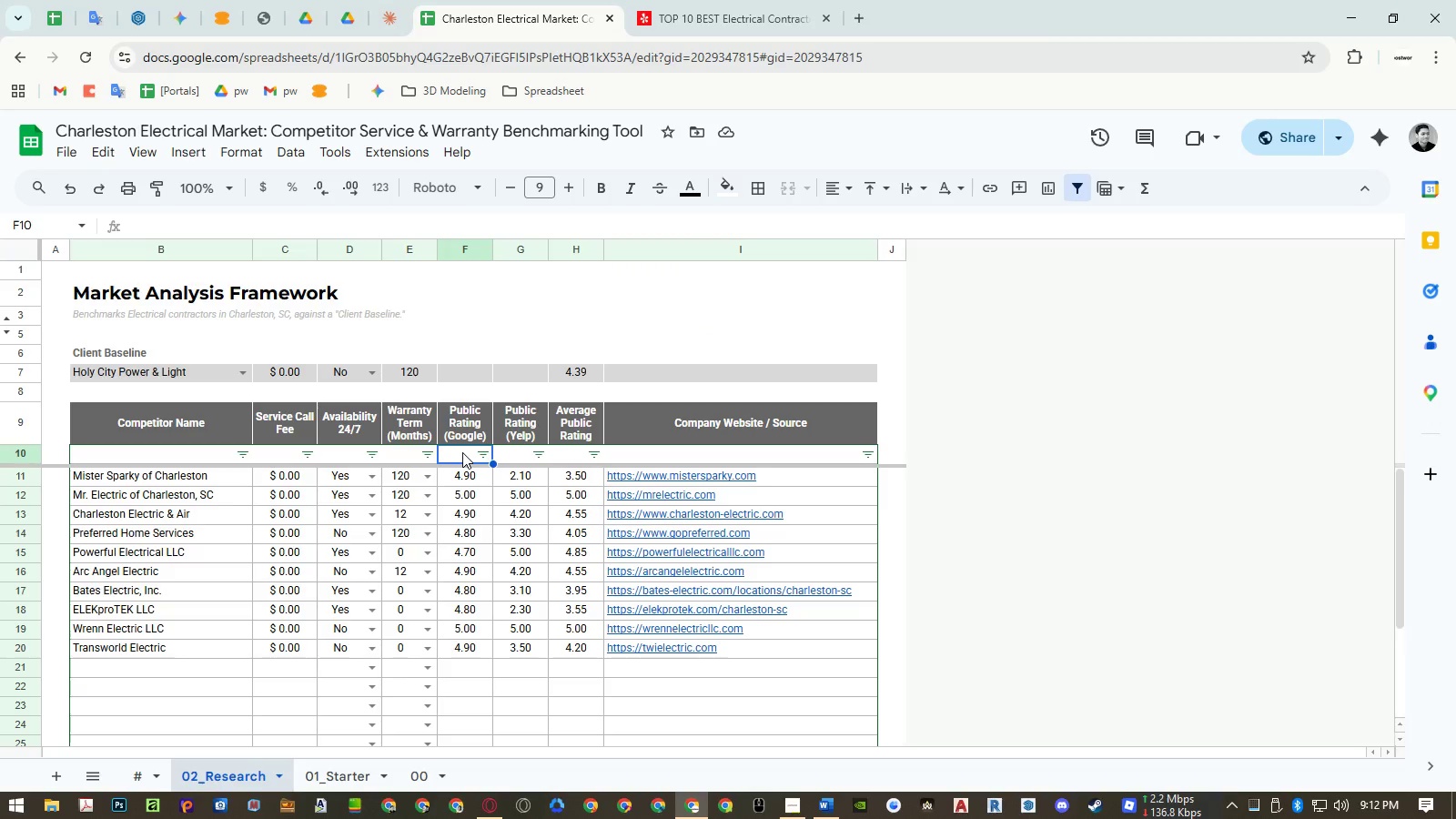 
key(ArrowRight)
 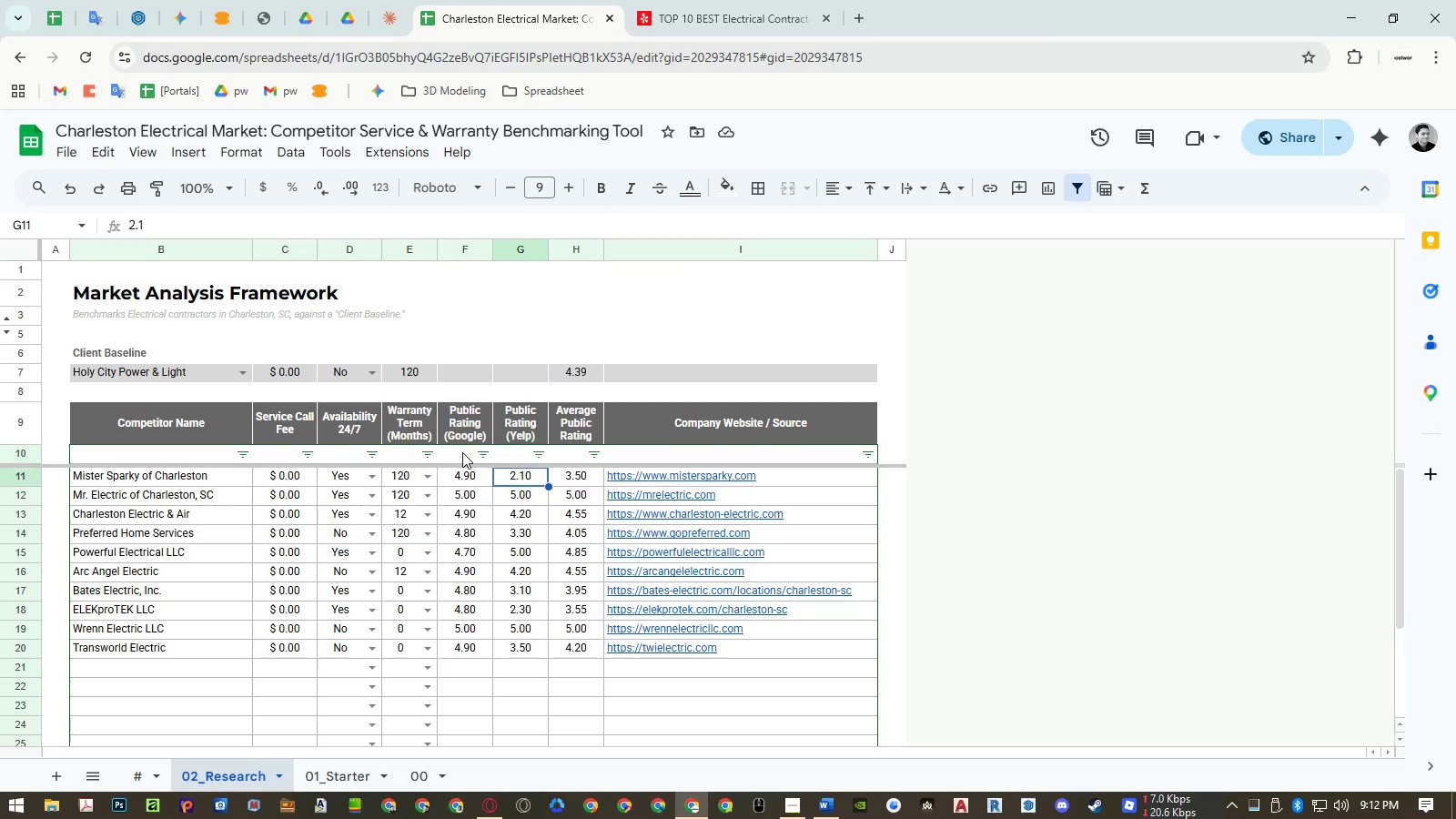 
key(ArrowDown)
 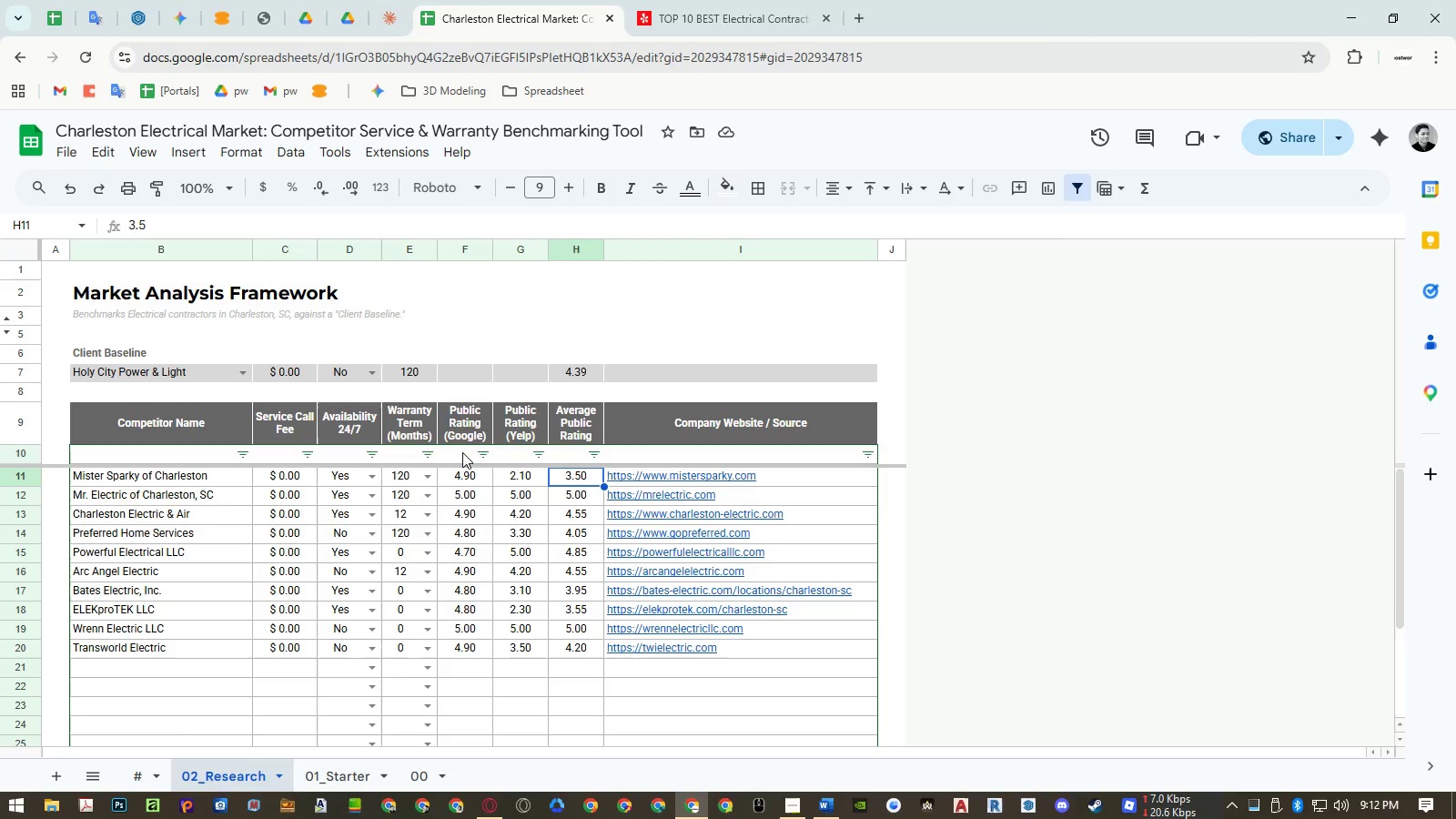 
key(ArrowRight)
 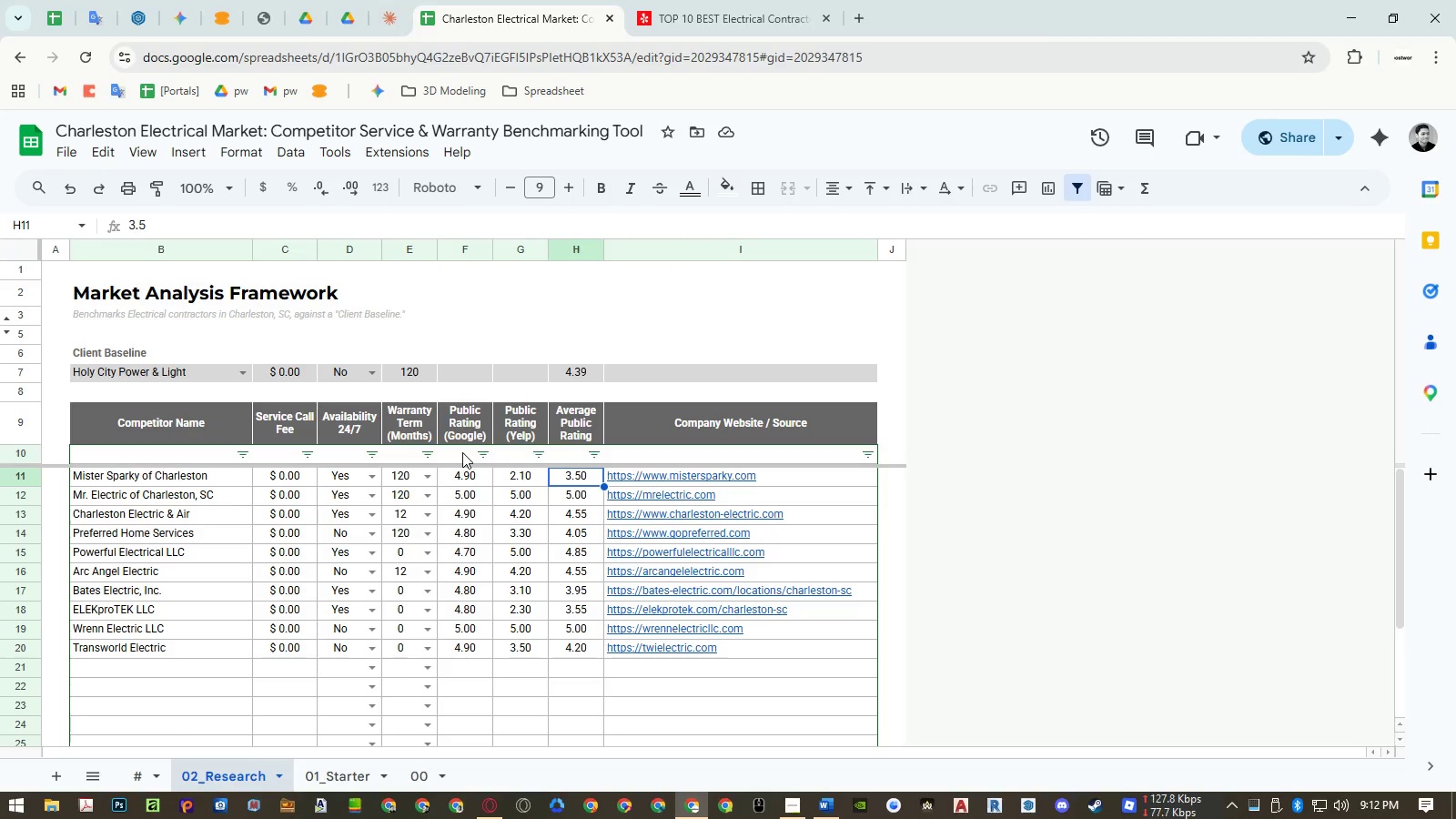 
key(ArrowUp)
 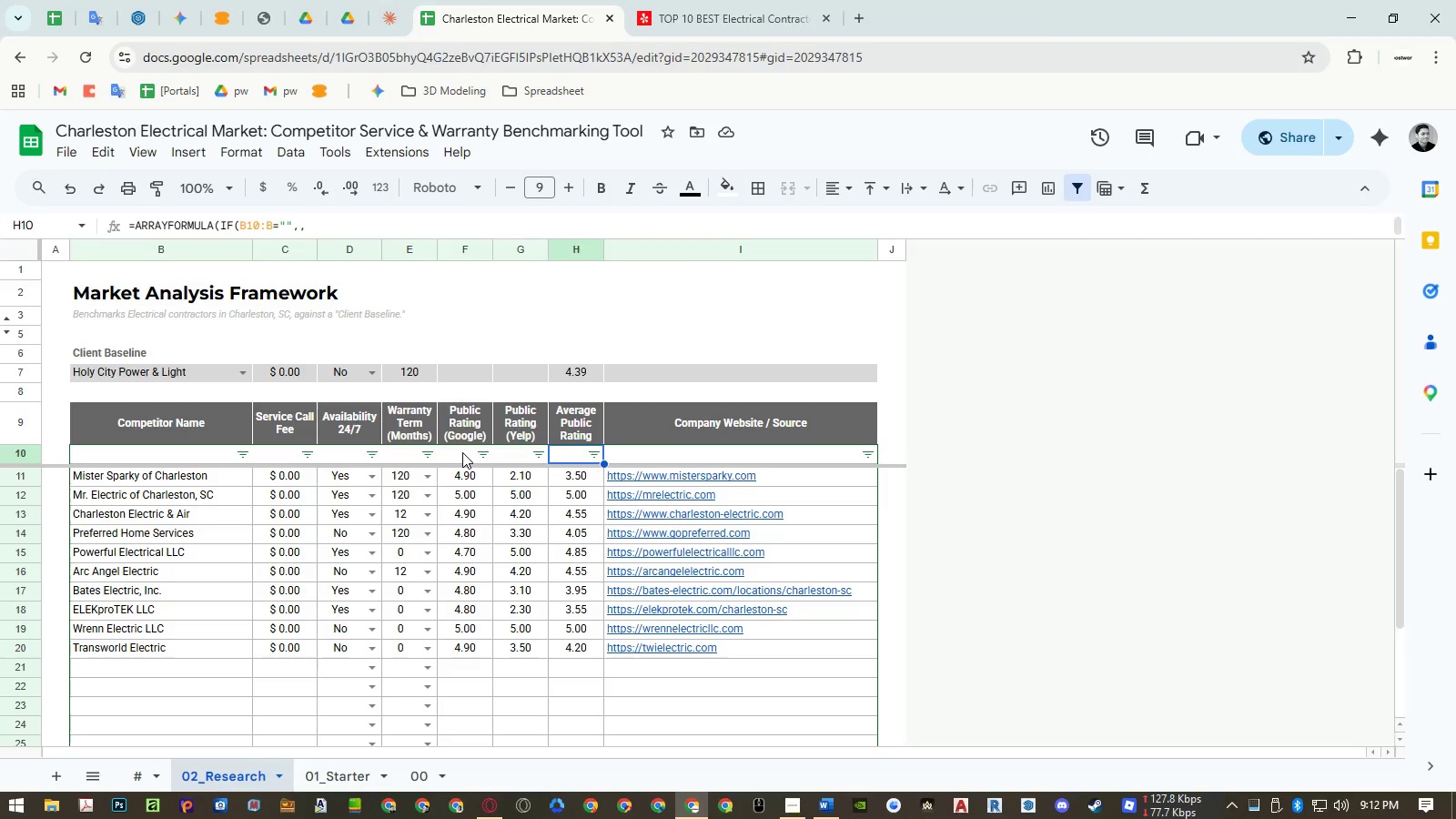 
key(ArrowDown)
 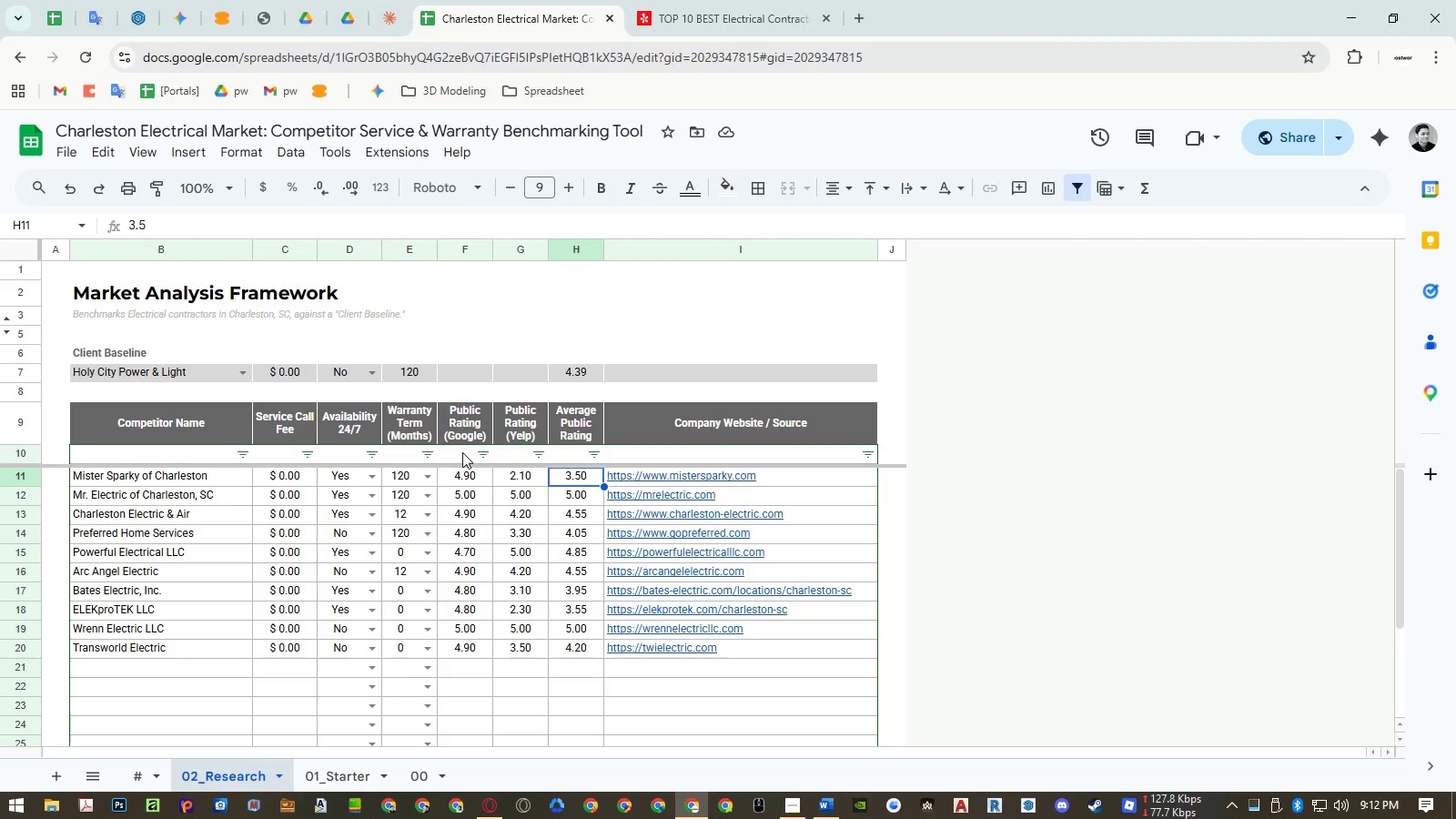 
key(Control+Shift+ArrowDown)
 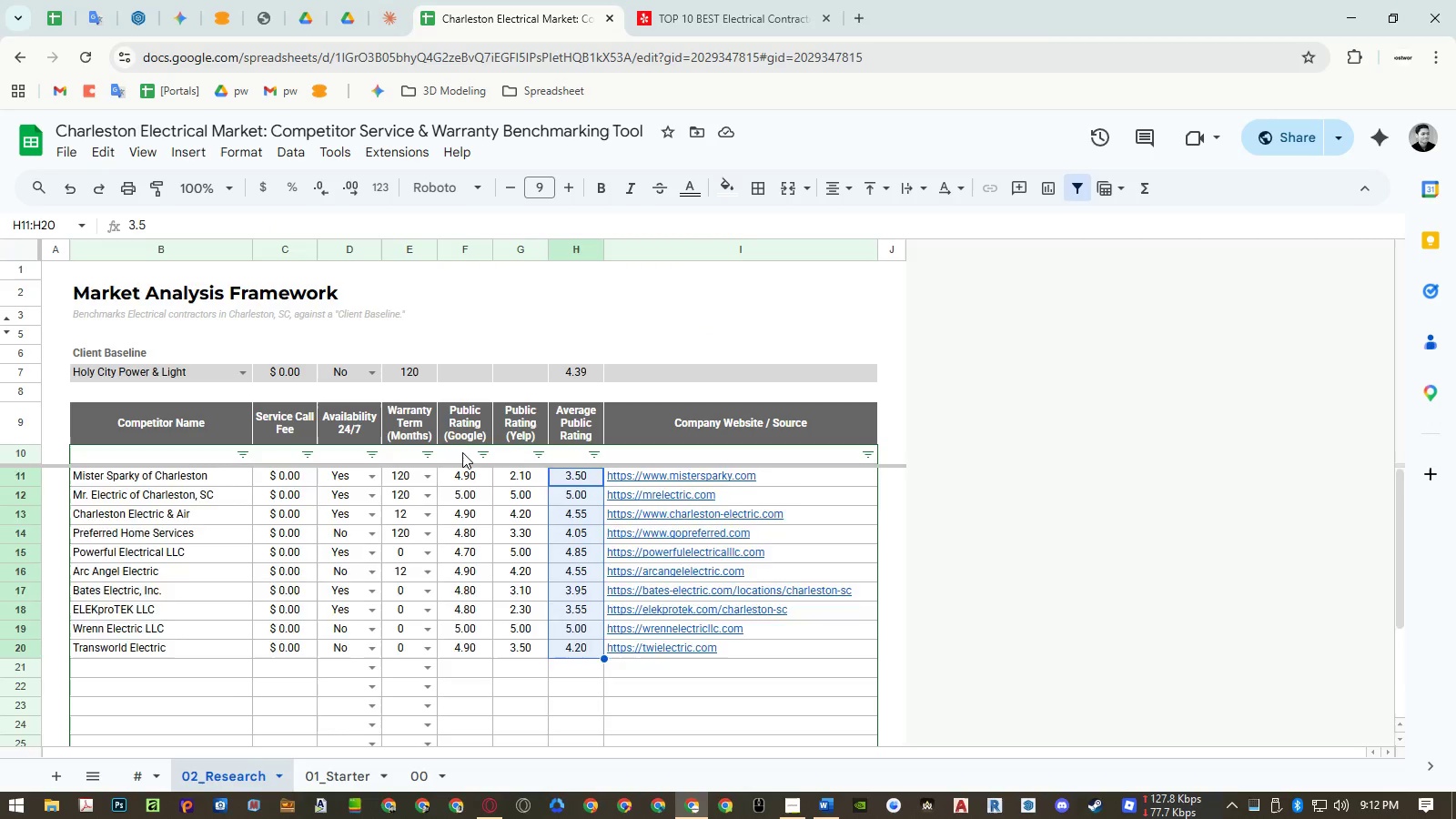 
key(Control+Shift+ArrowDown)
 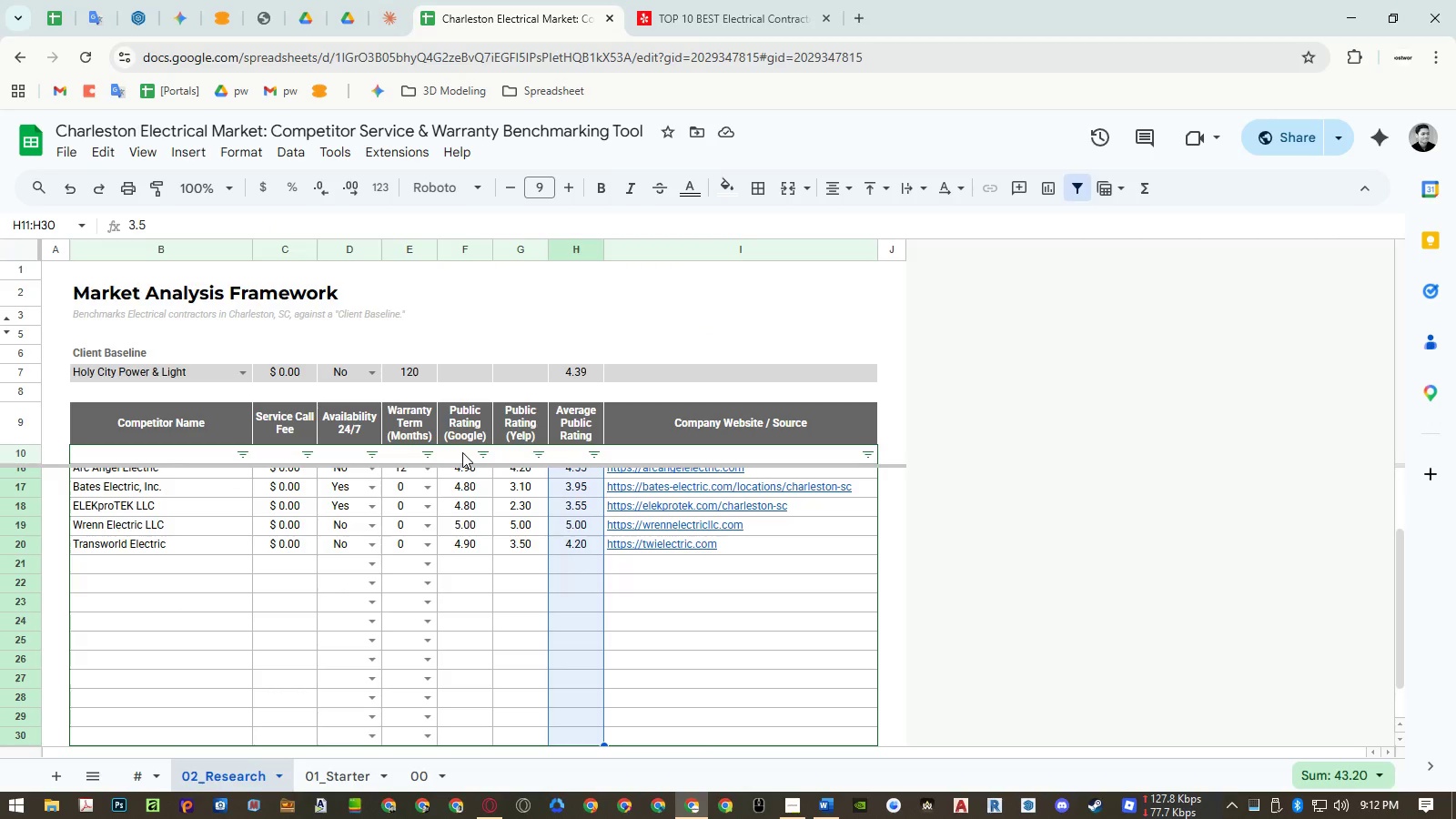 
key(Control+B)
 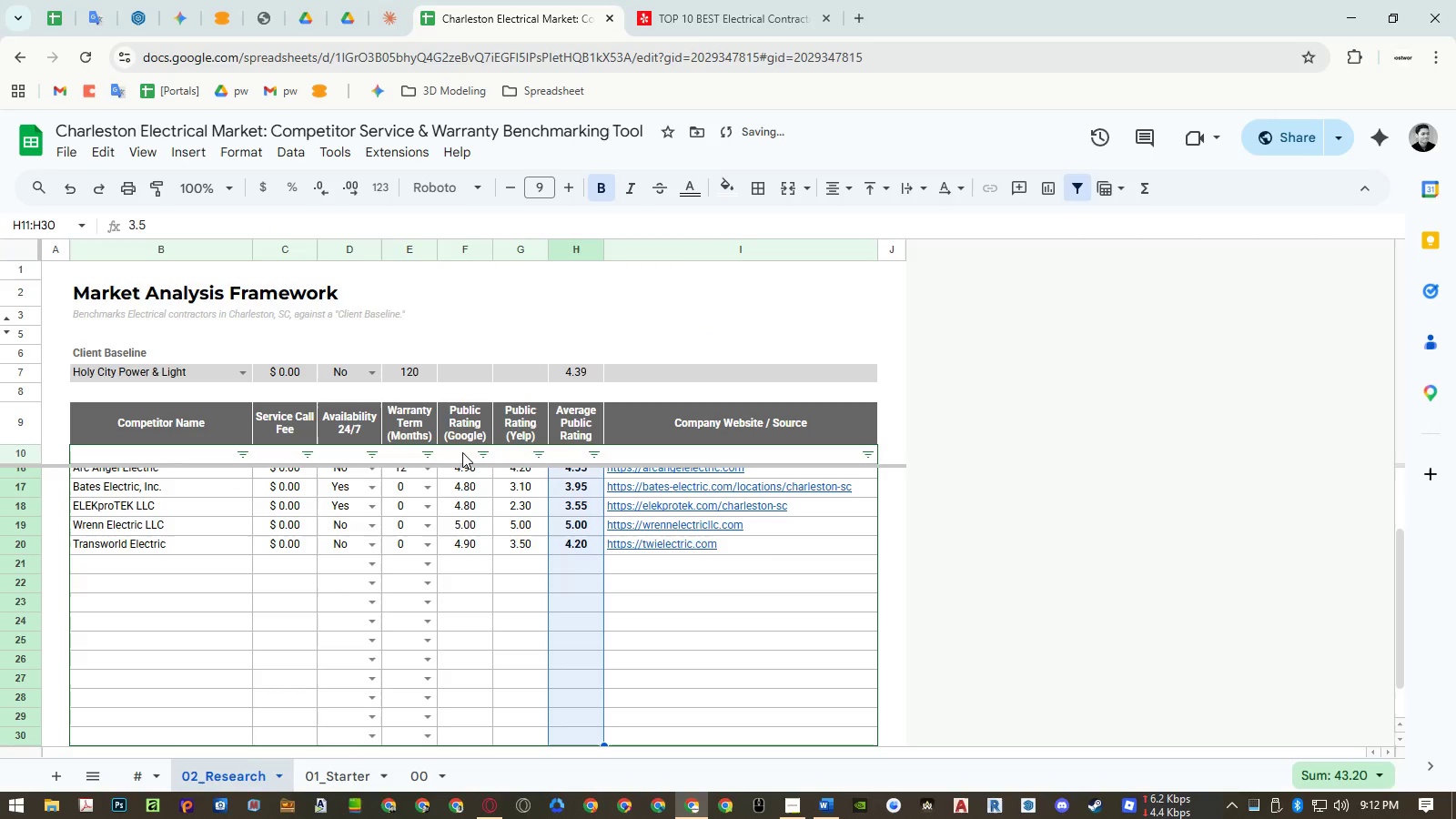 
key(ArrowUp)
 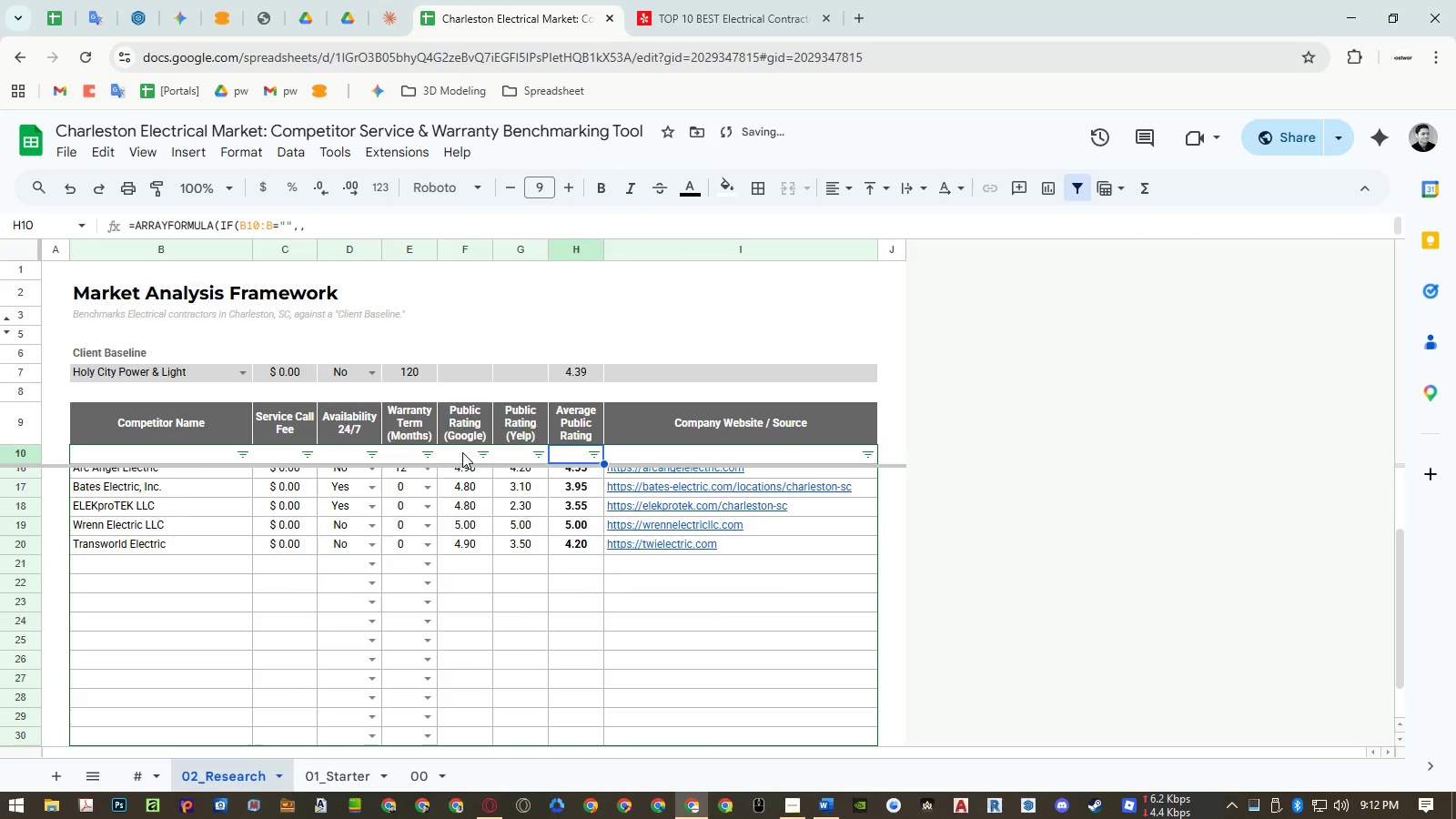 
key(ArrowDown)
 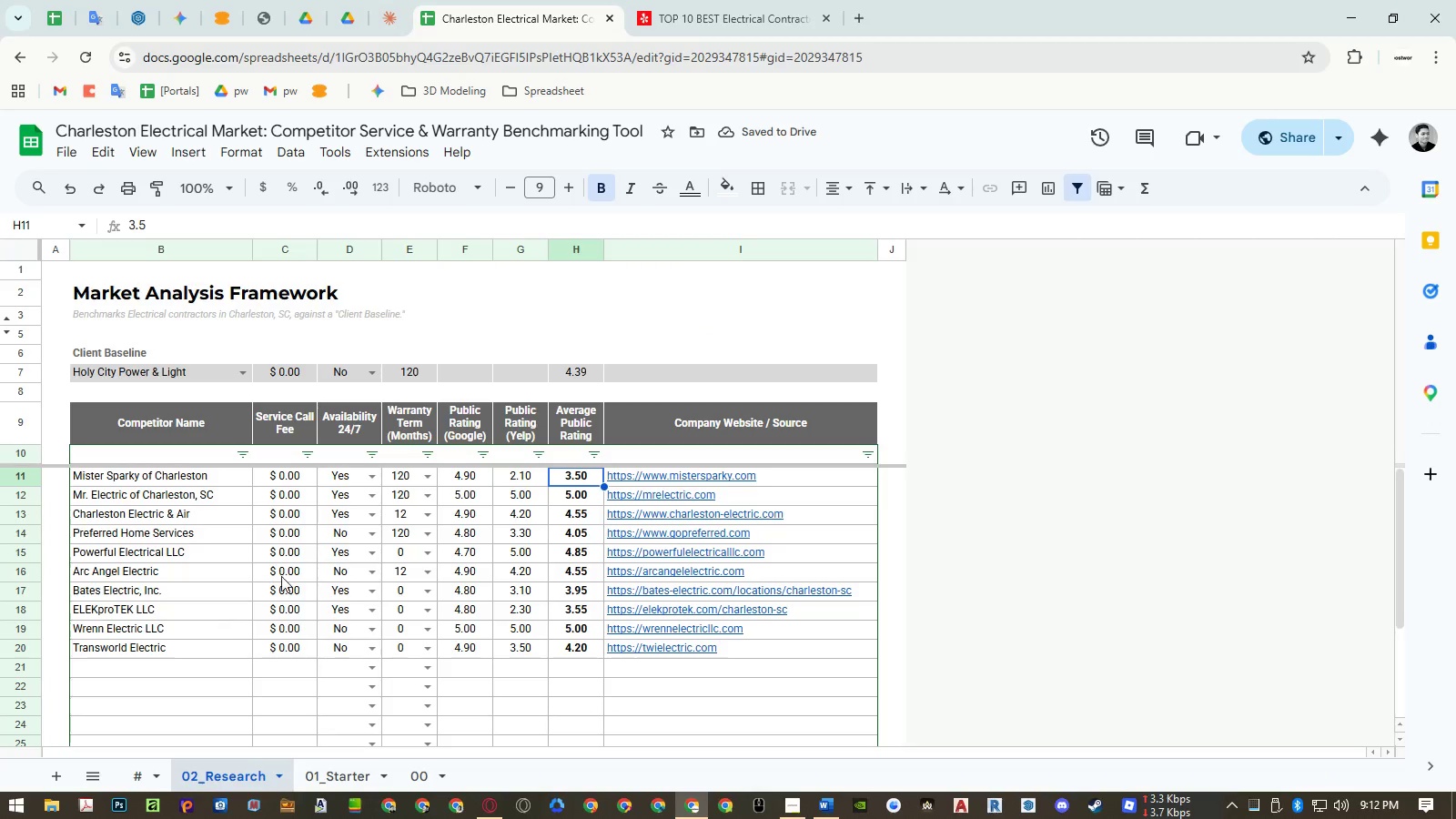 
left_click([561, 455])
 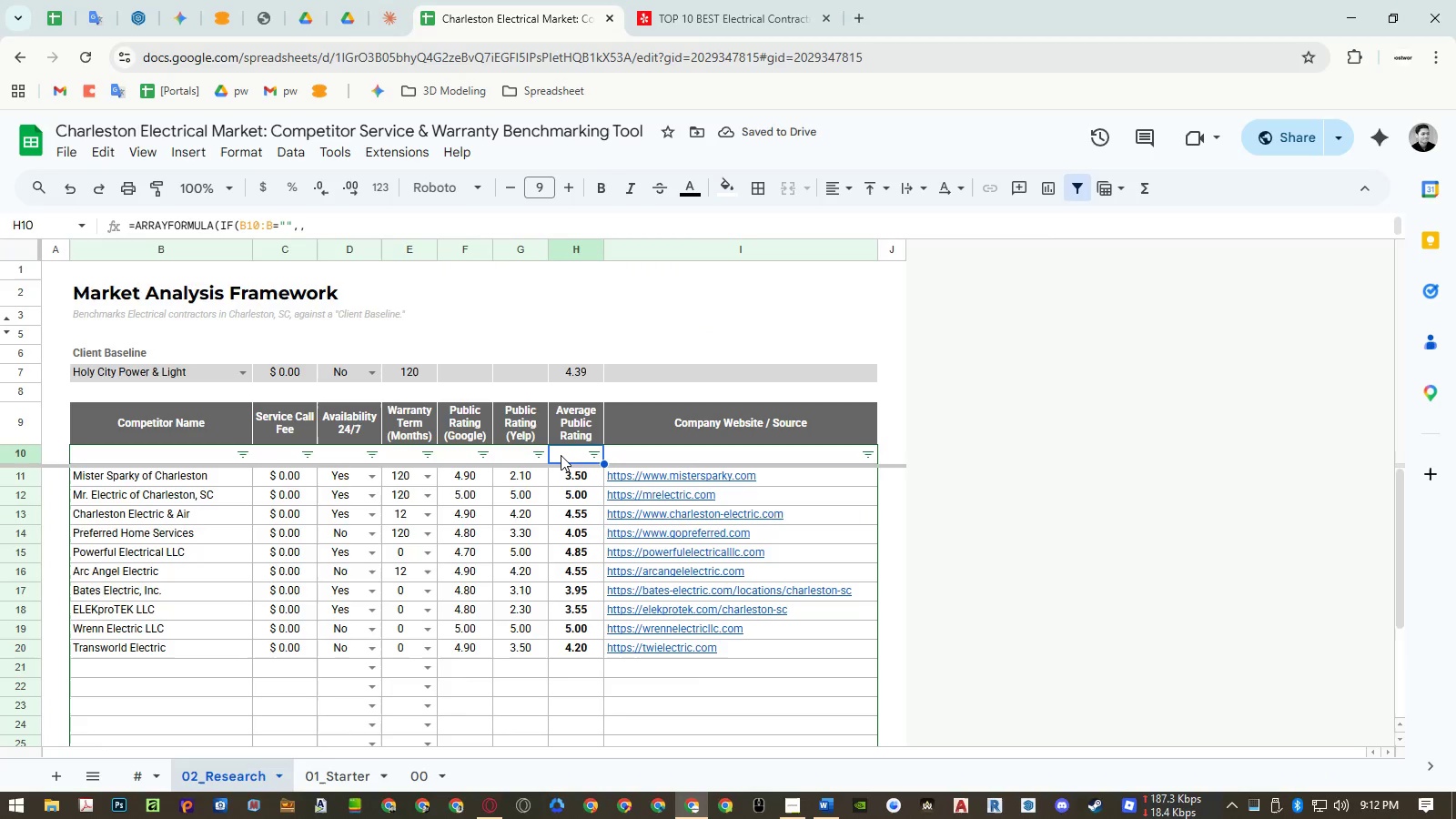 
double_click([561, 455])
 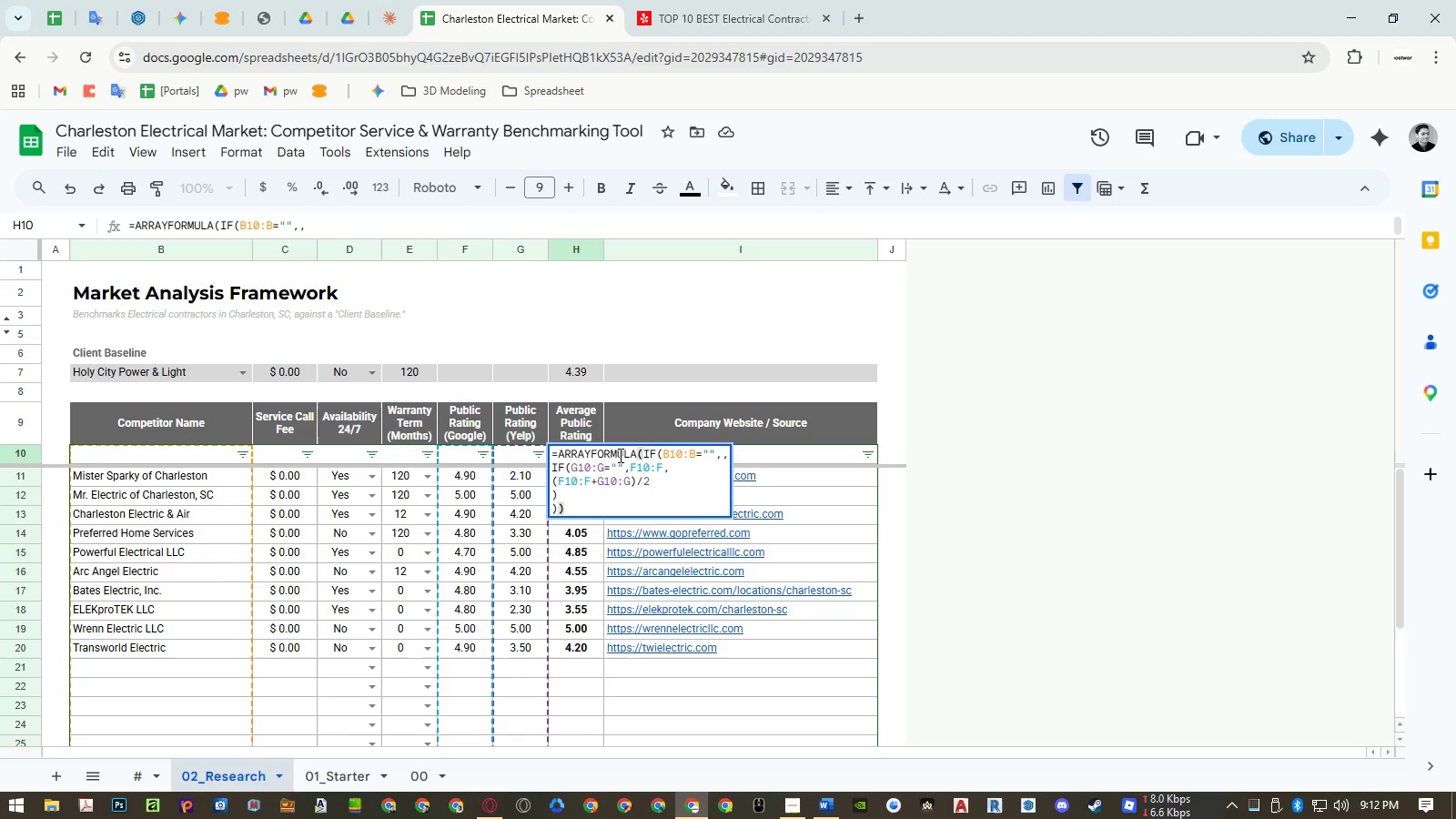 
wait(9.2)
 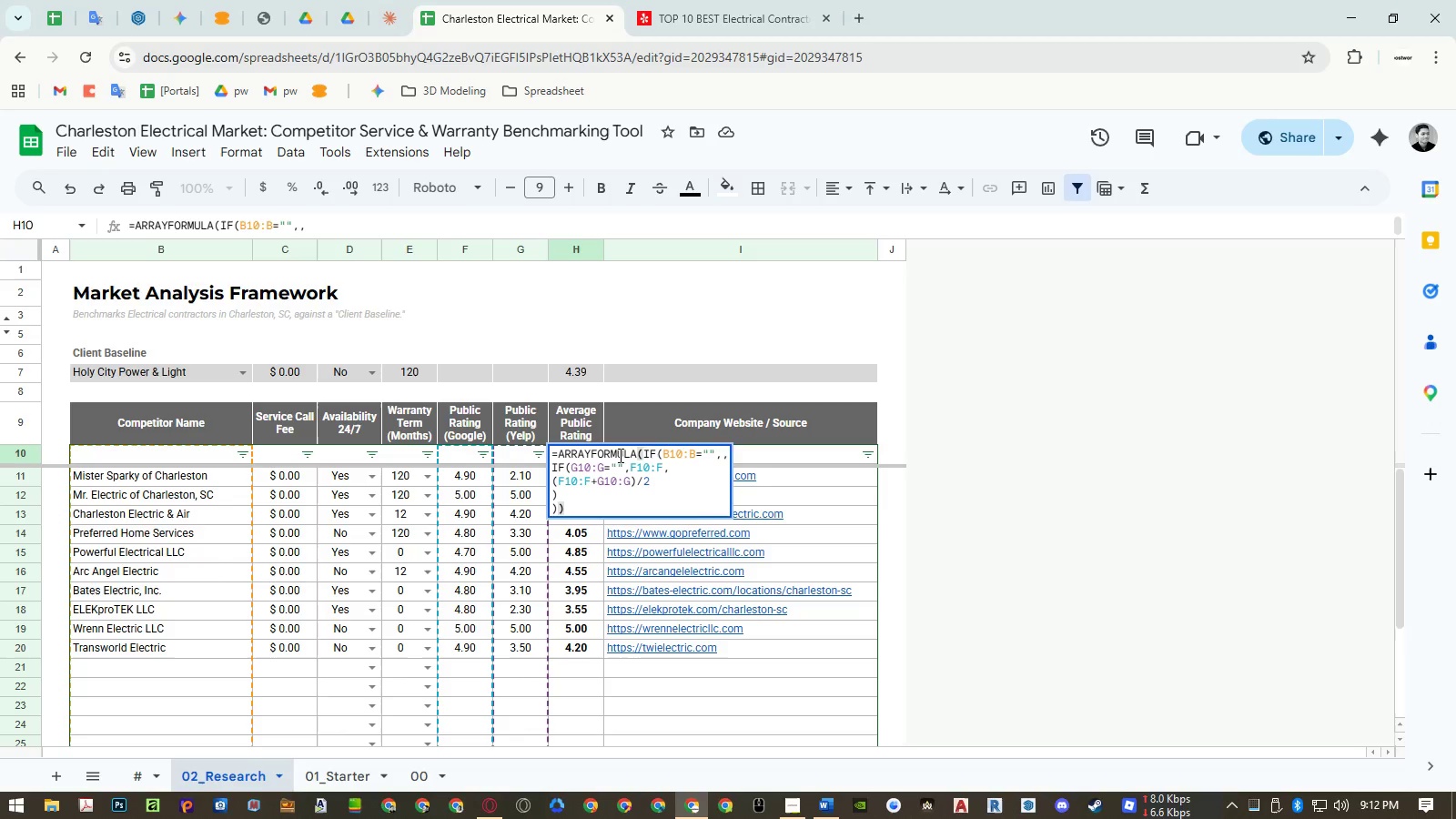 
key(Escape)
 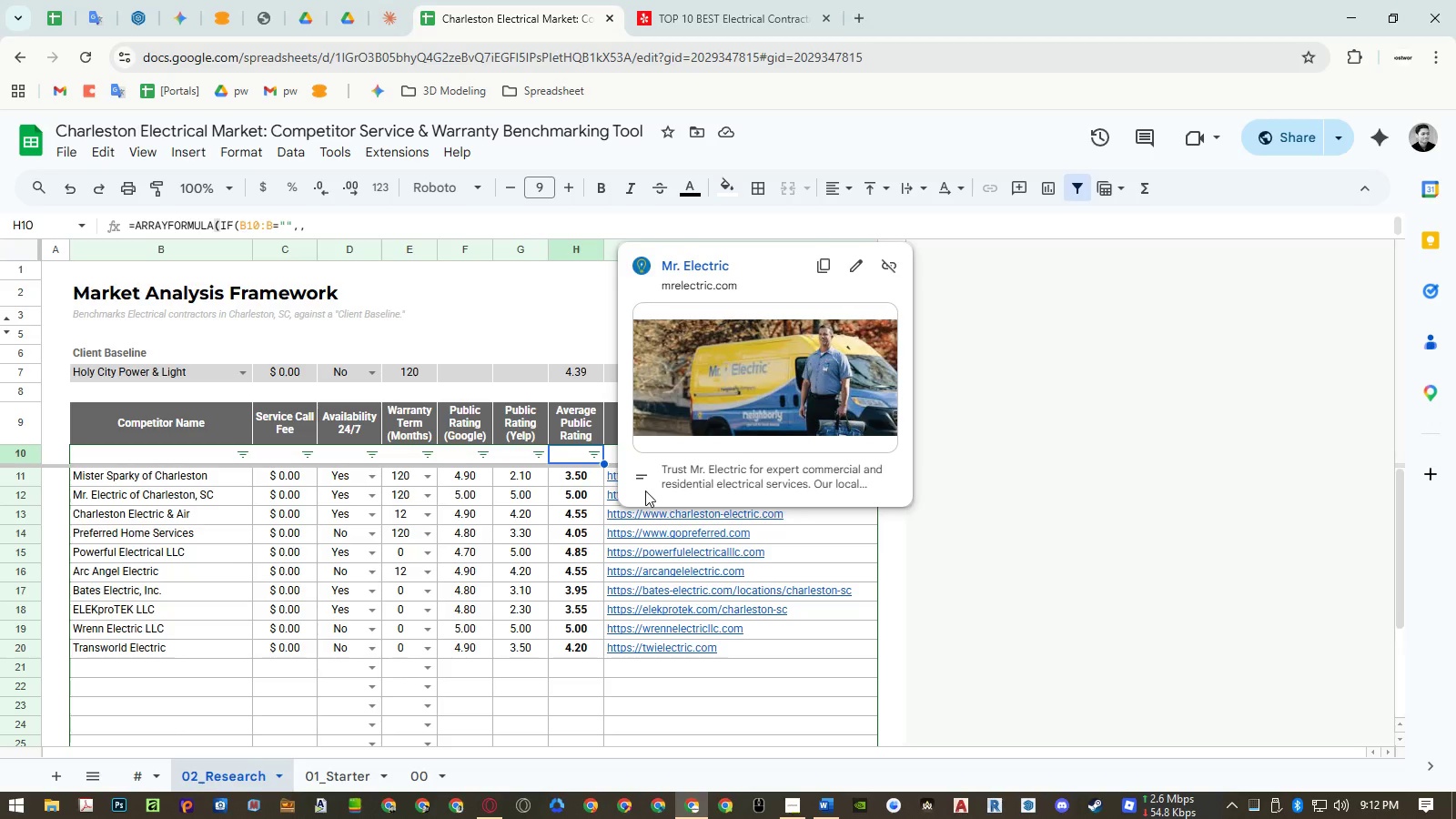 
left_click([575, 514])
 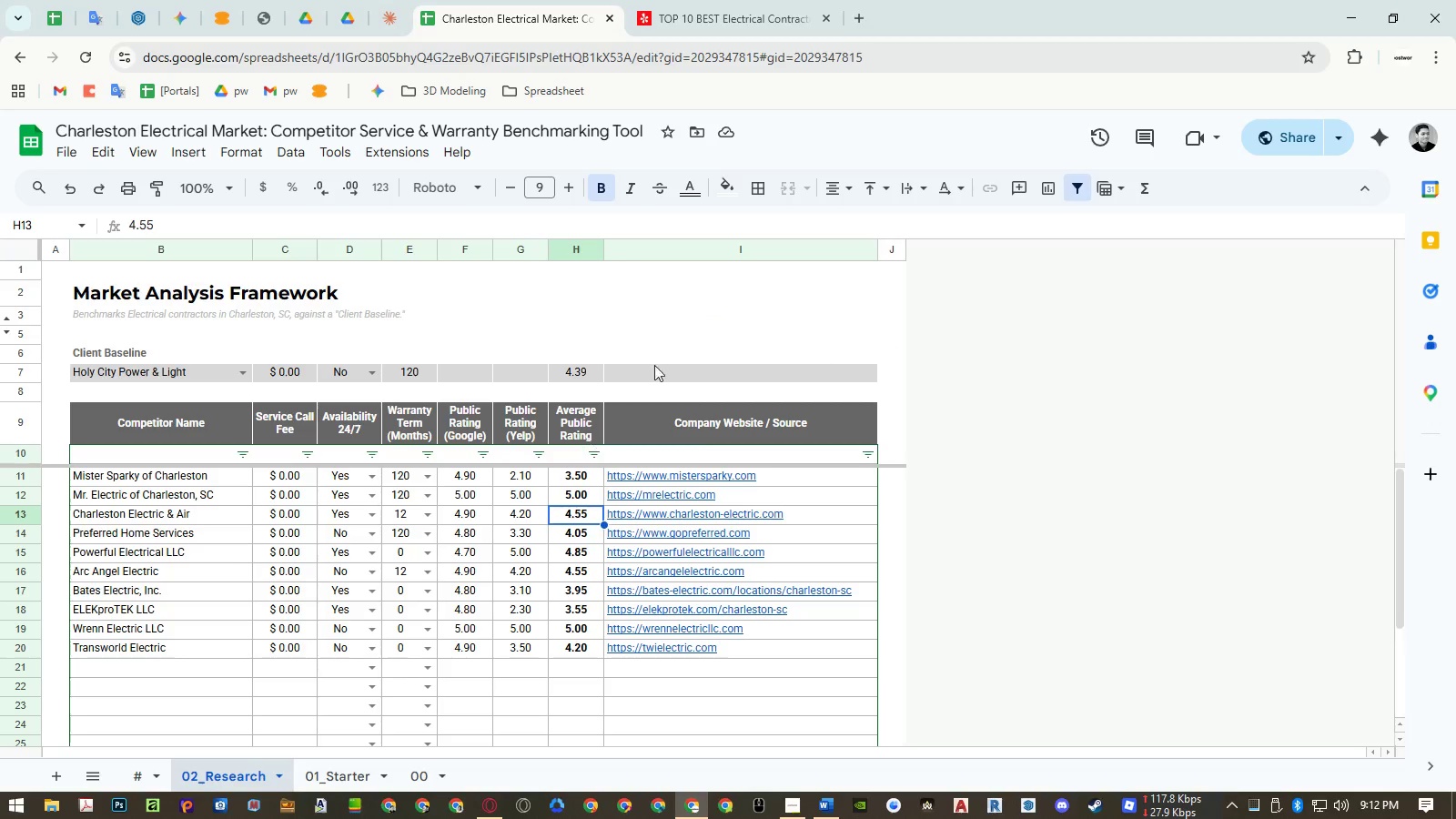 
left_click([662, 353])
 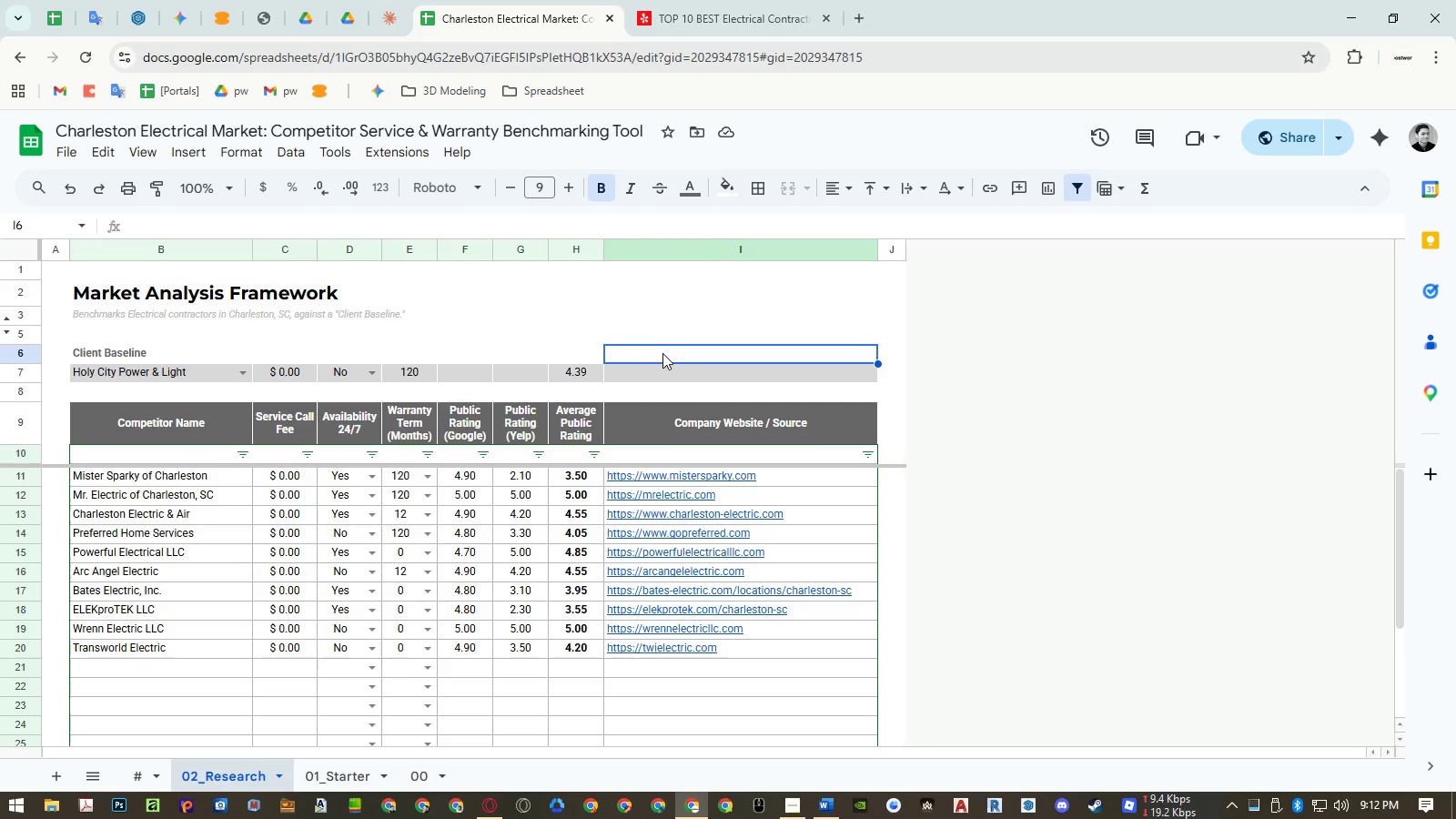 
type(=rept)
 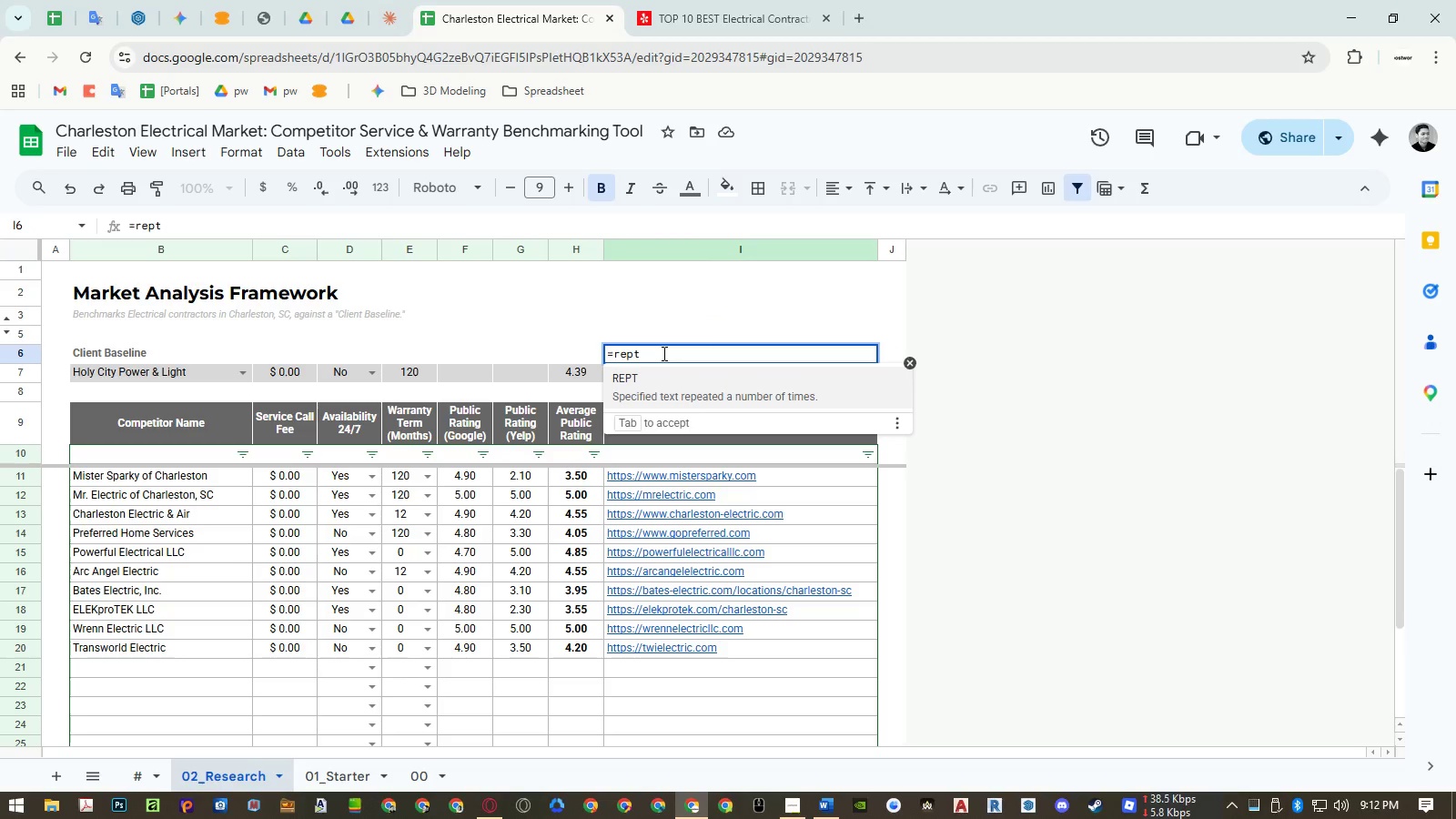 
key(Enter)
 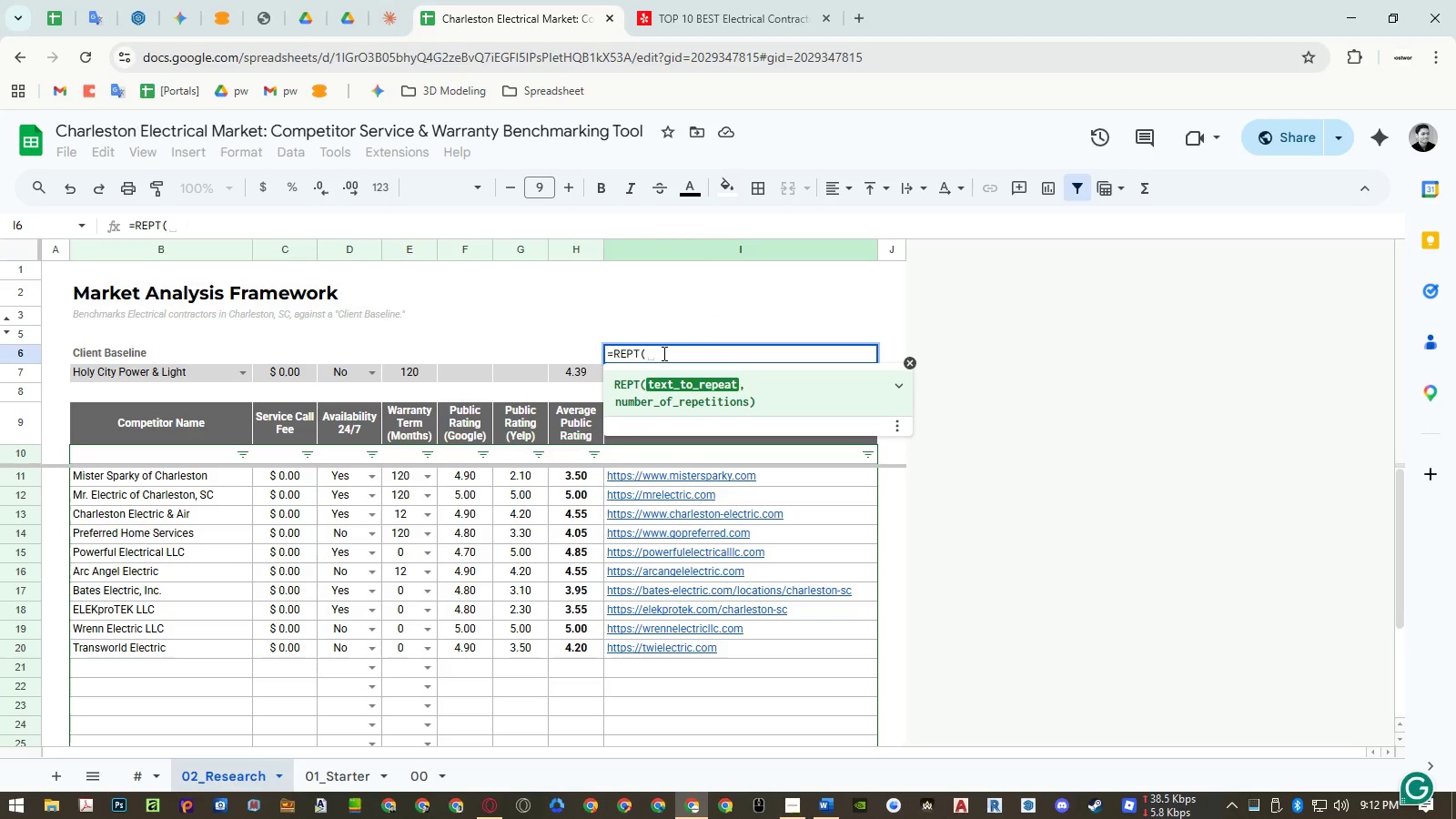 
hold_key(key=ShiftLeft, duration=1.5)
 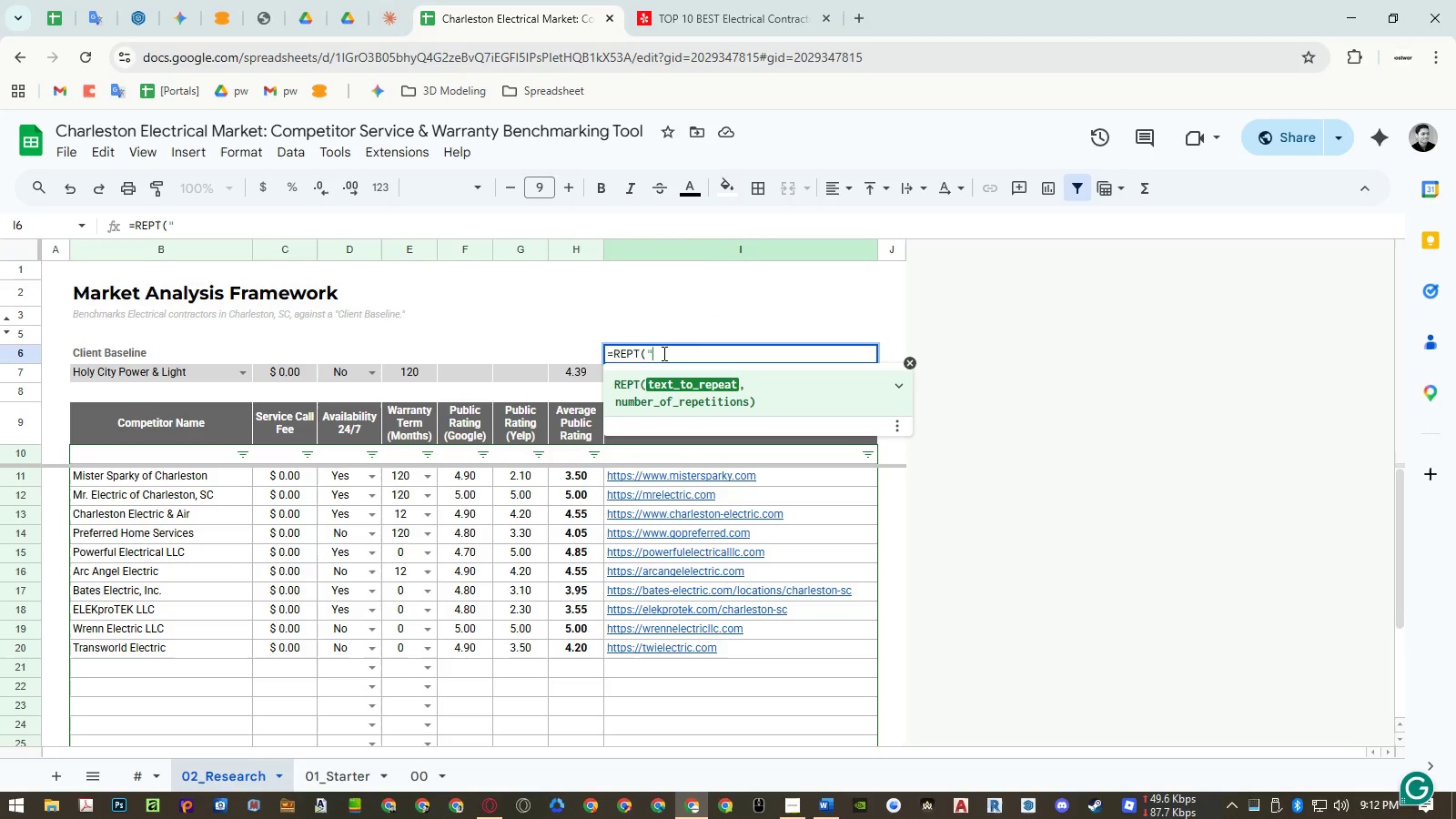 
key(Shift+Quote)
 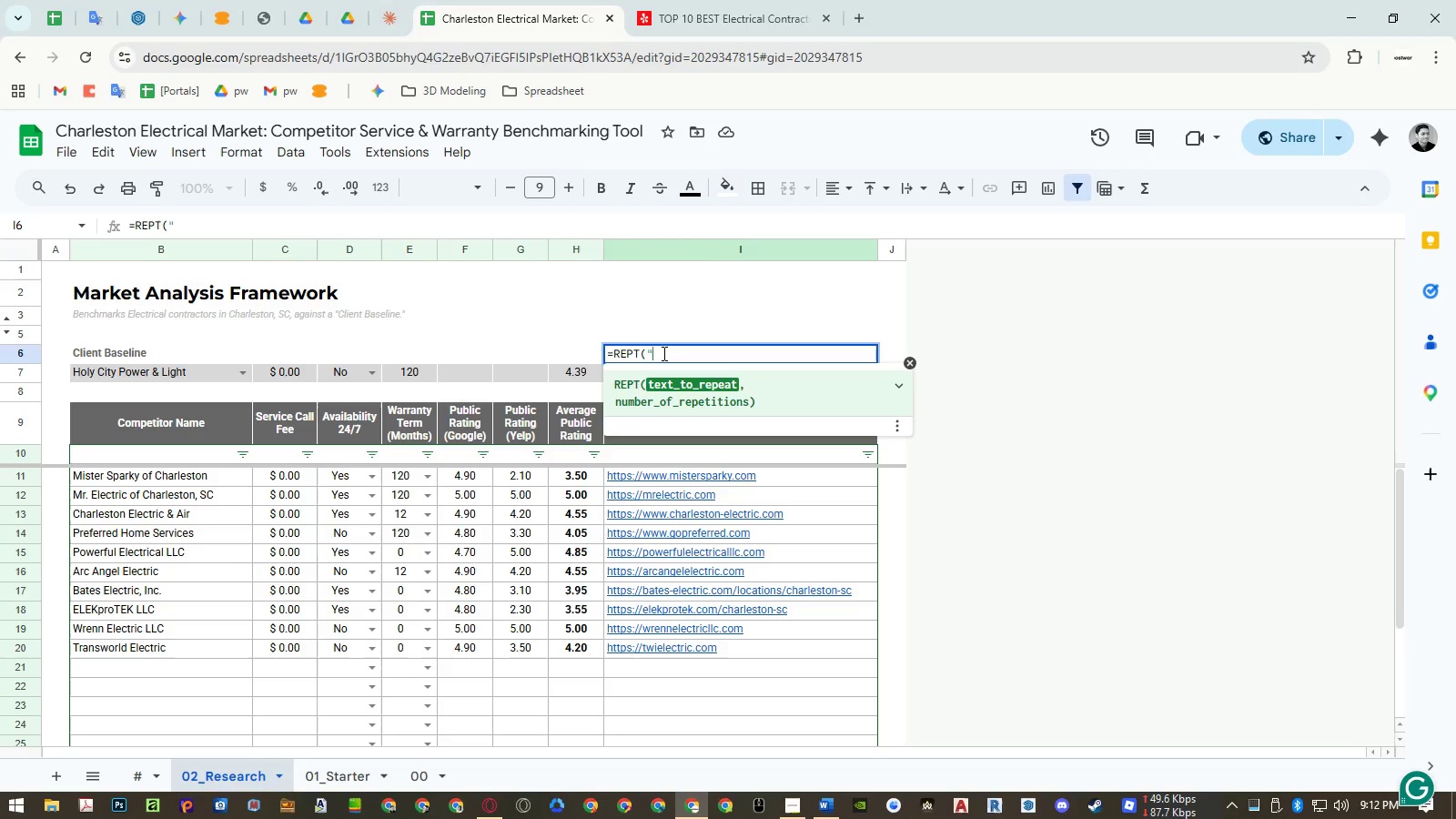 
key(A)
 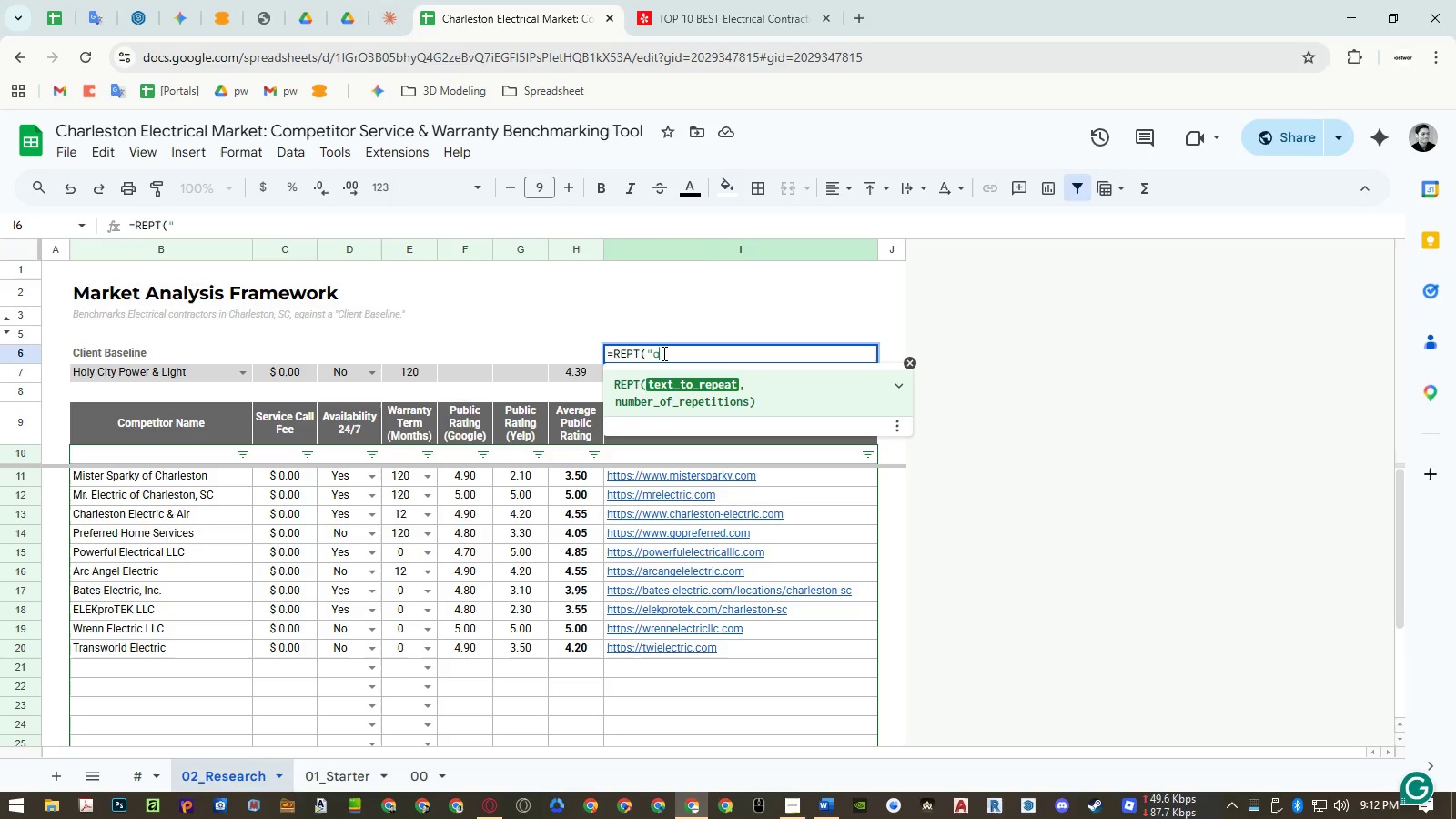 
key(Shift+ShiftLeft)
 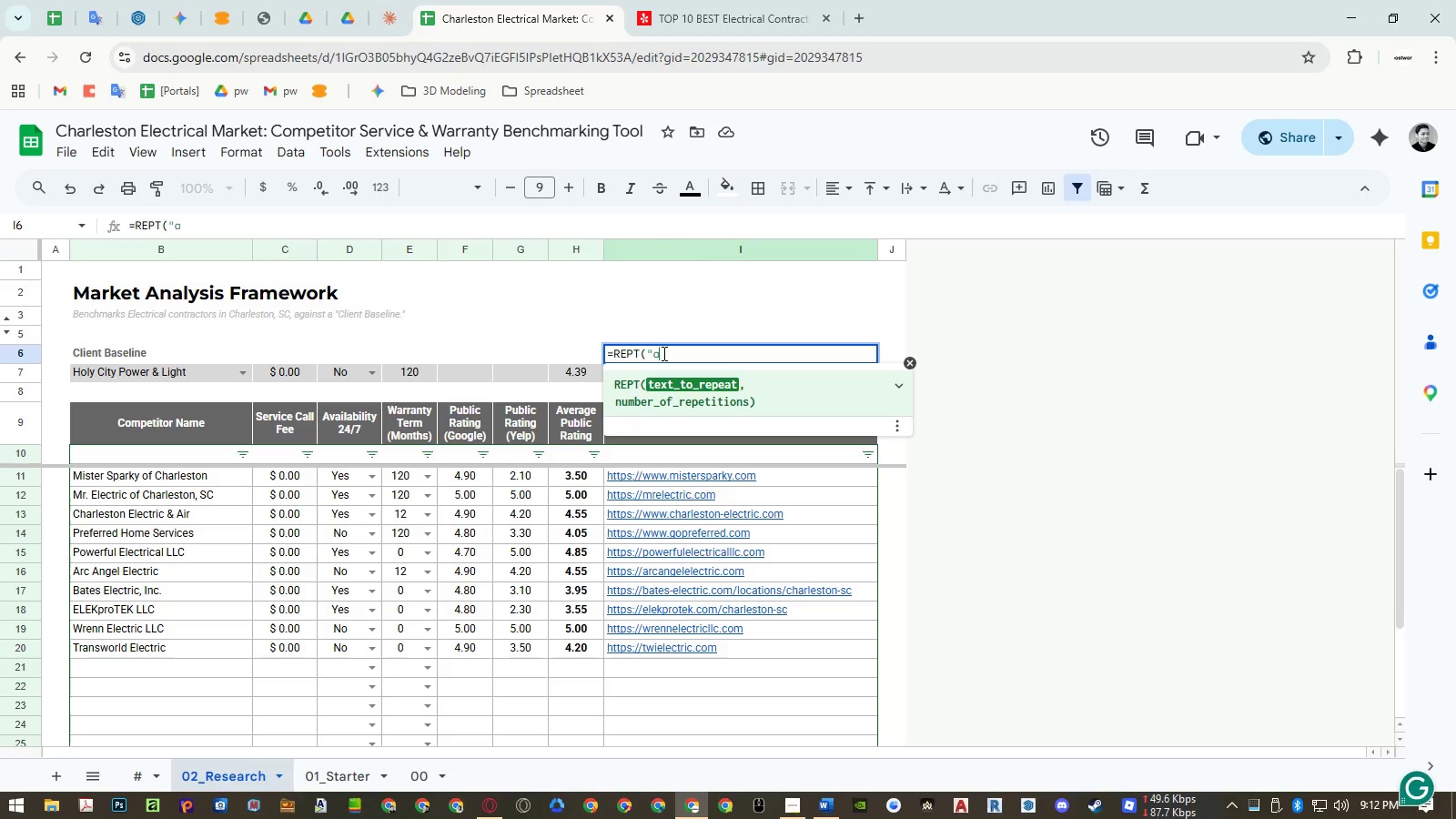 
key(Shift+Quote)
 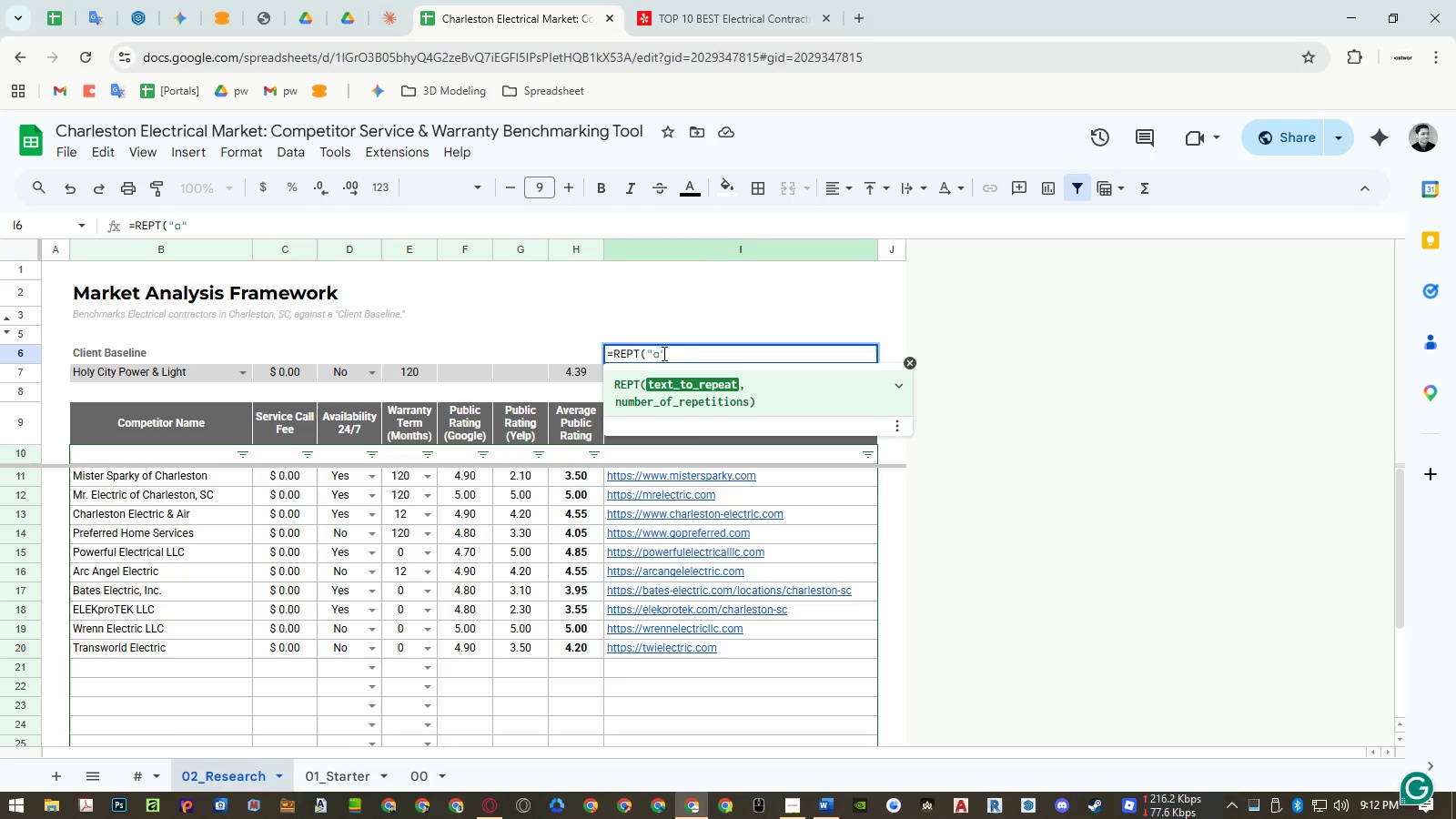 
key(Comma)
 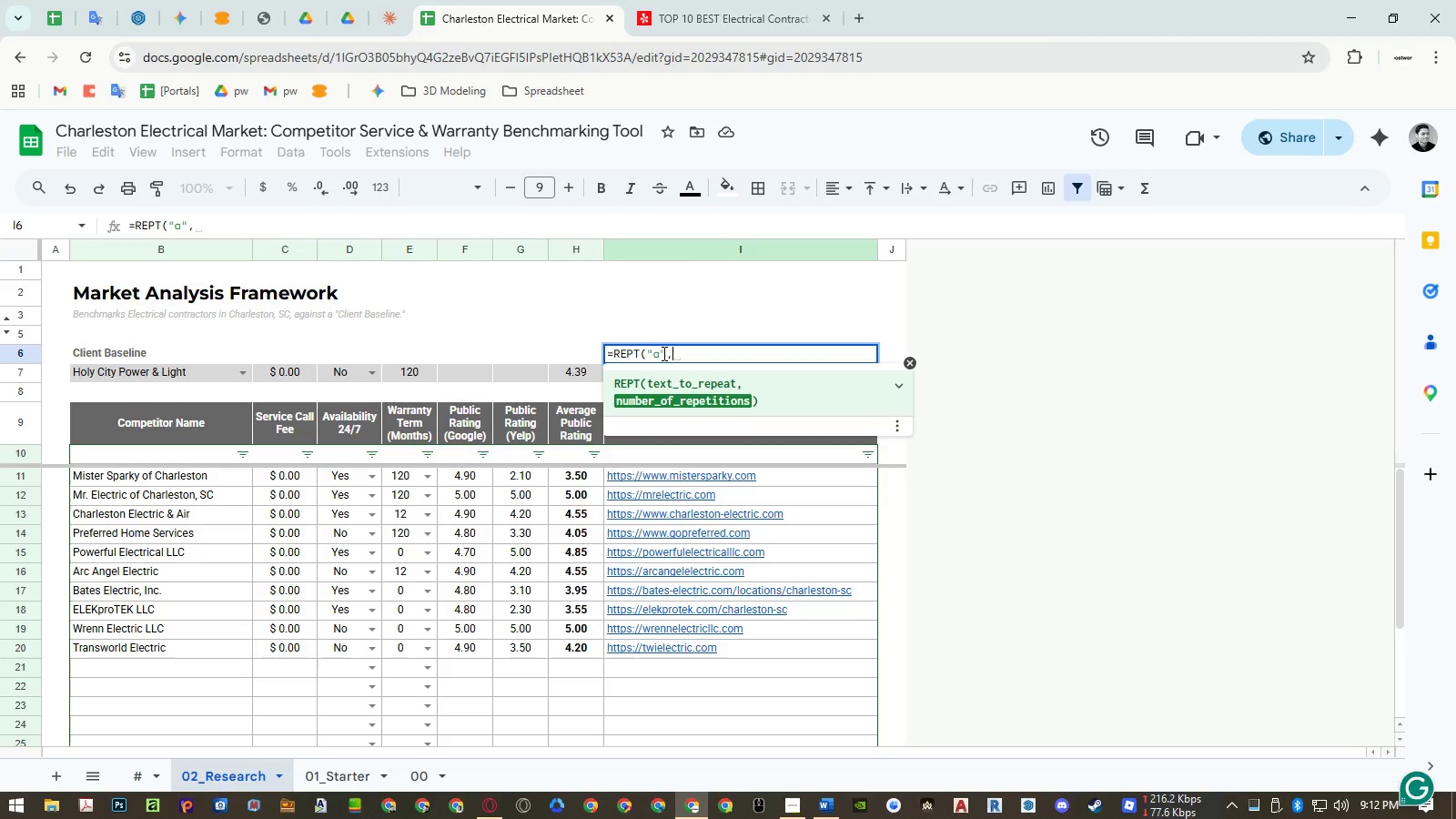 
key(Numpad3)
 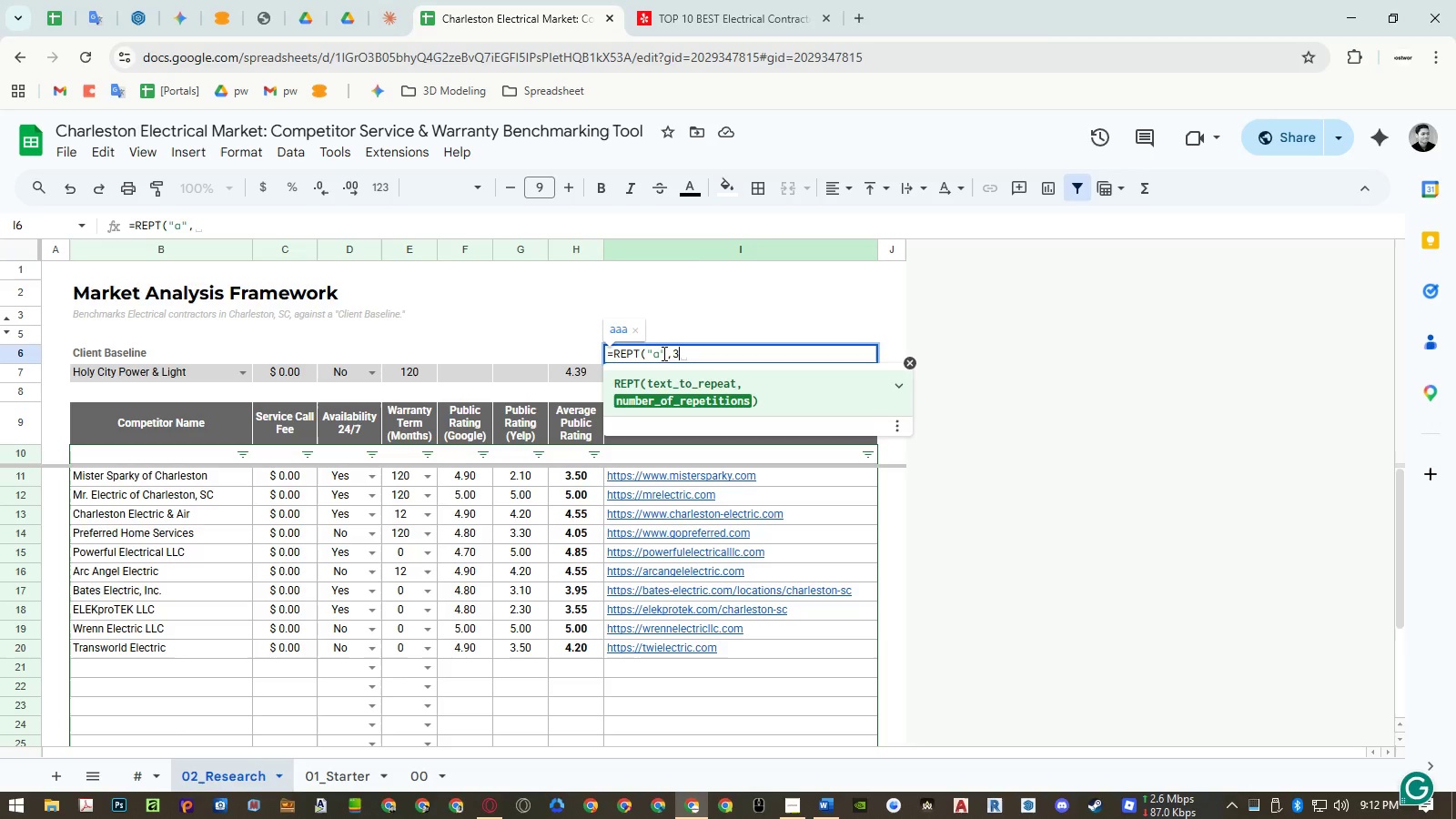 
key(NumpadEnter)
 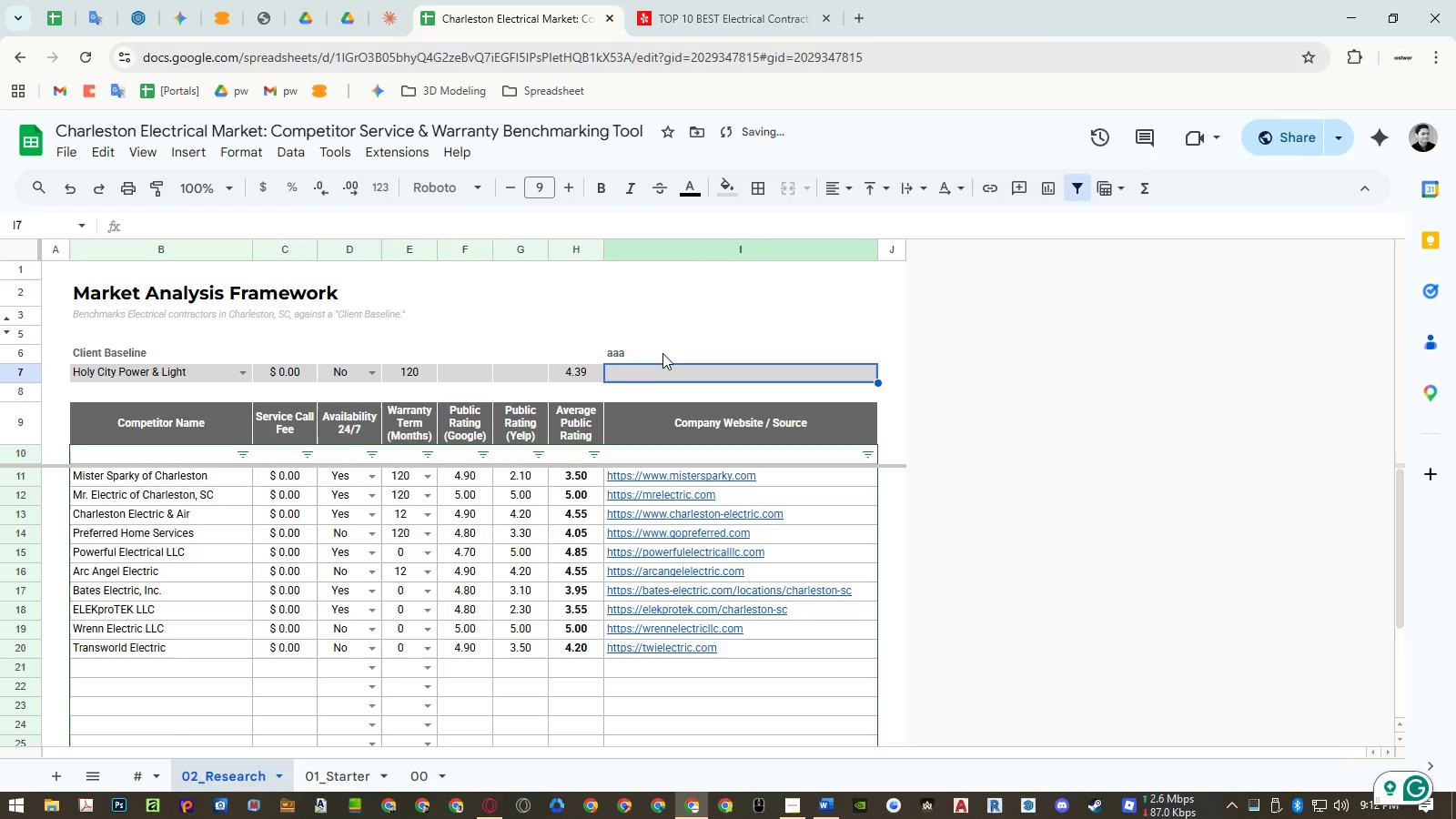 
key(ArrowUp)
 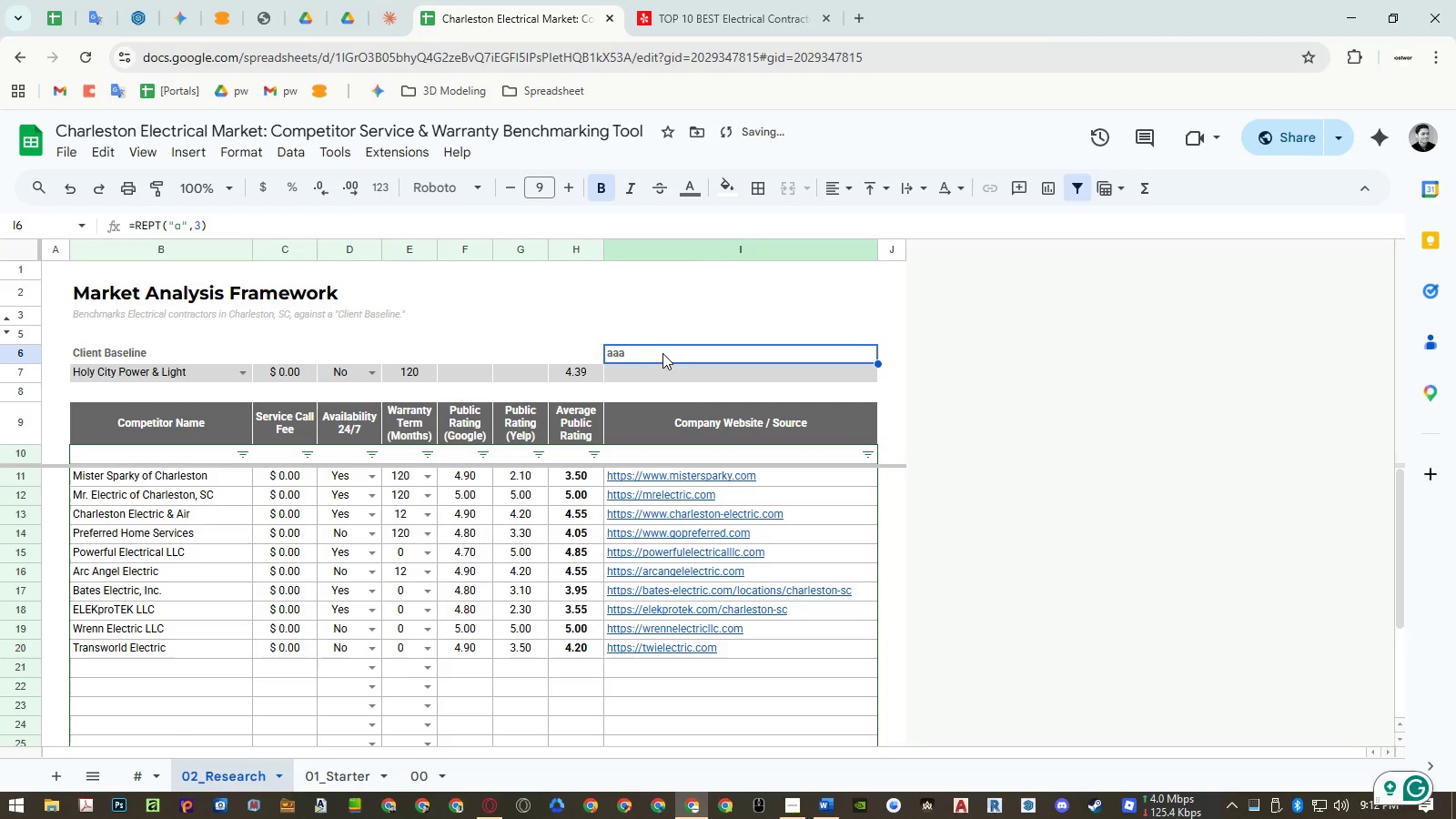 
key(Delete)
 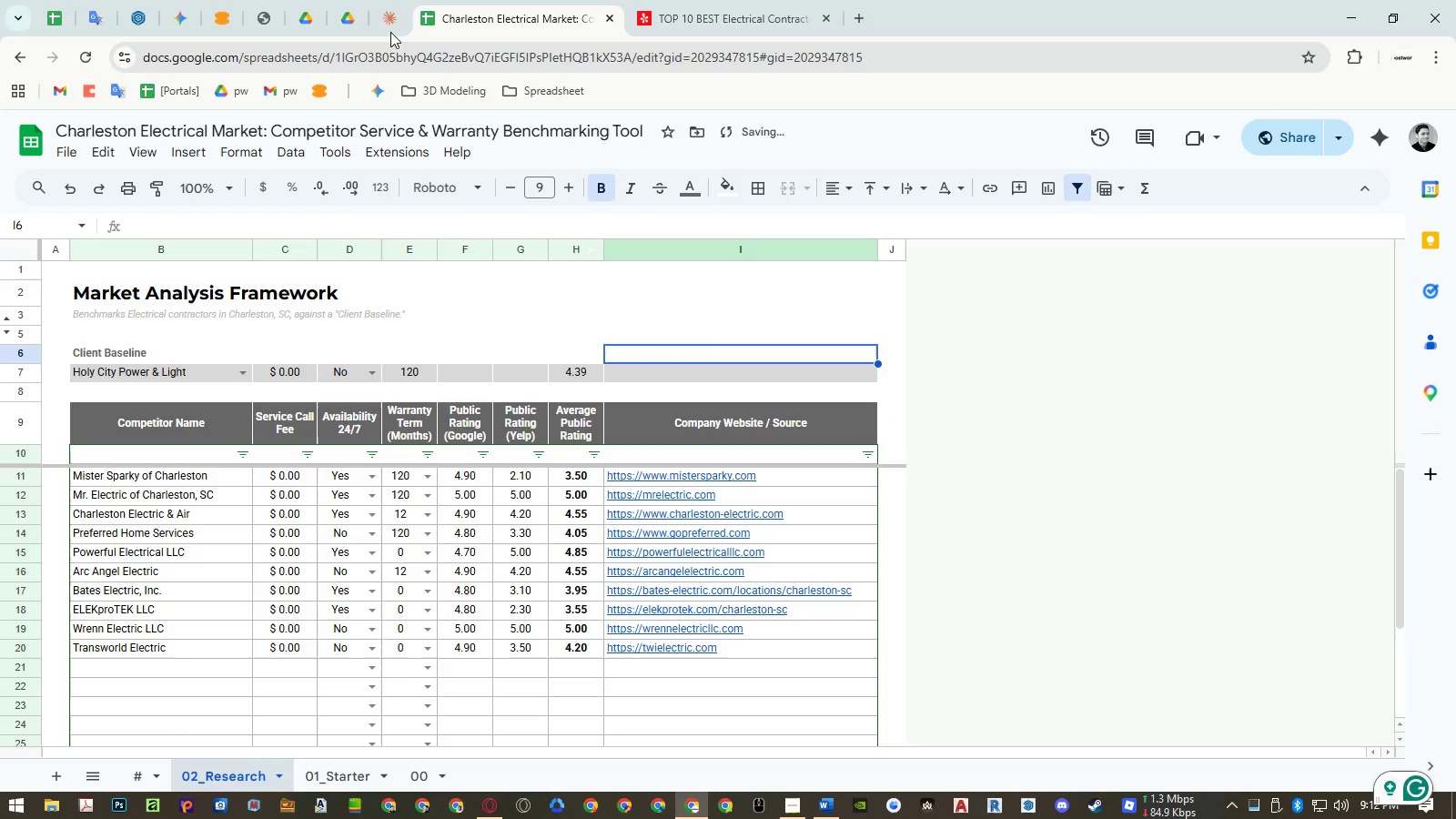 
left_click([382, 27])
 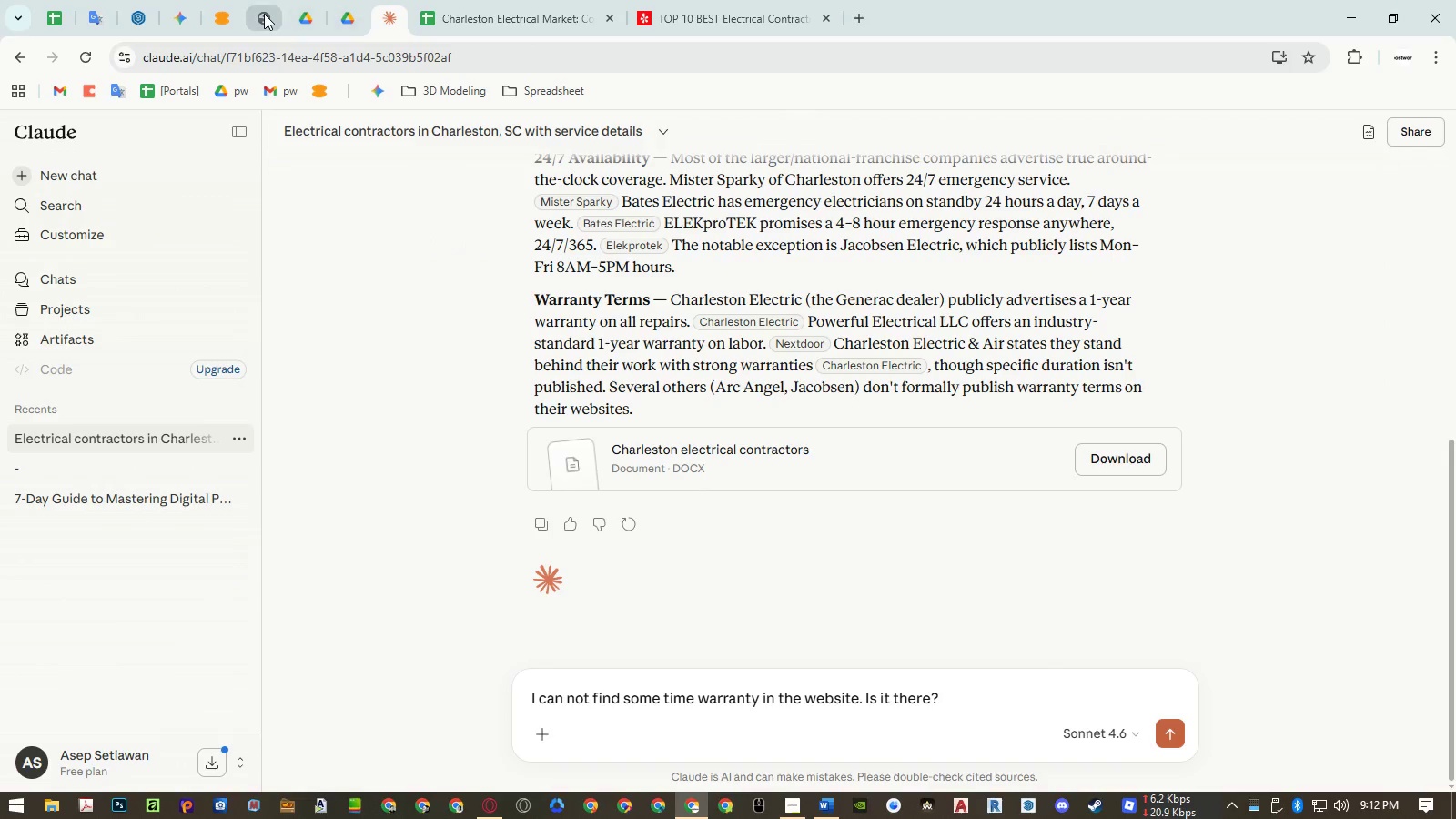 
left_click([258, 19])
 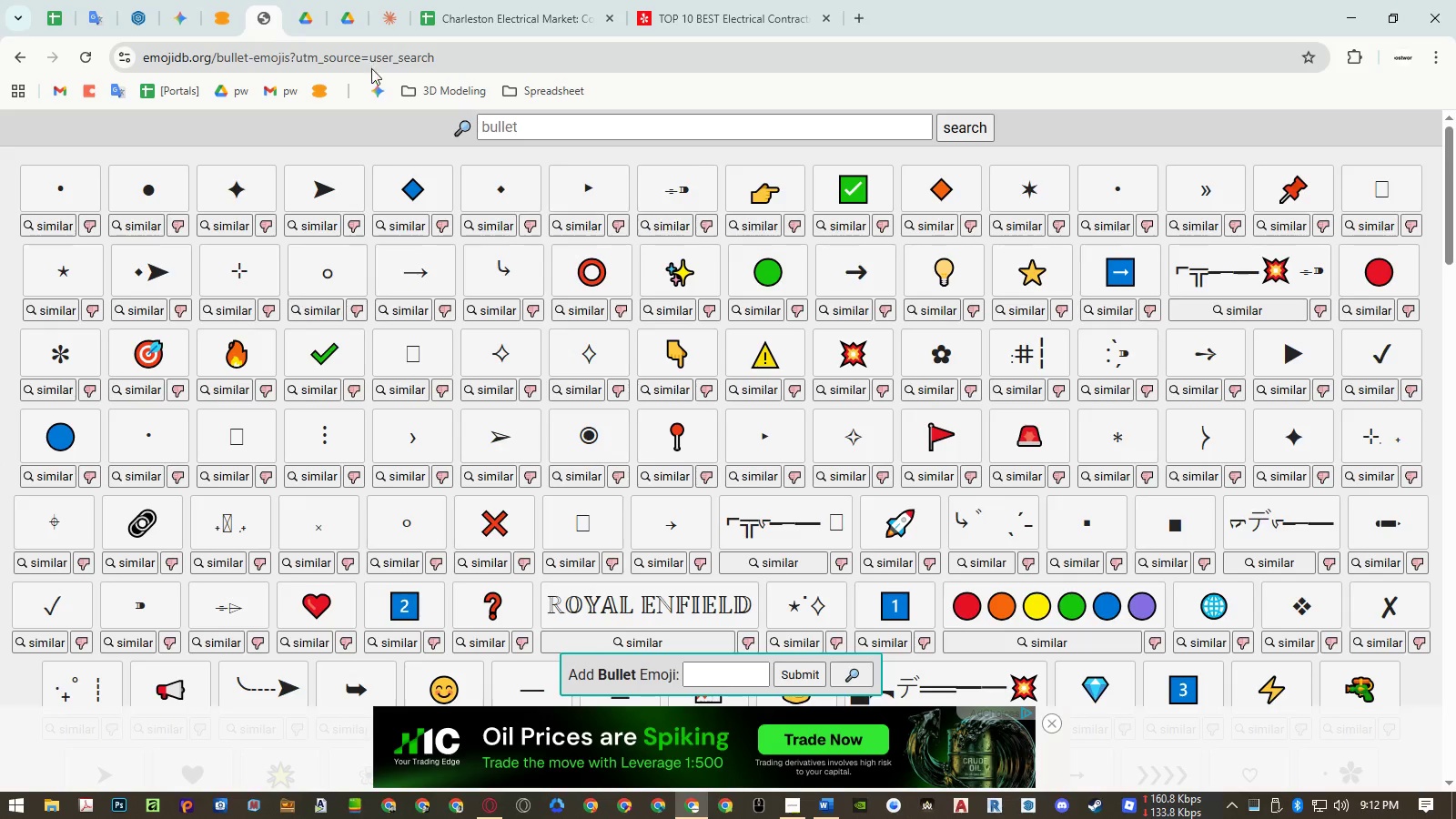 
left_click([558, 126])
 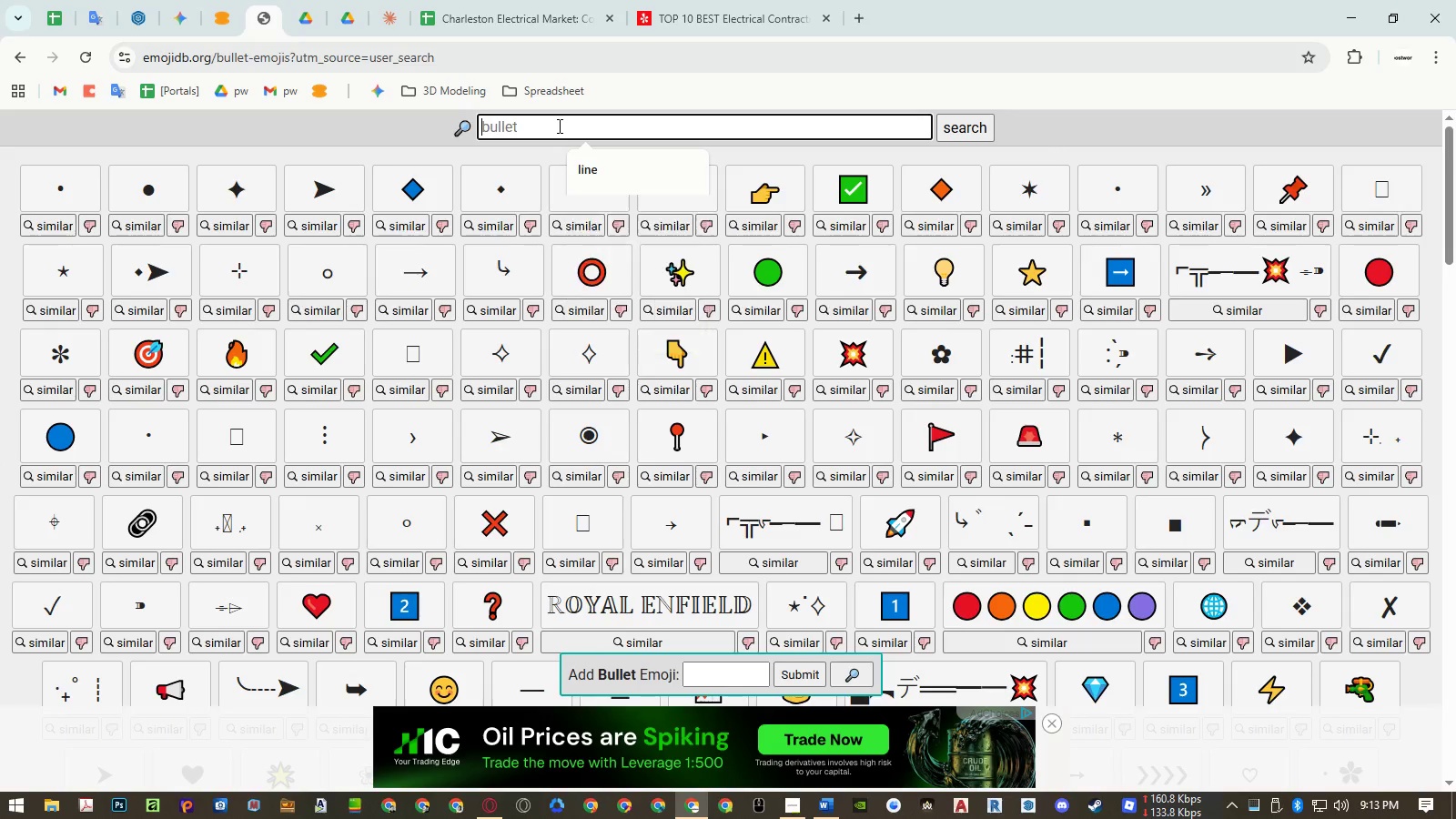 
type(star)
 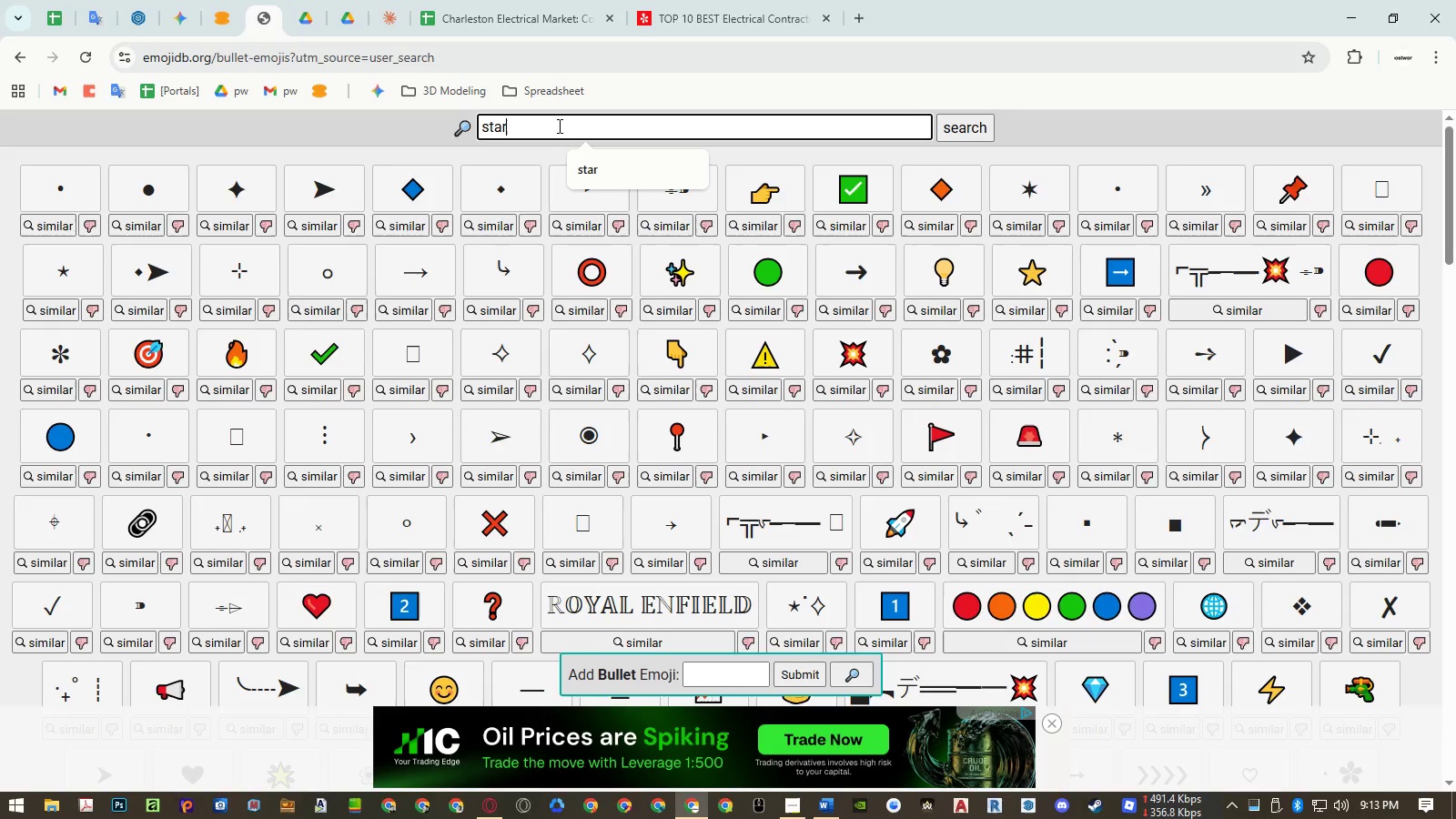 
key(Enter)
 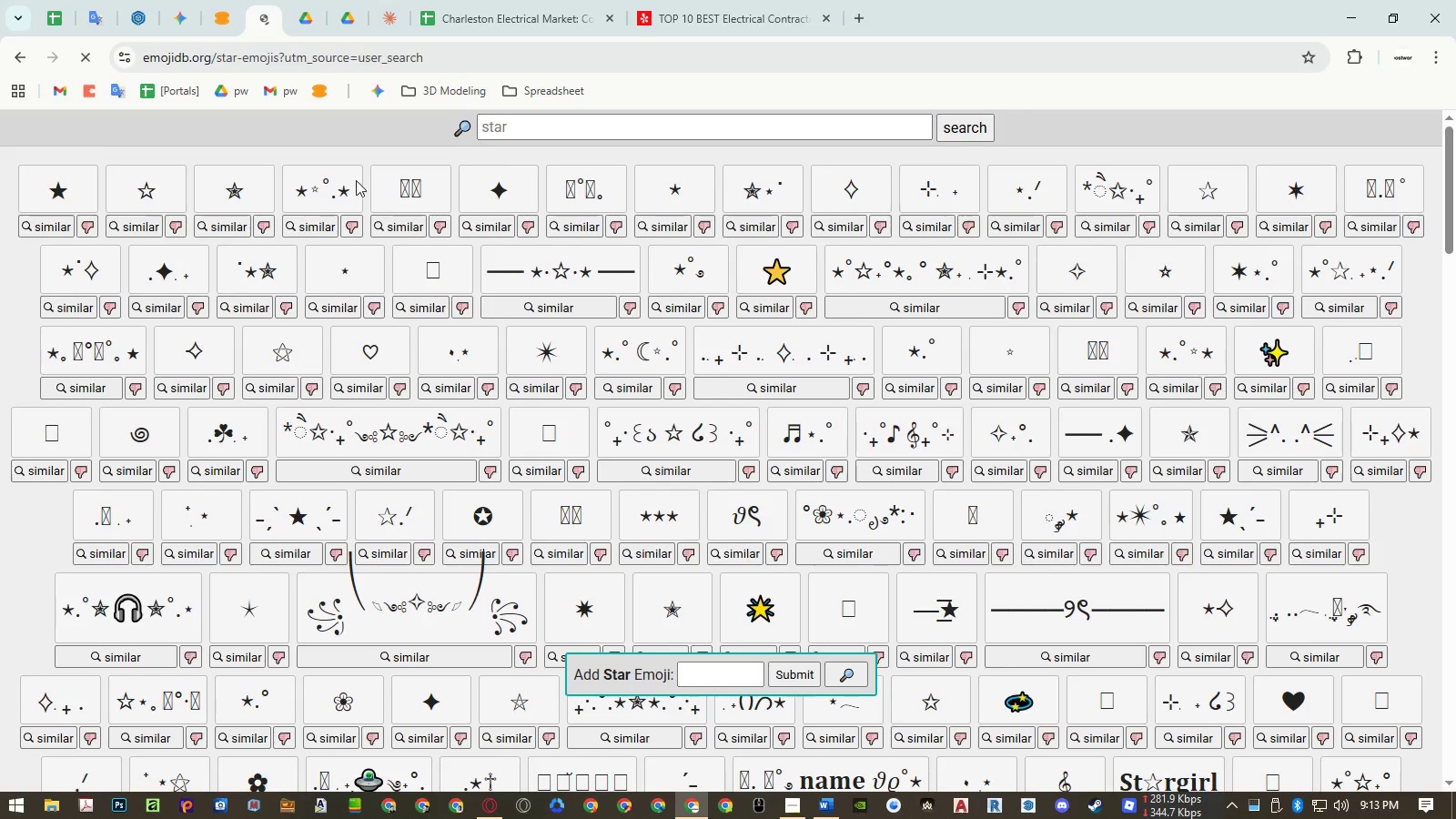 
left_click([79, 189])
 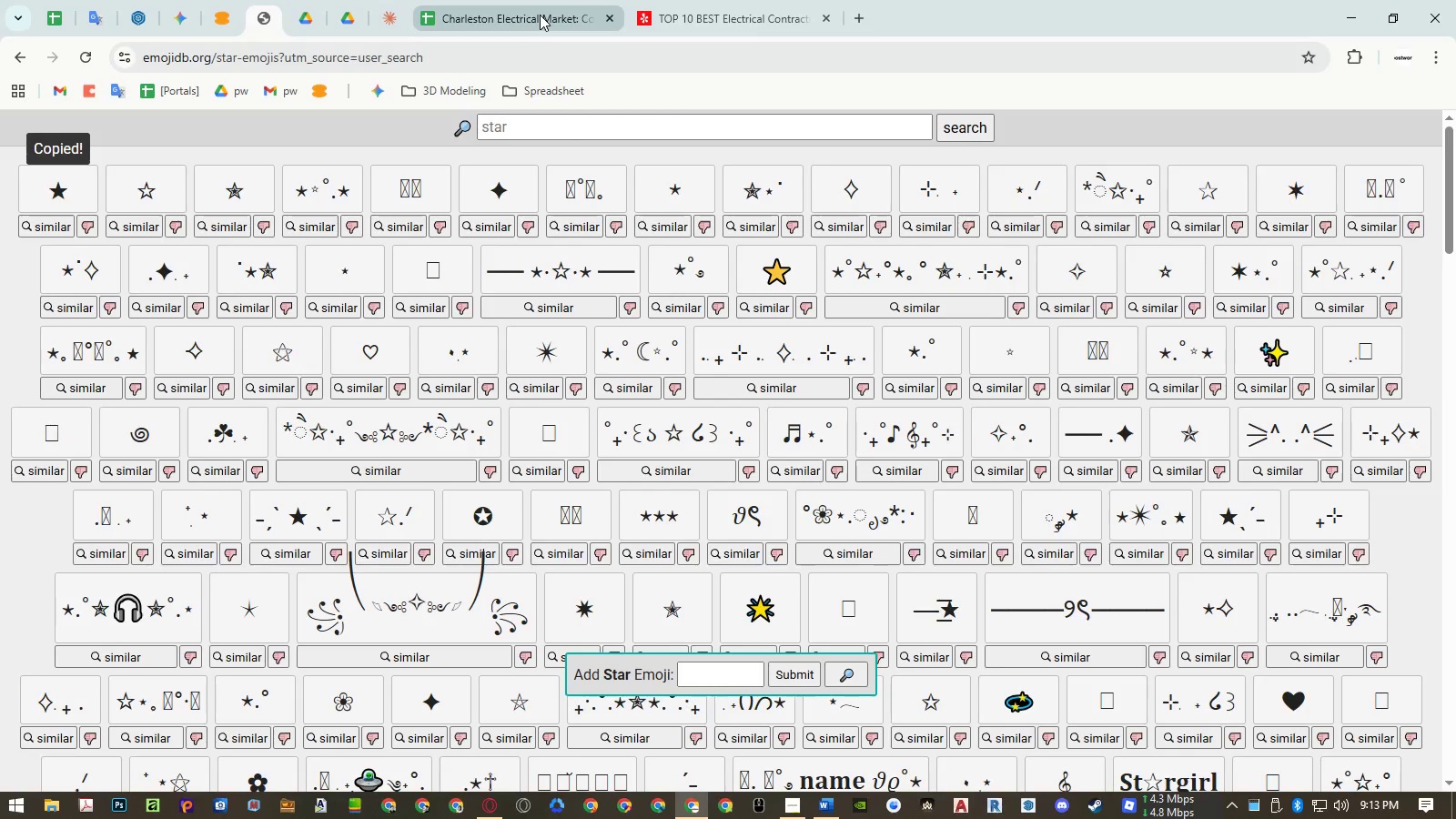 
left_click([540, 15])
 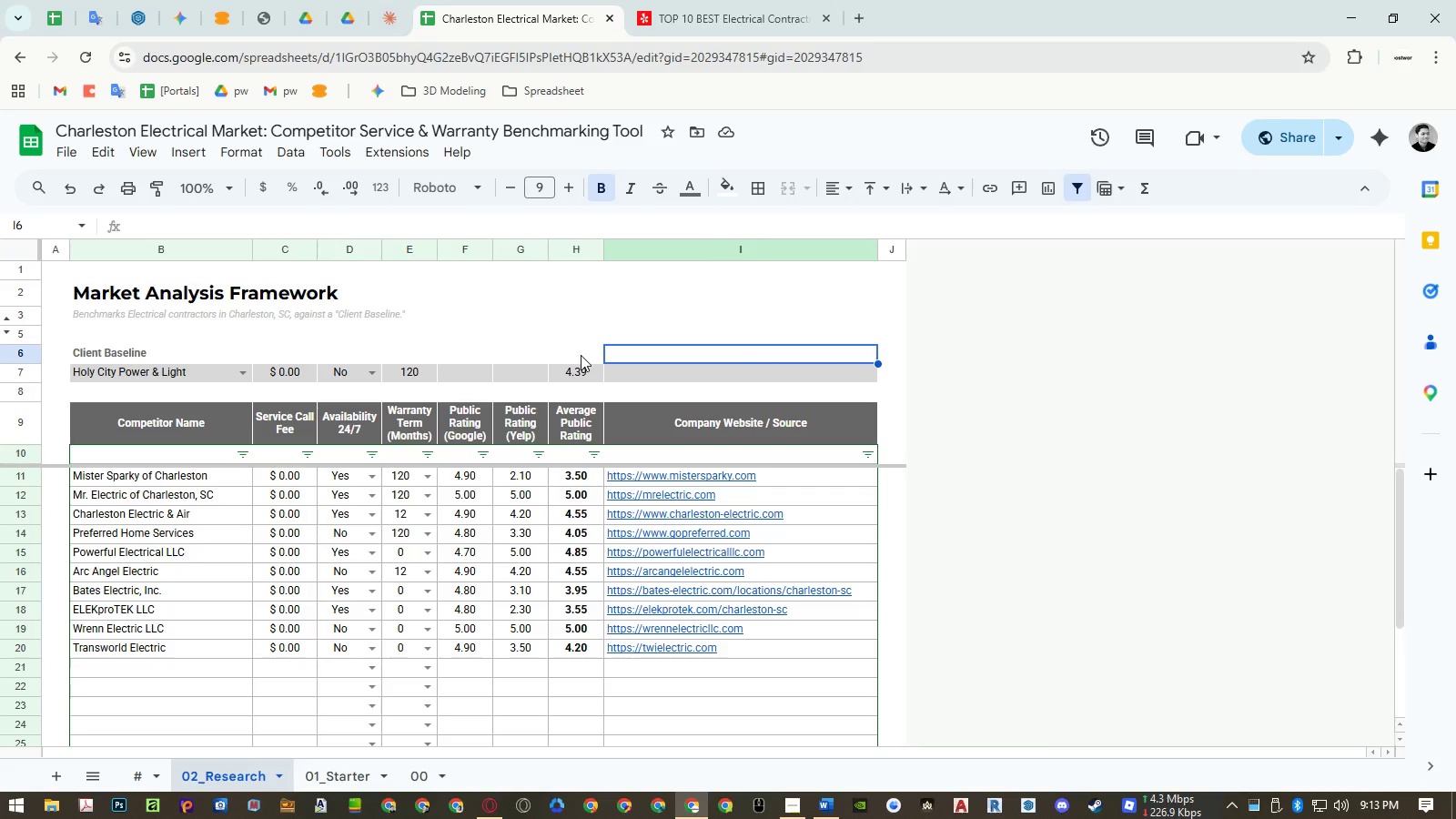 
left_click([581, 355])
 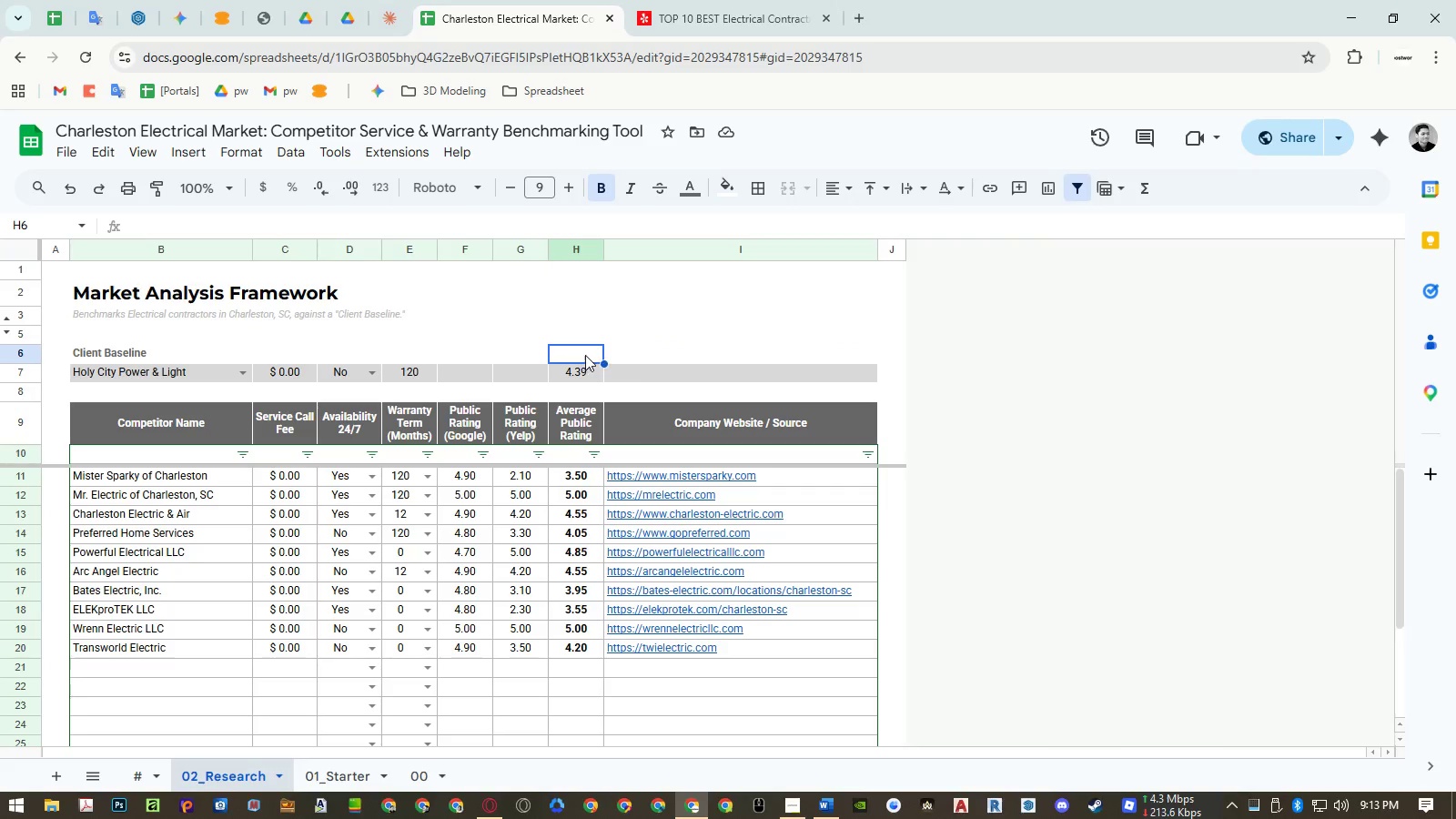 
key(Control+ControlLeft)
 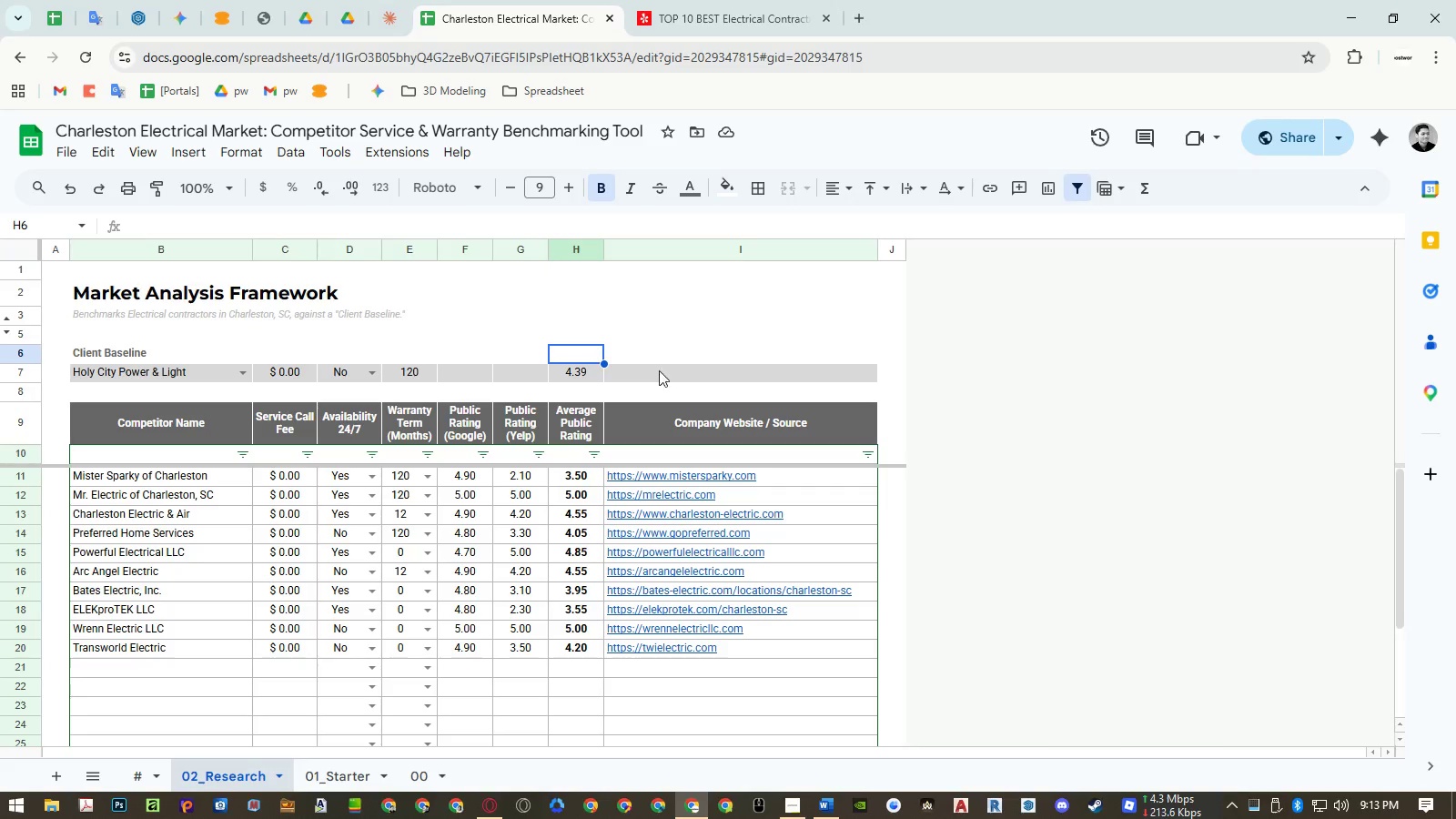 
key(Control+Shift+ShiftLeft)
 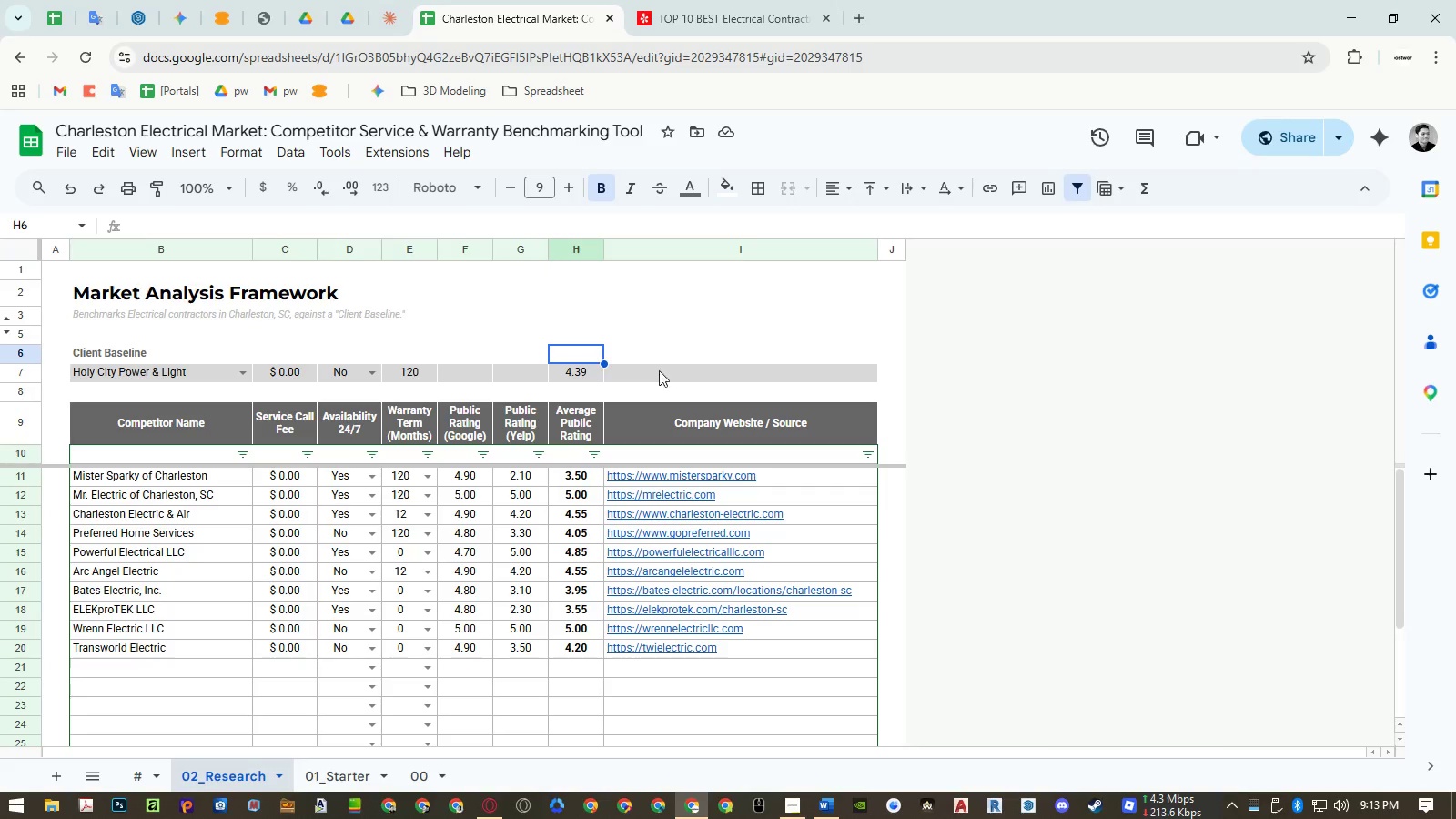 
key(Control+Shift+V)
 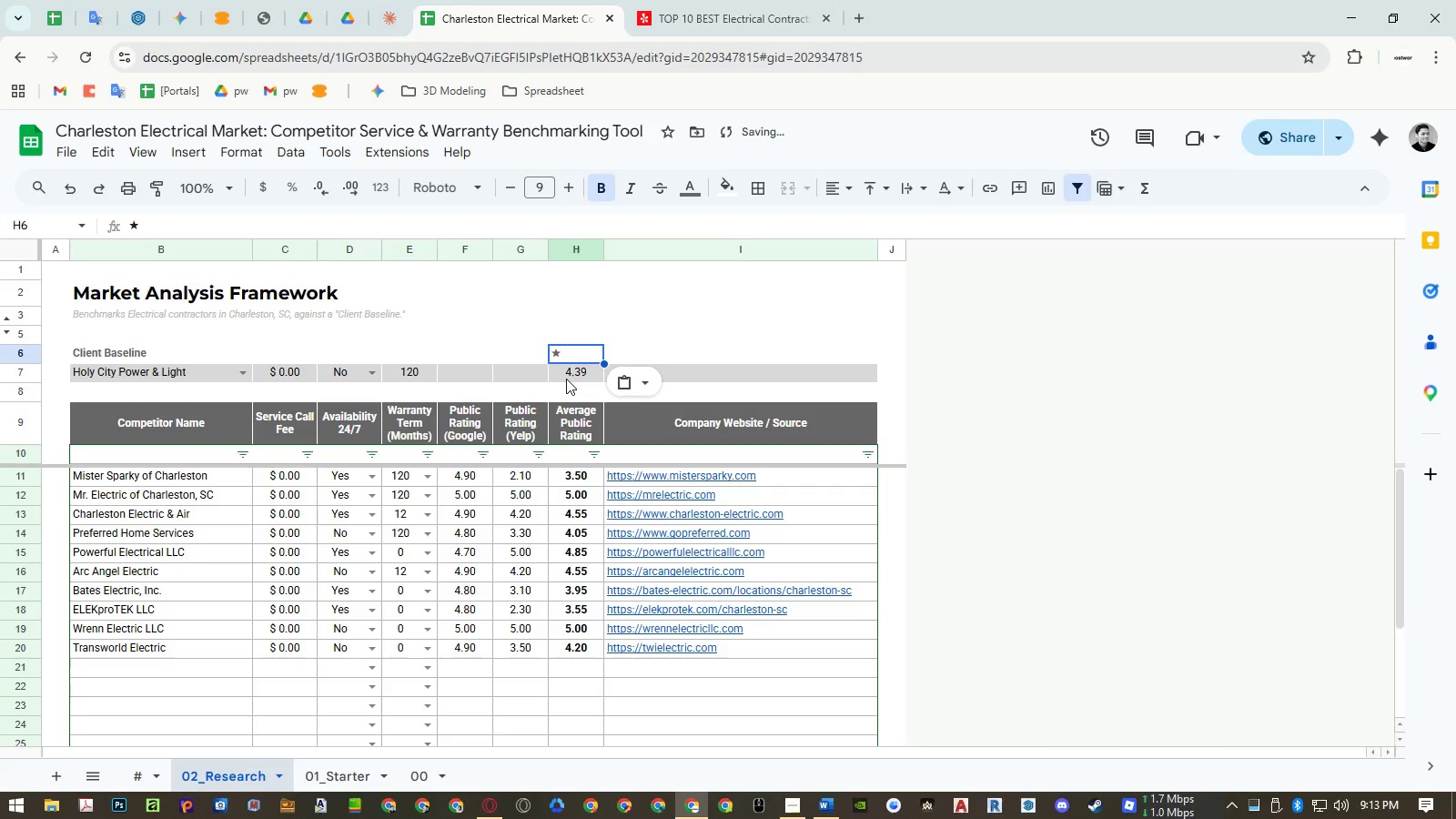 
left_click([570, 379])
 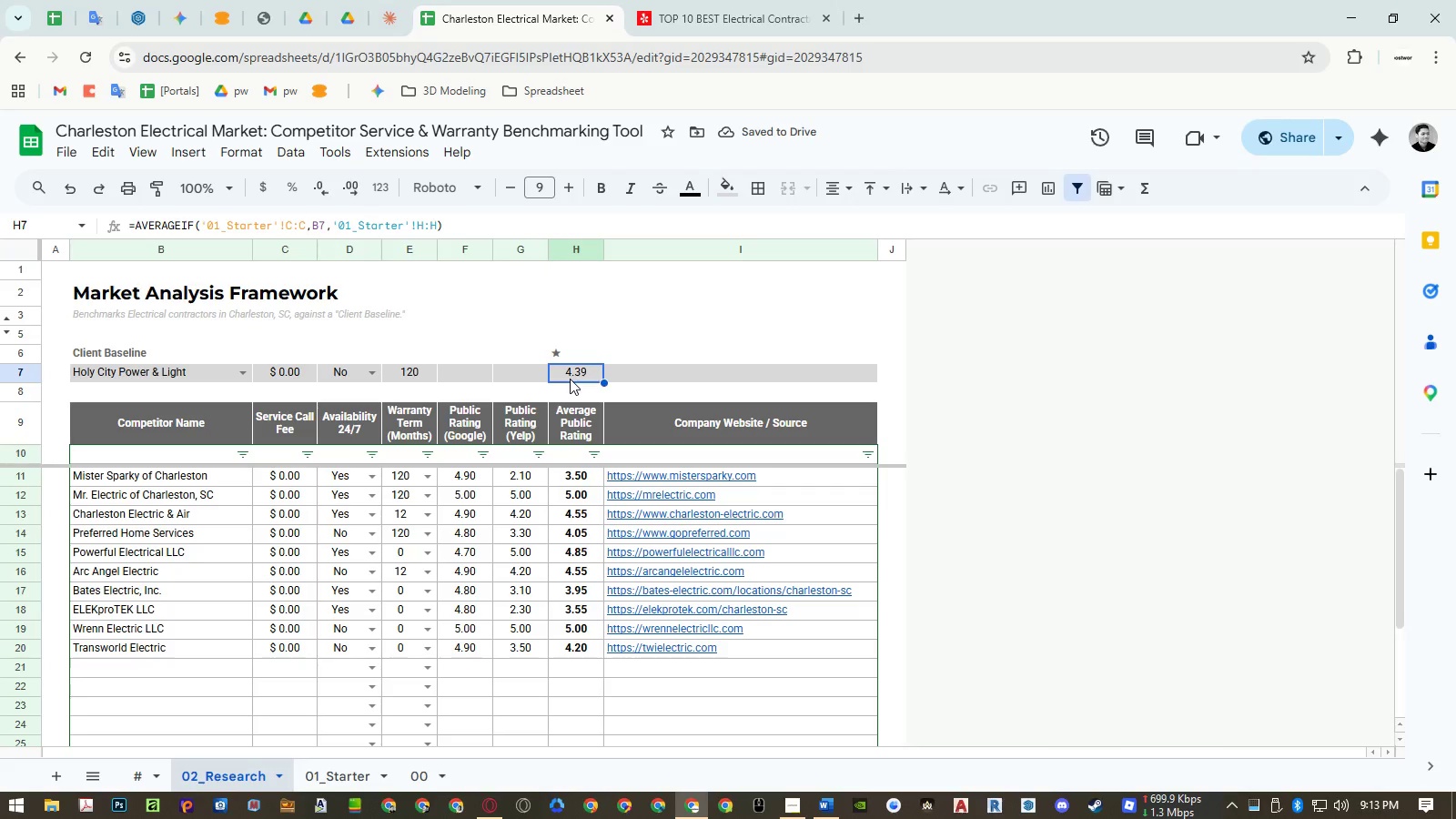 
double_click([570, 379])
 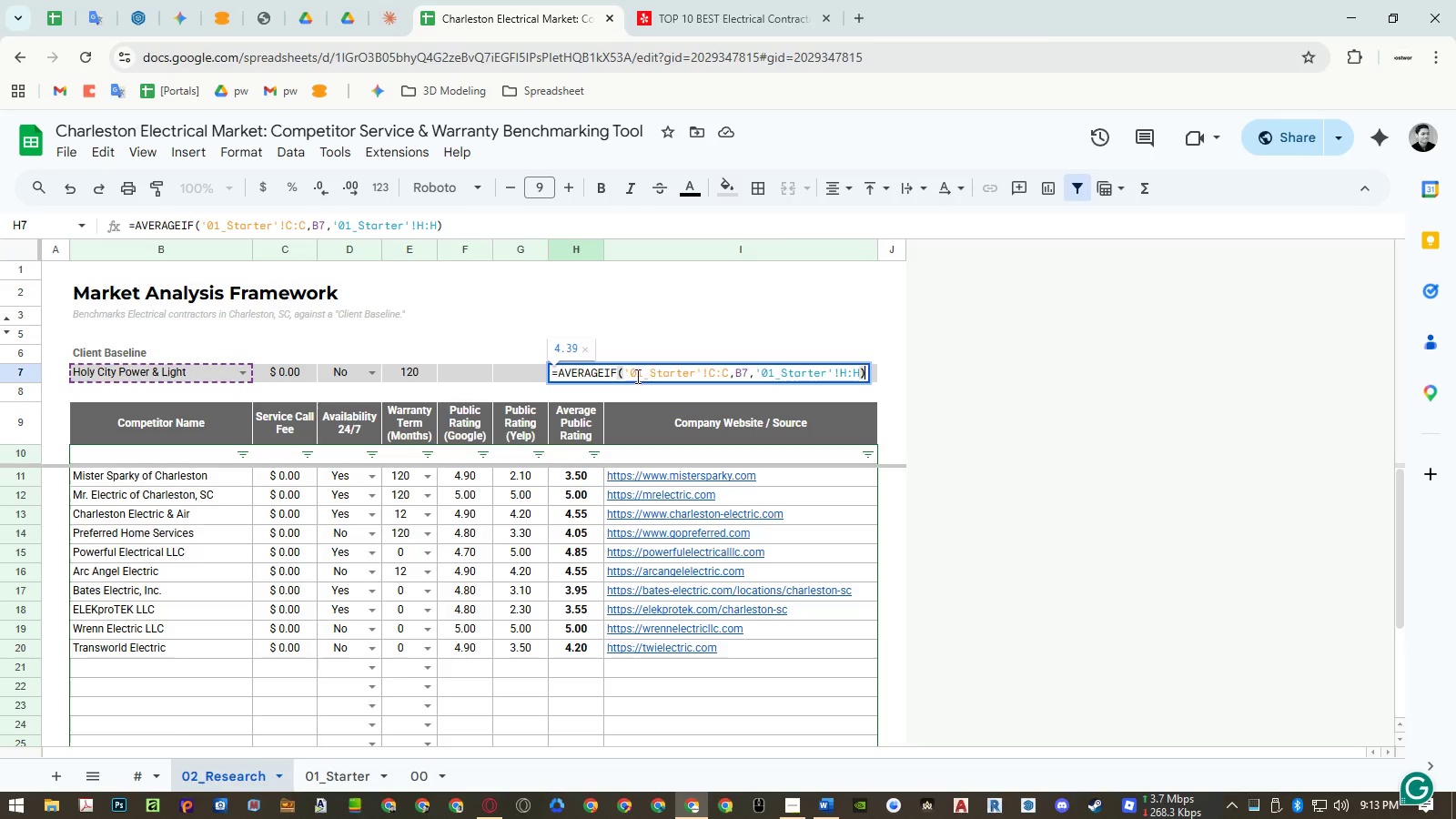 
wait(6.17)
 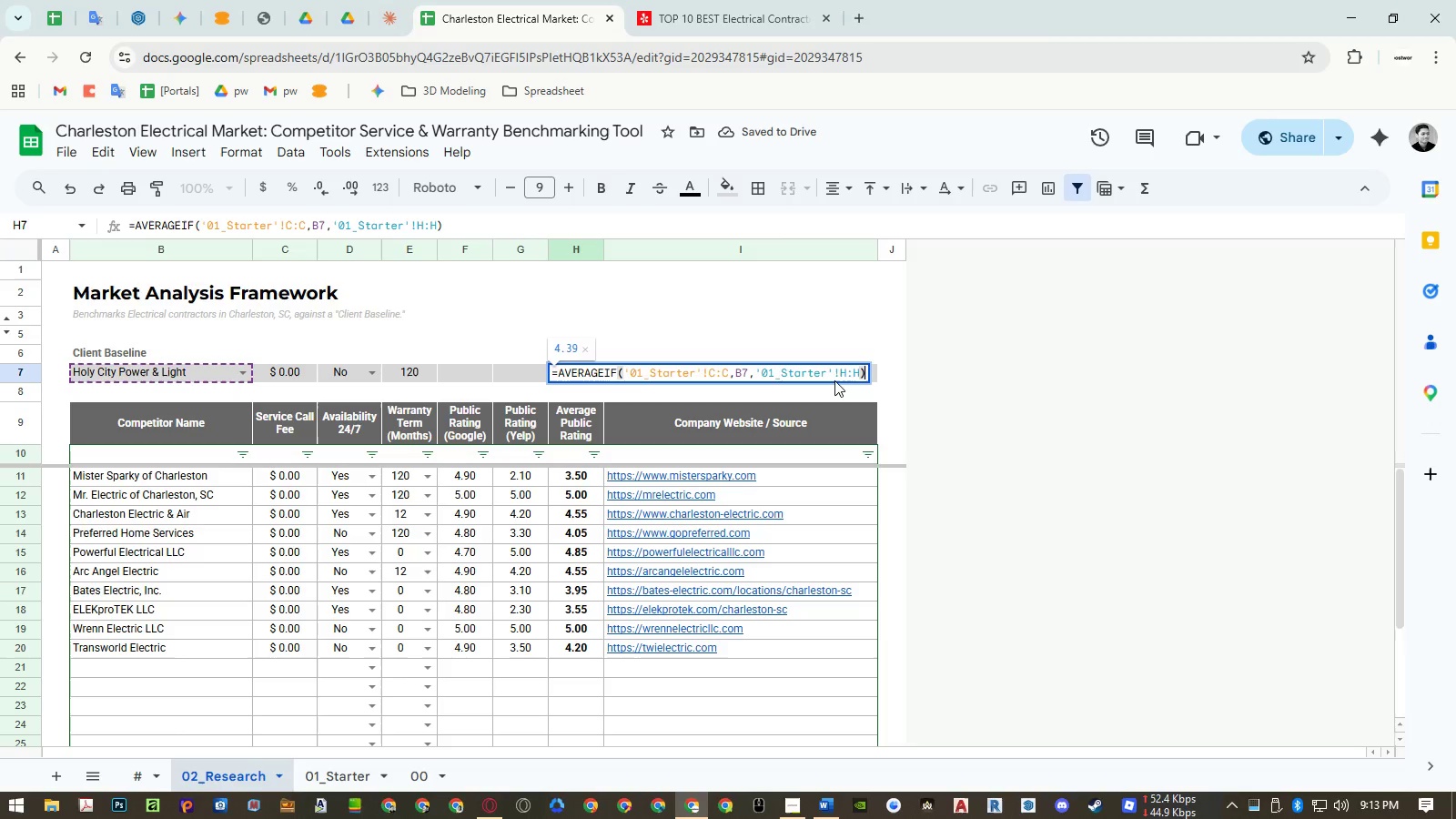 
left_click_drag(start_coordinate=[558, 376], to_coordinate=[1001, 389])
 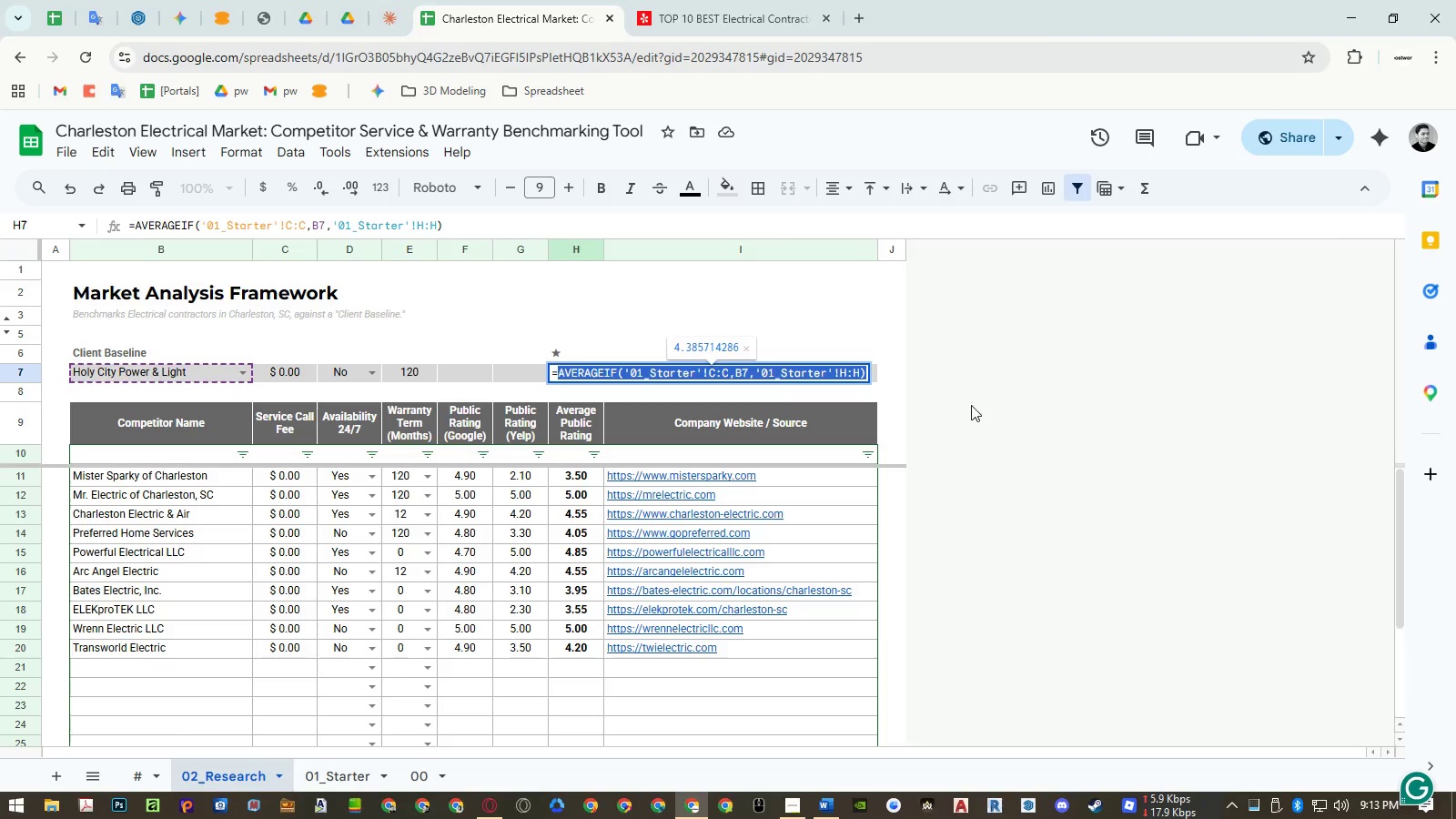 
key(Control+ControlLeft)
 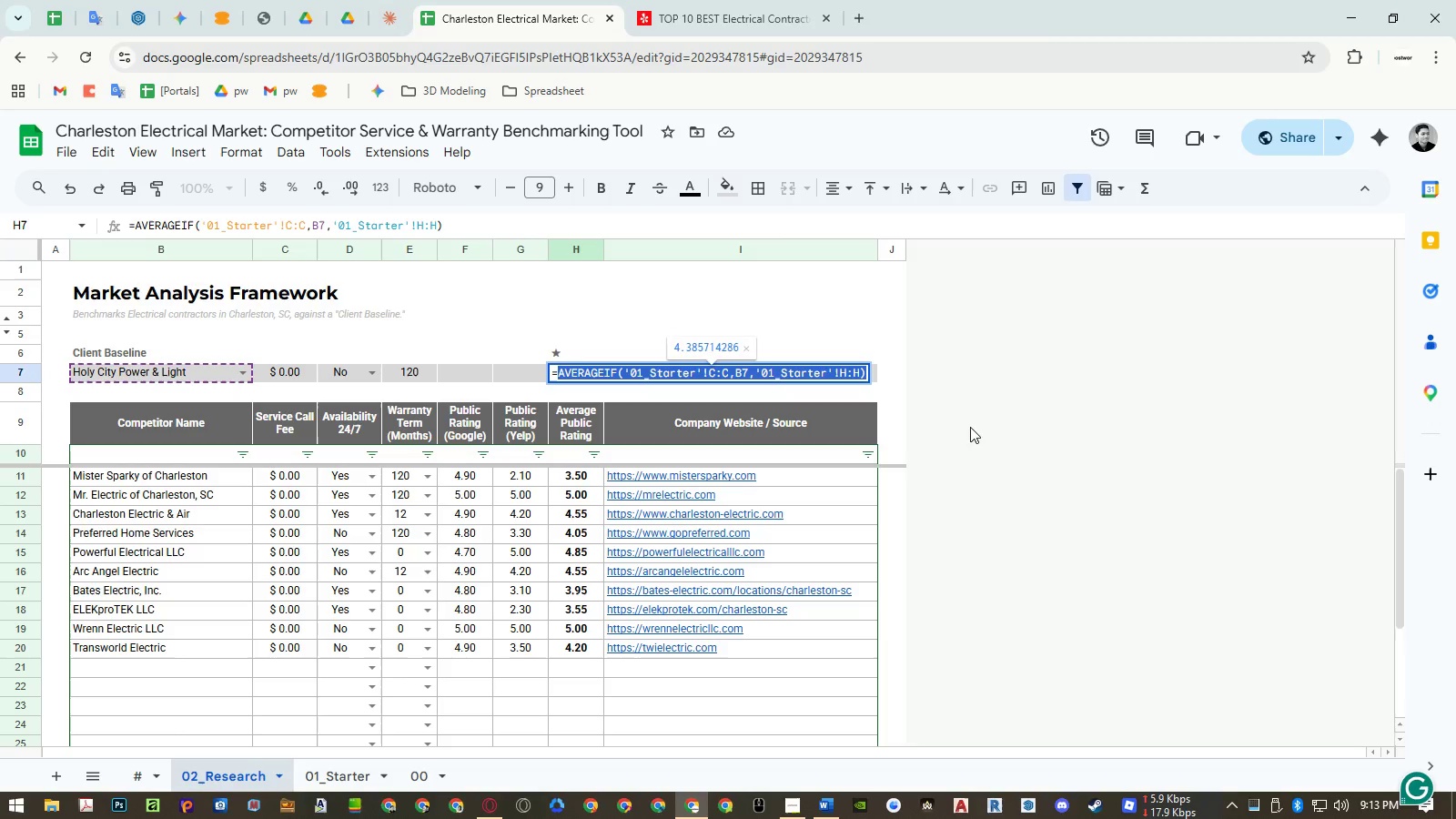 
key(Control+C)
 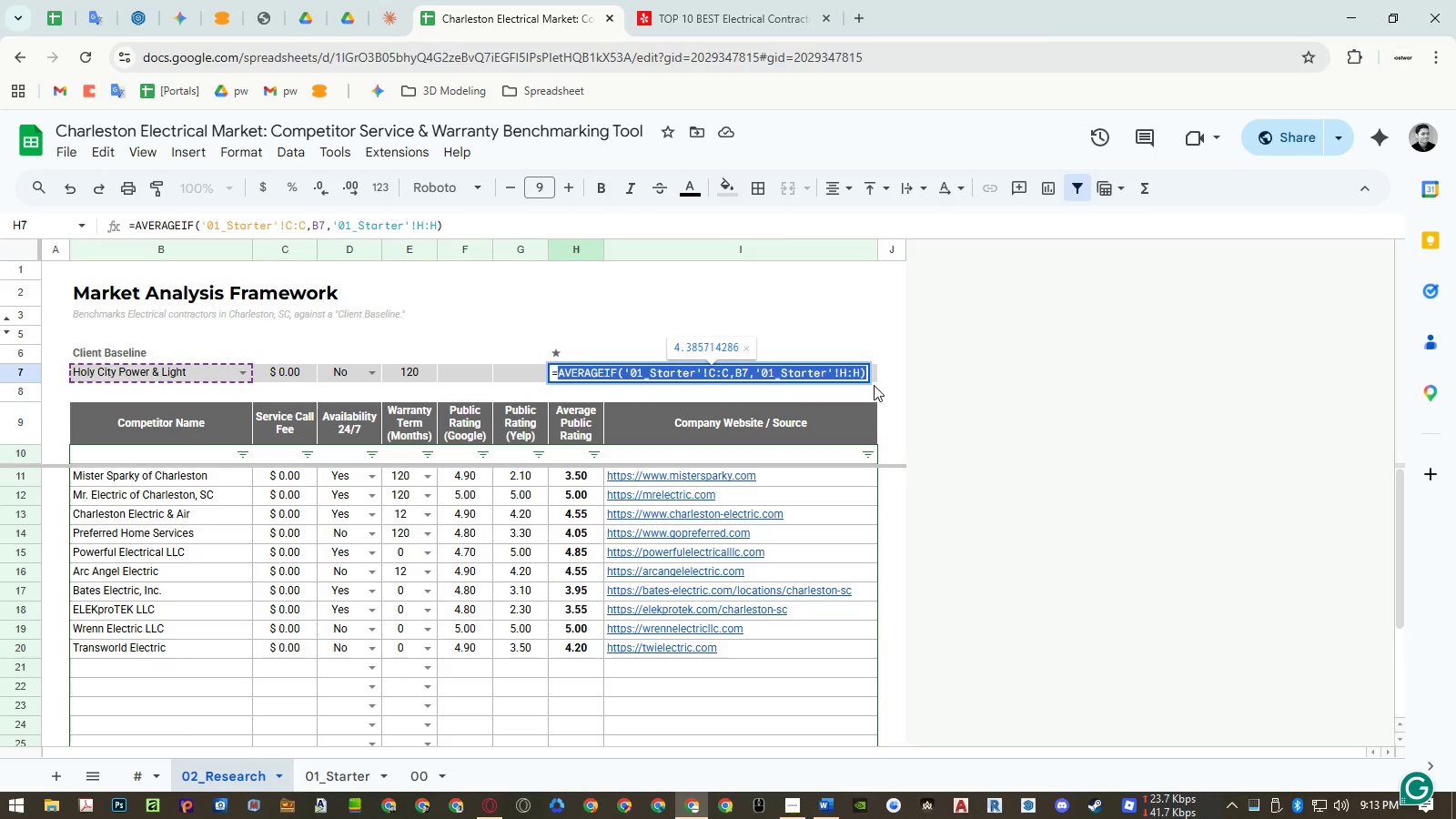 
left_click([864, 375])
 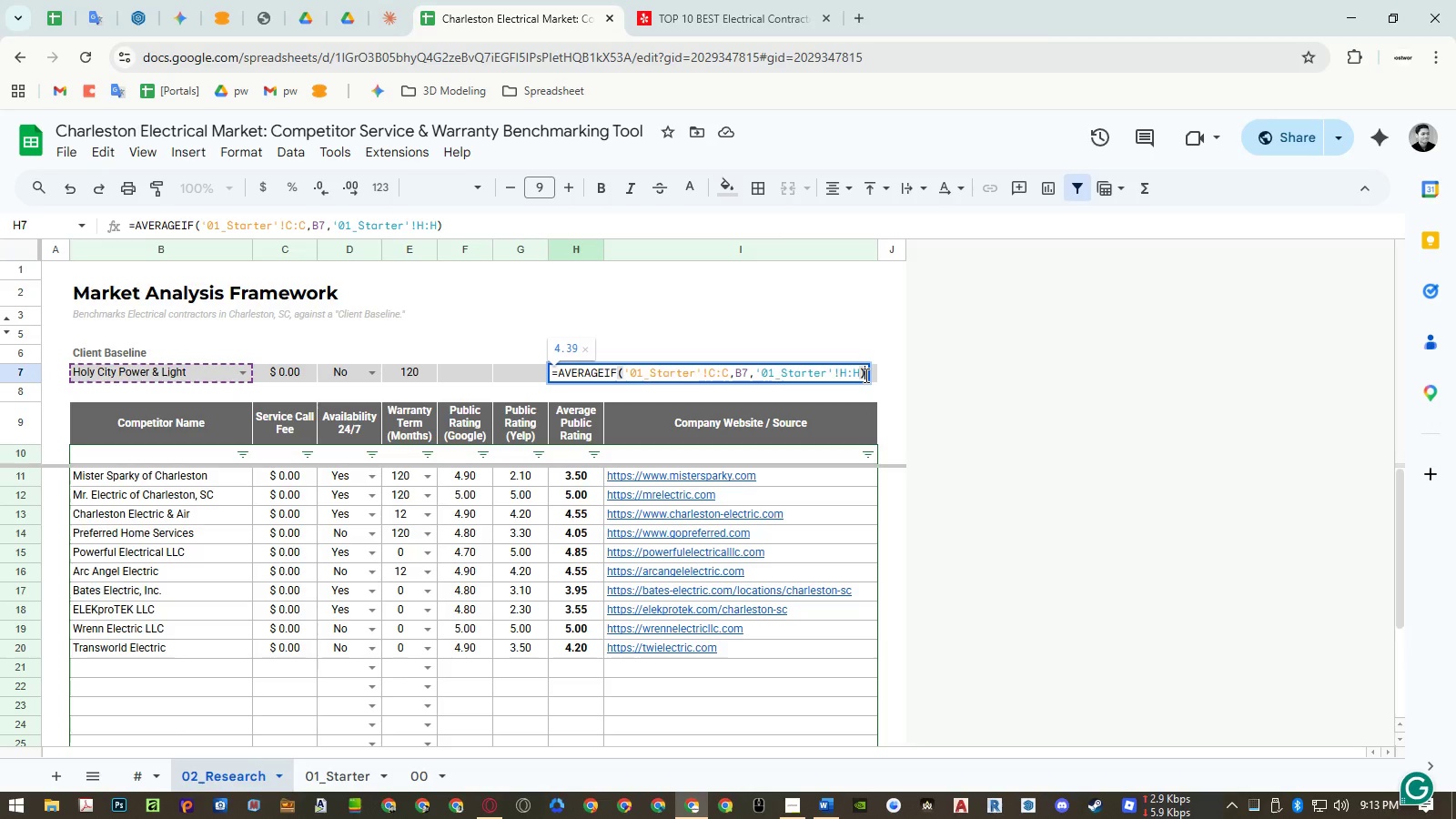 
hold_key(key=ShiftRight, duration=1.52)
 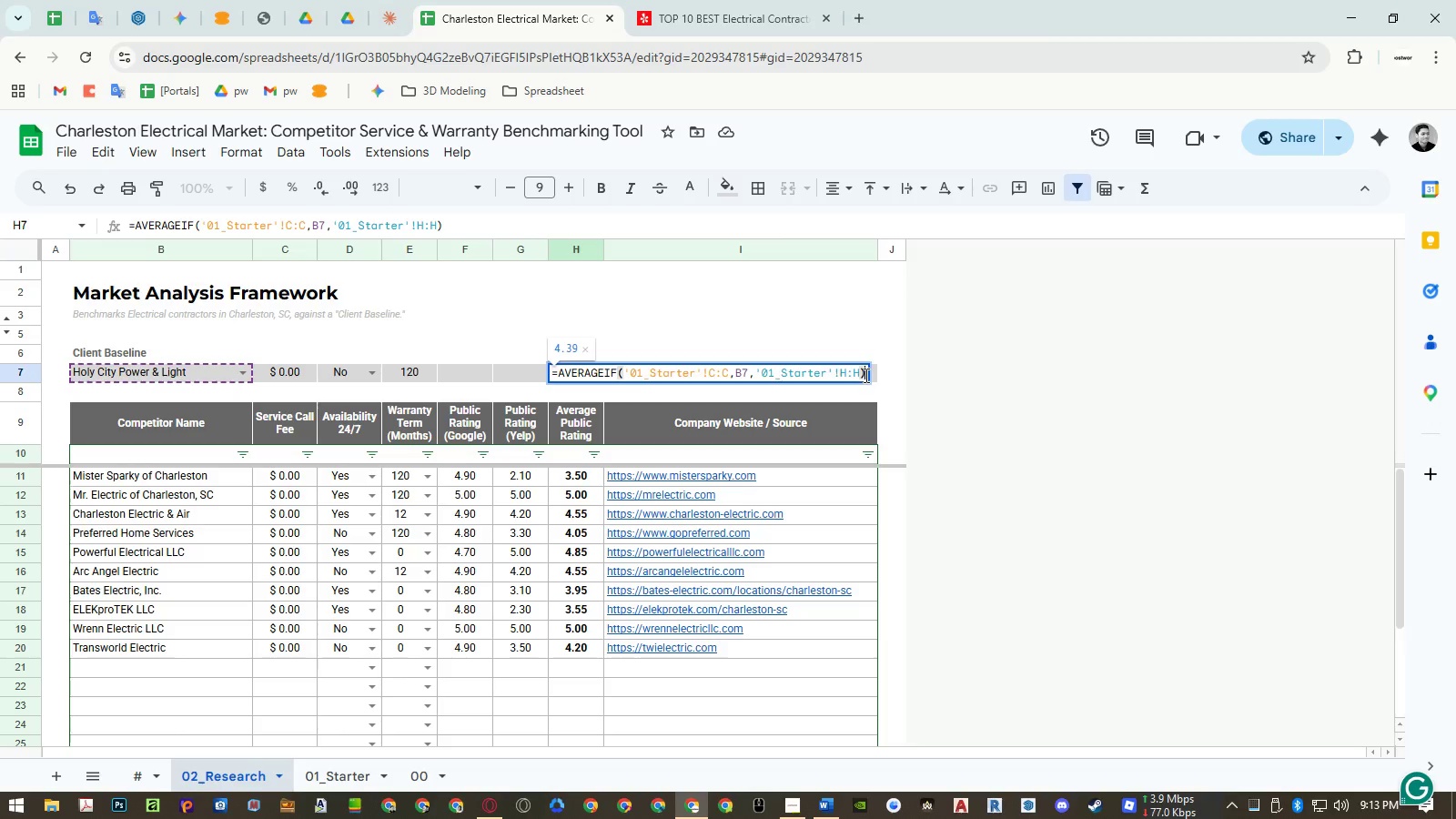 
type(&" "&rept)
 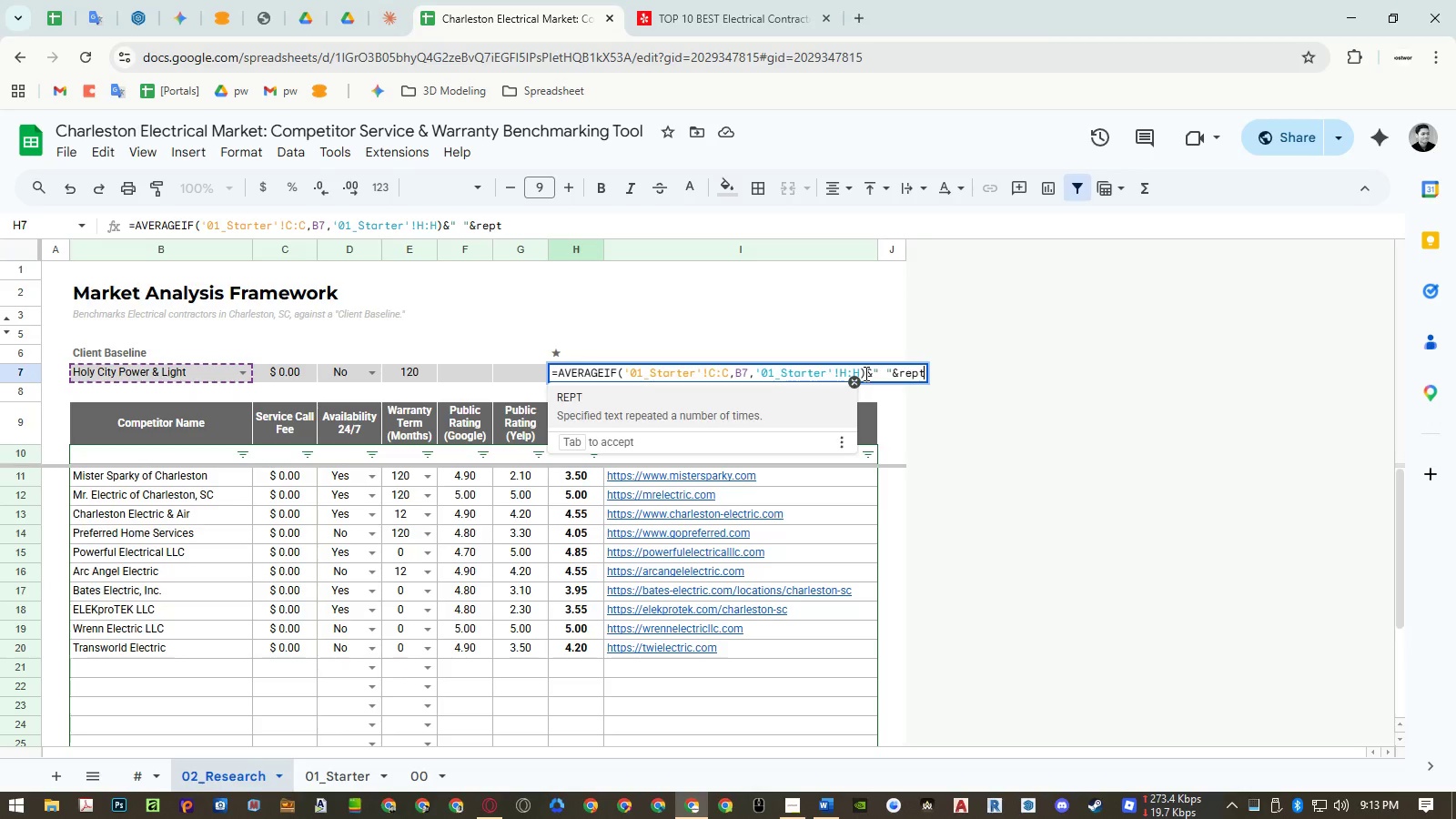 
key(Enter)
 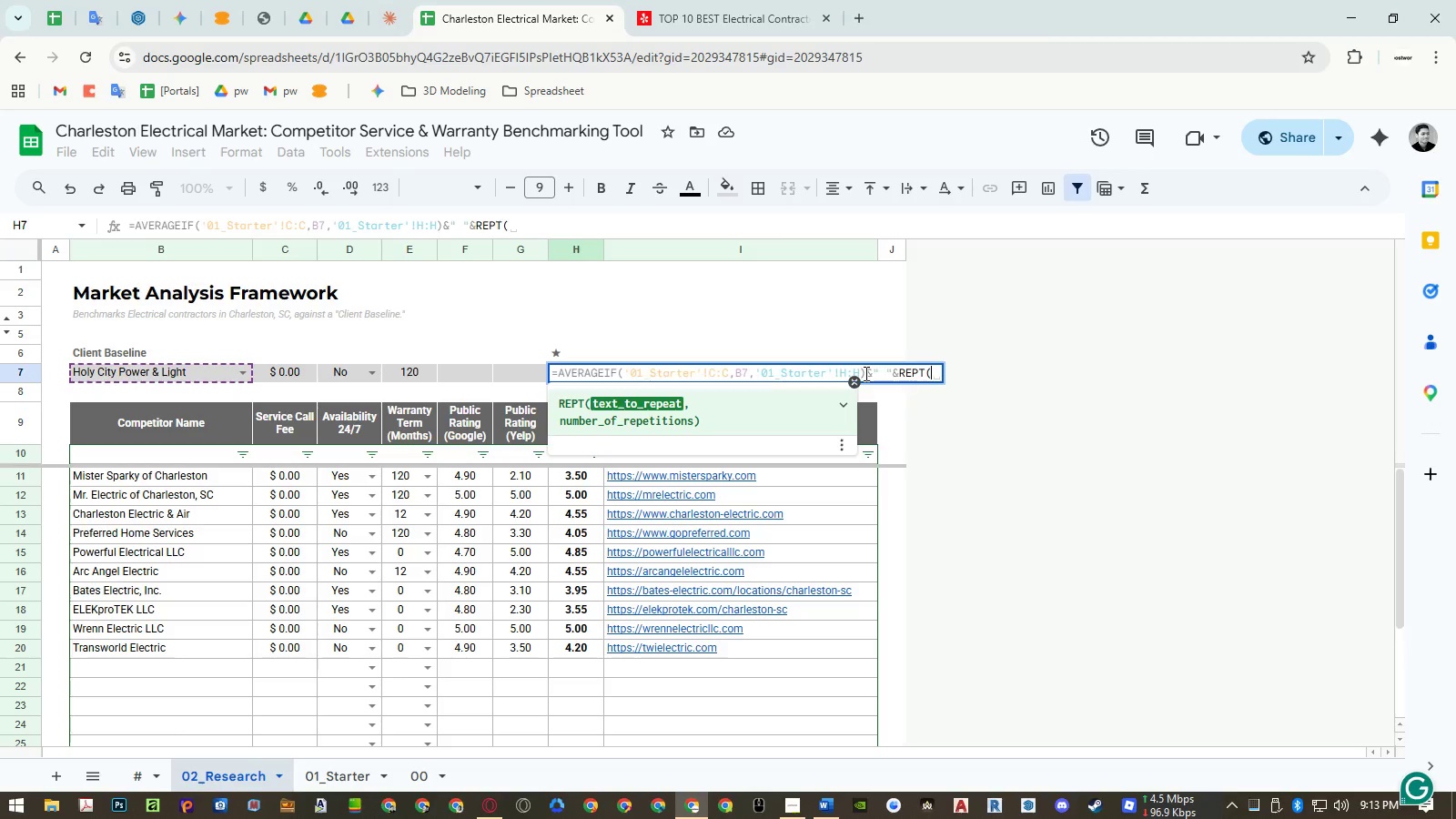 
key(Shift+Quote)
 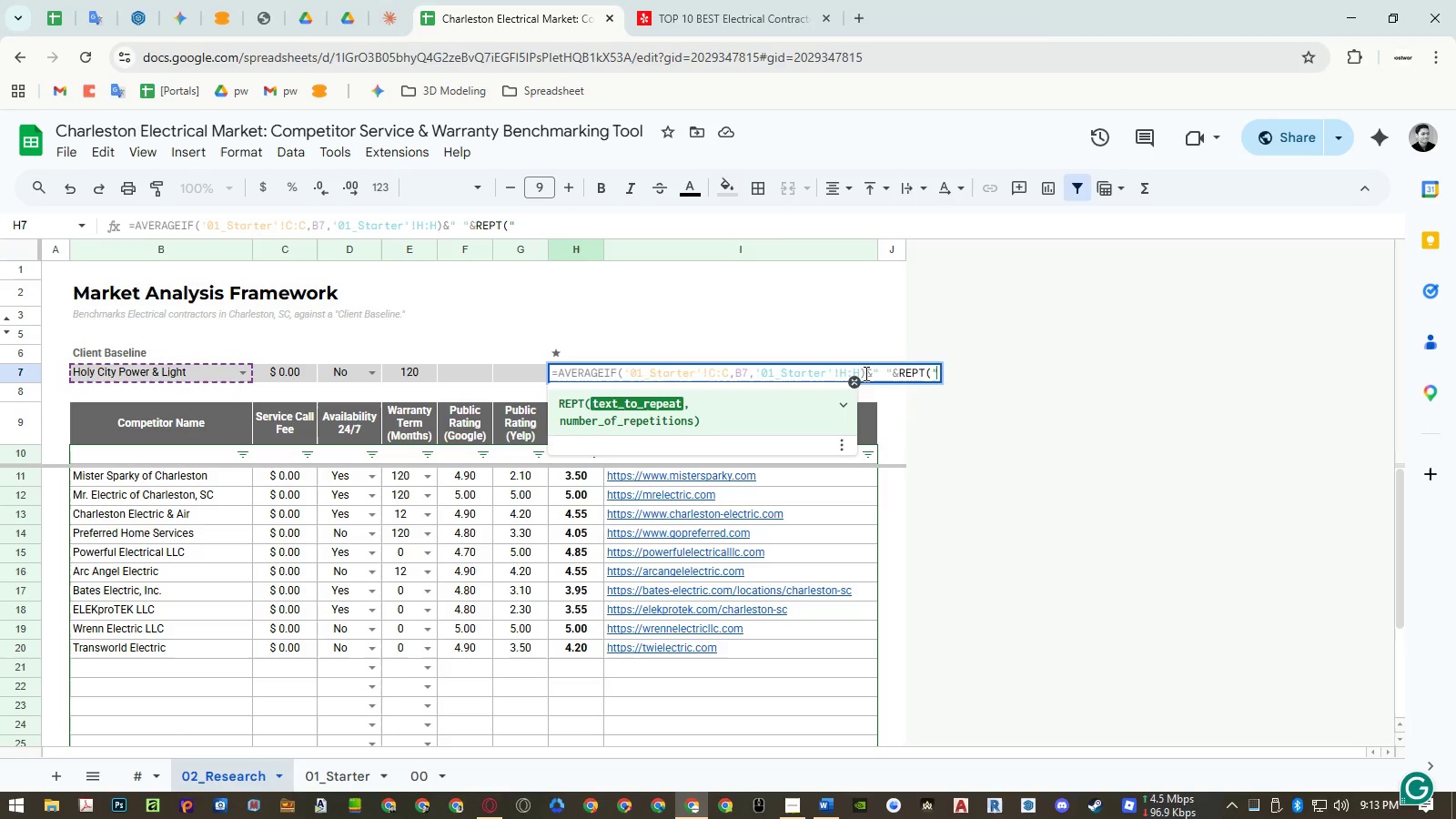 
key(Minus)
 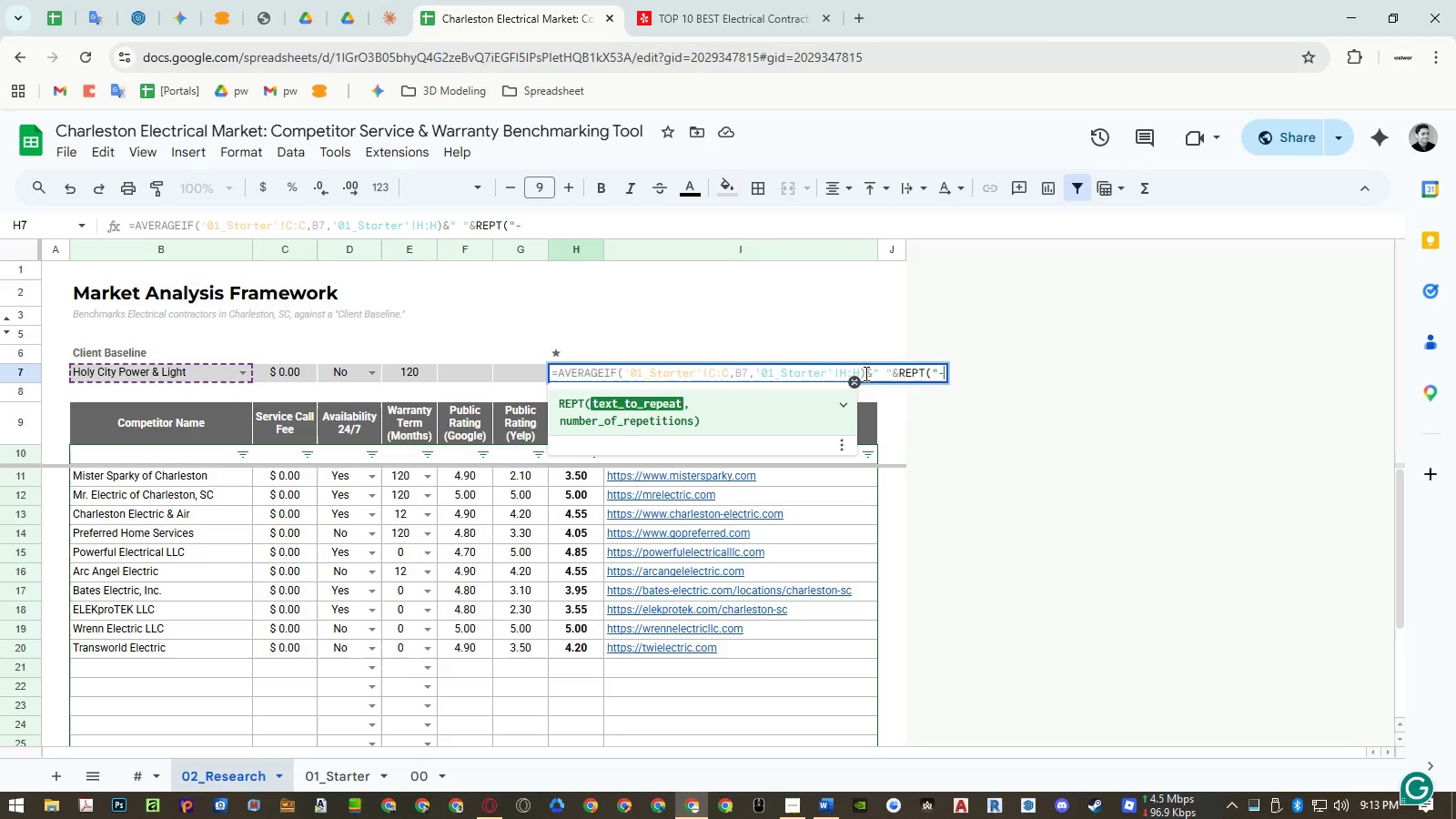 
key(Shift+ShiftLeft)
 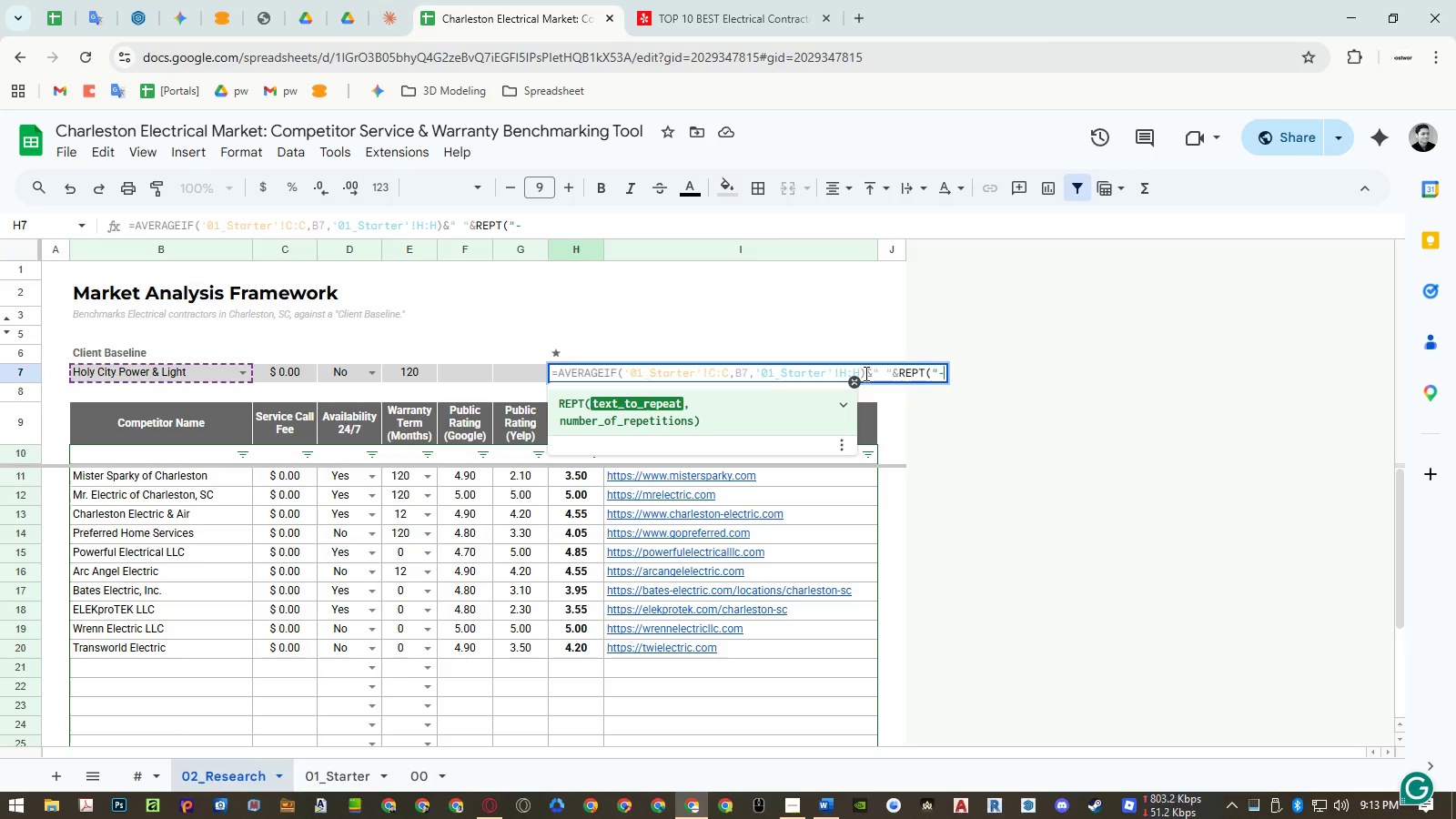 
key(Shift+Quote)
 